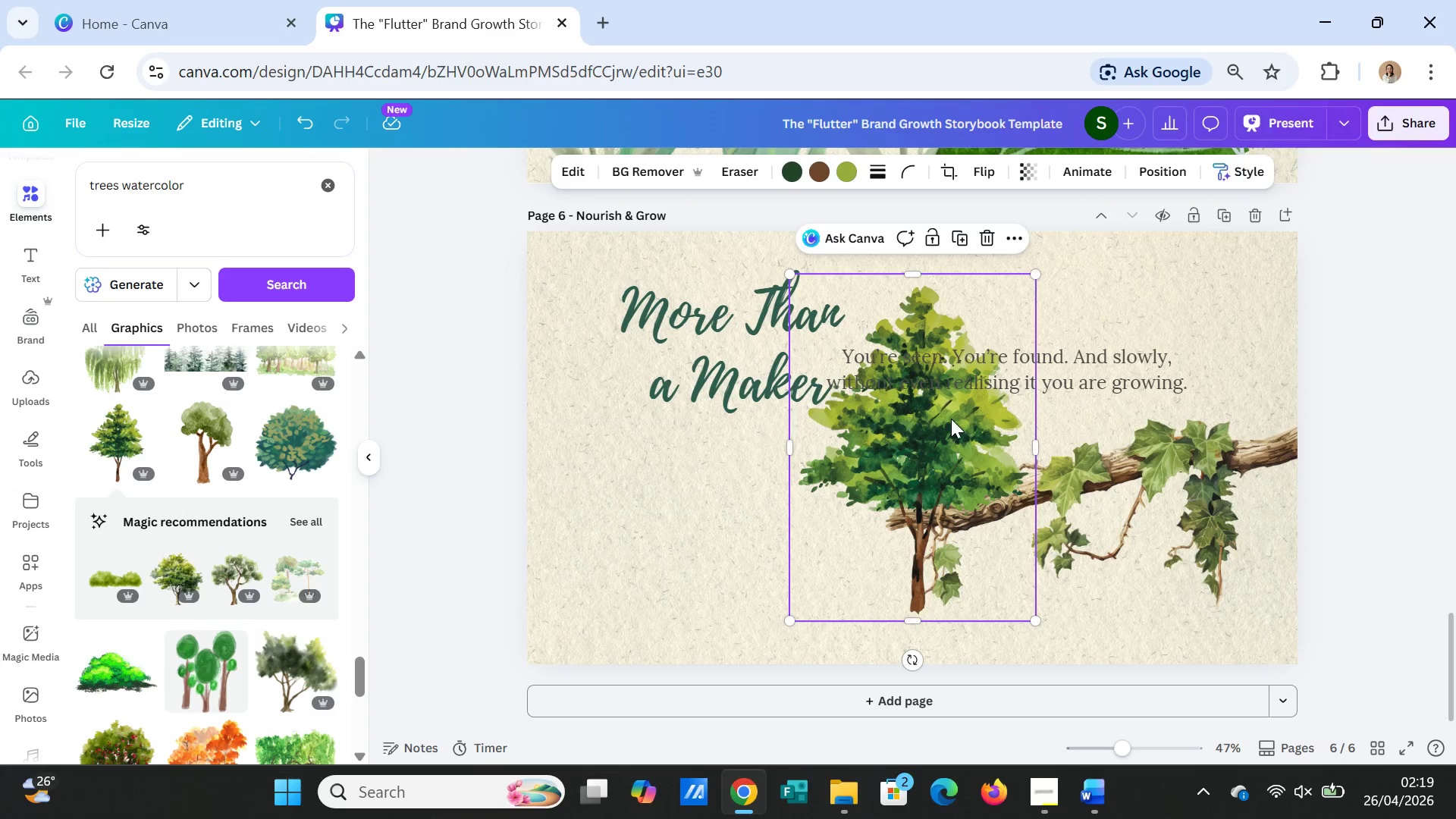 
left_click_drag(start_coordinate=[943, 434], to_coordinate=[686, 573])
 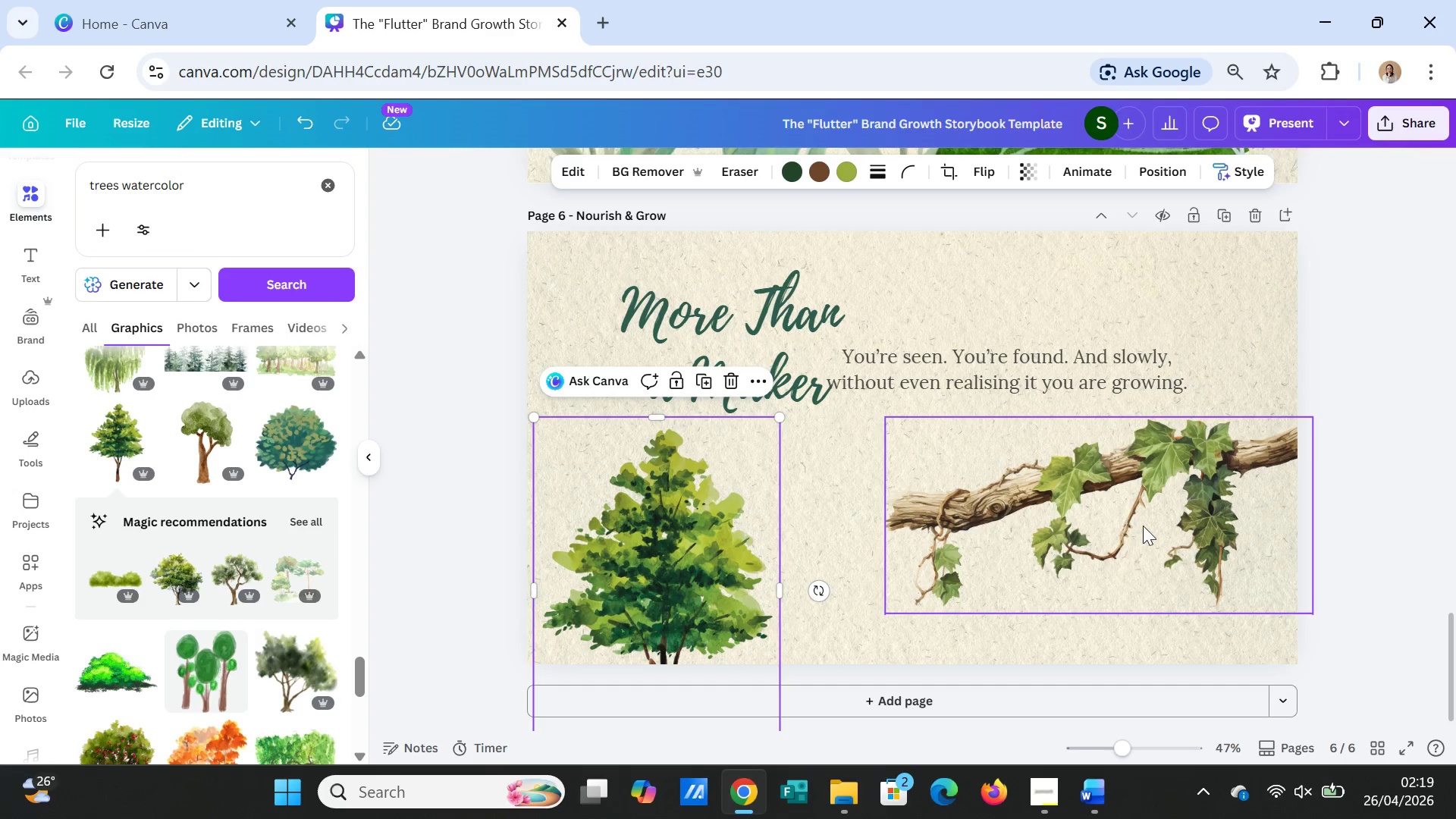 
left_click_drag(start_coordinate=[1143, 526], to_coordinate=[1214, 527])
 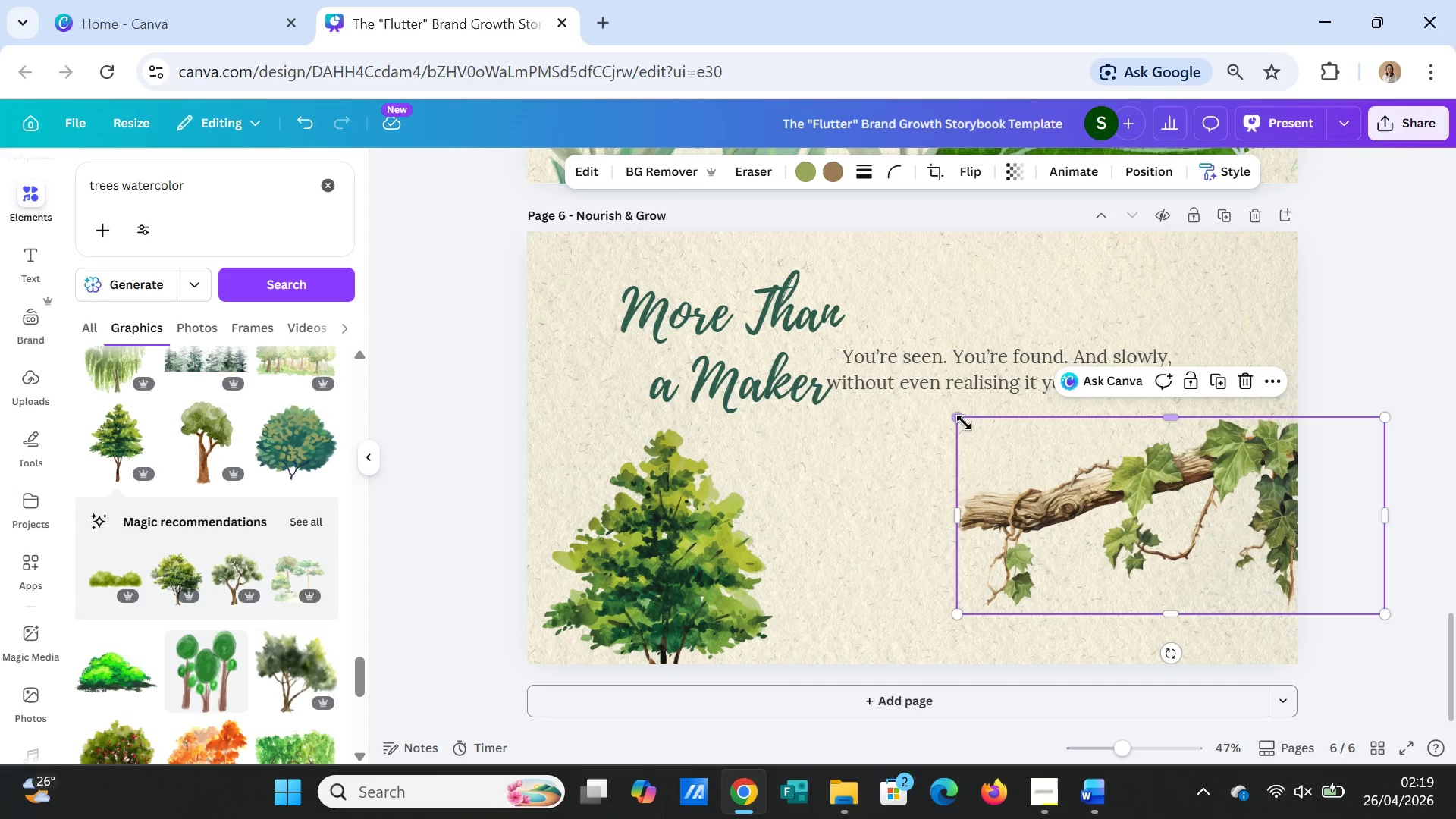 
left_click_drag(start_coordinate=[962, 422], to_coordinate=[1116, 479])
 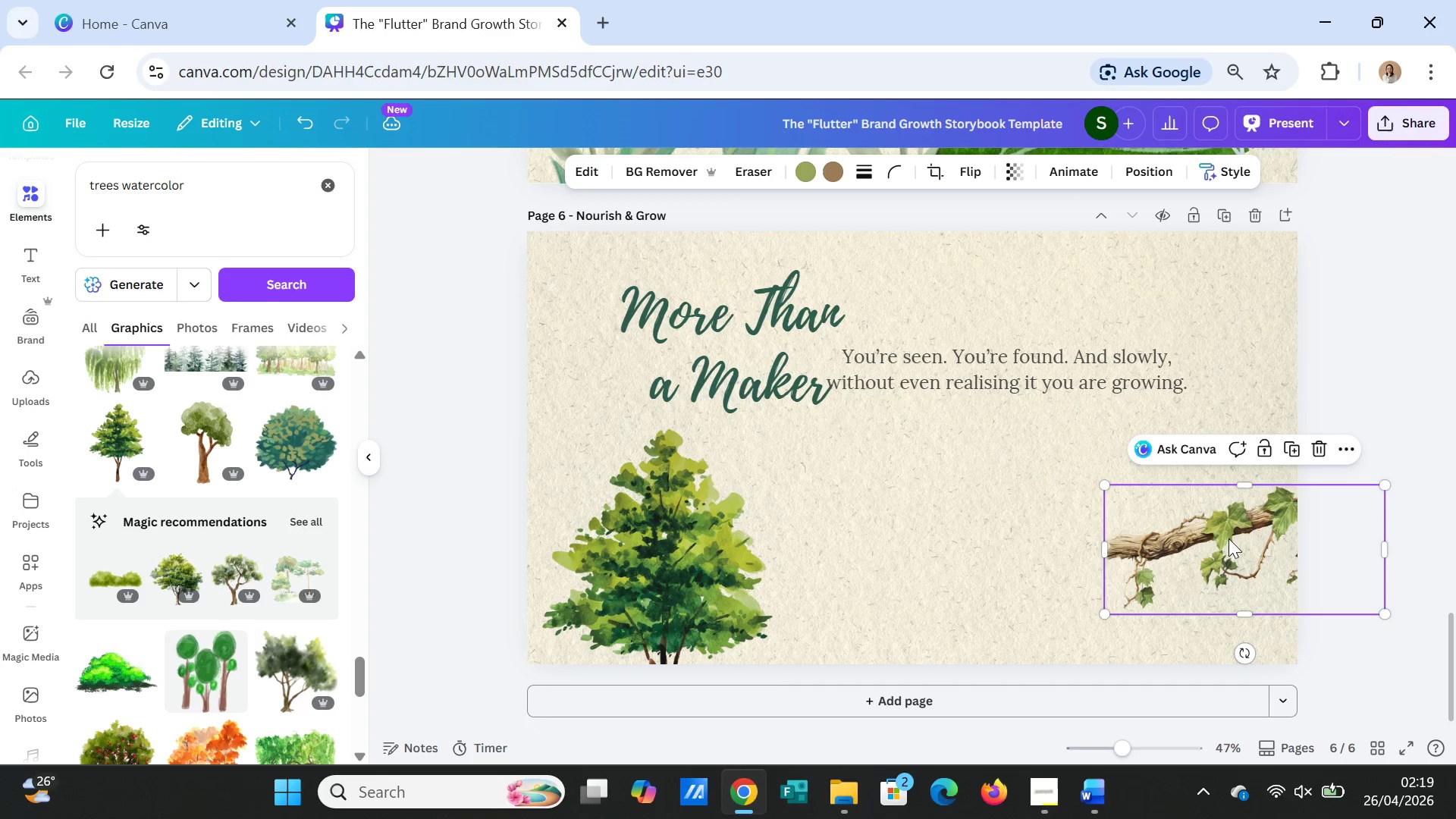 
left_click_drag(start_coordinate=[1228, 538], to_coordinate=[1184, 508])
 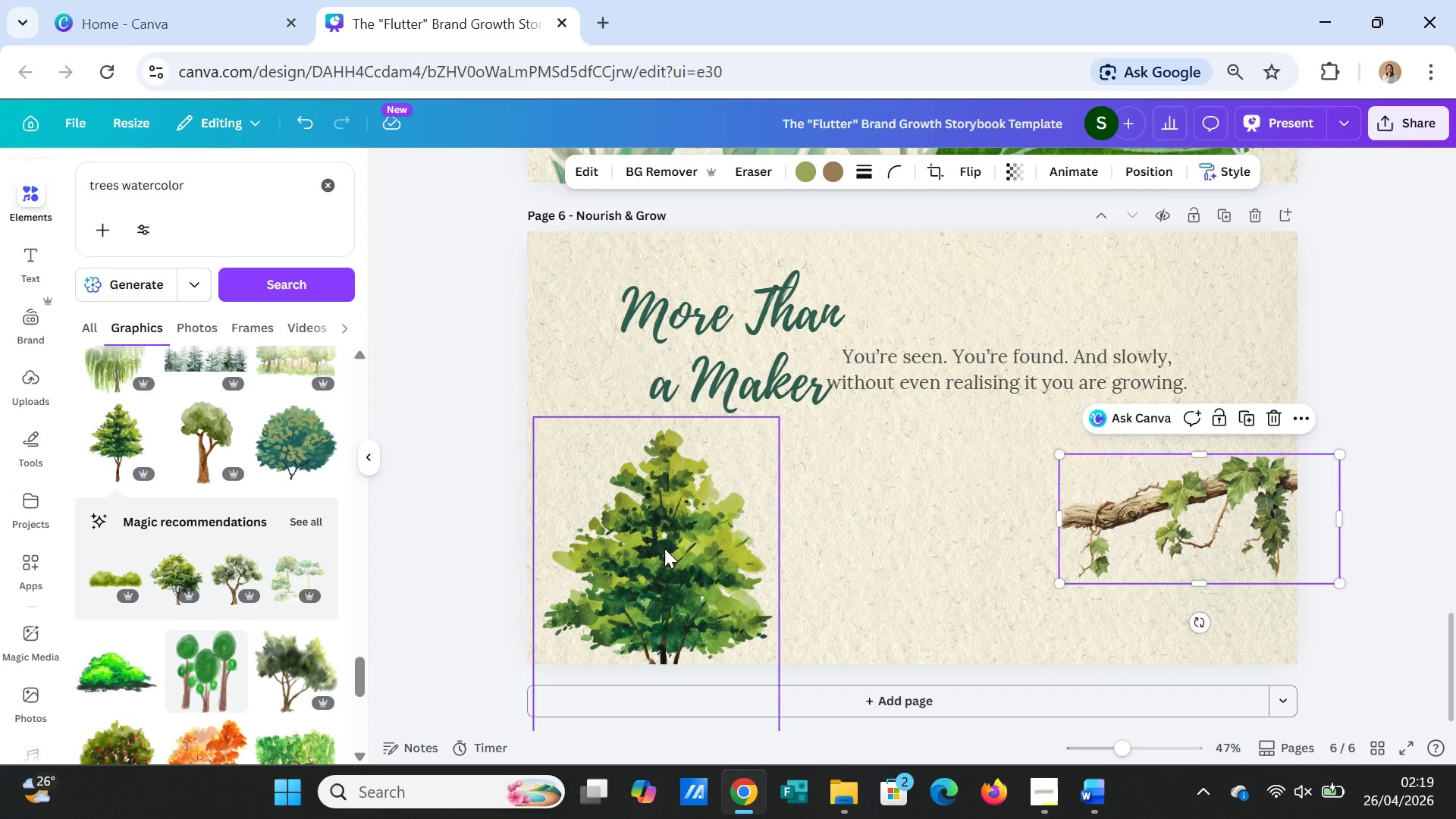 
left_click_drag(start_coordinate=[664, 548], to_coordinate=[554, 567])
 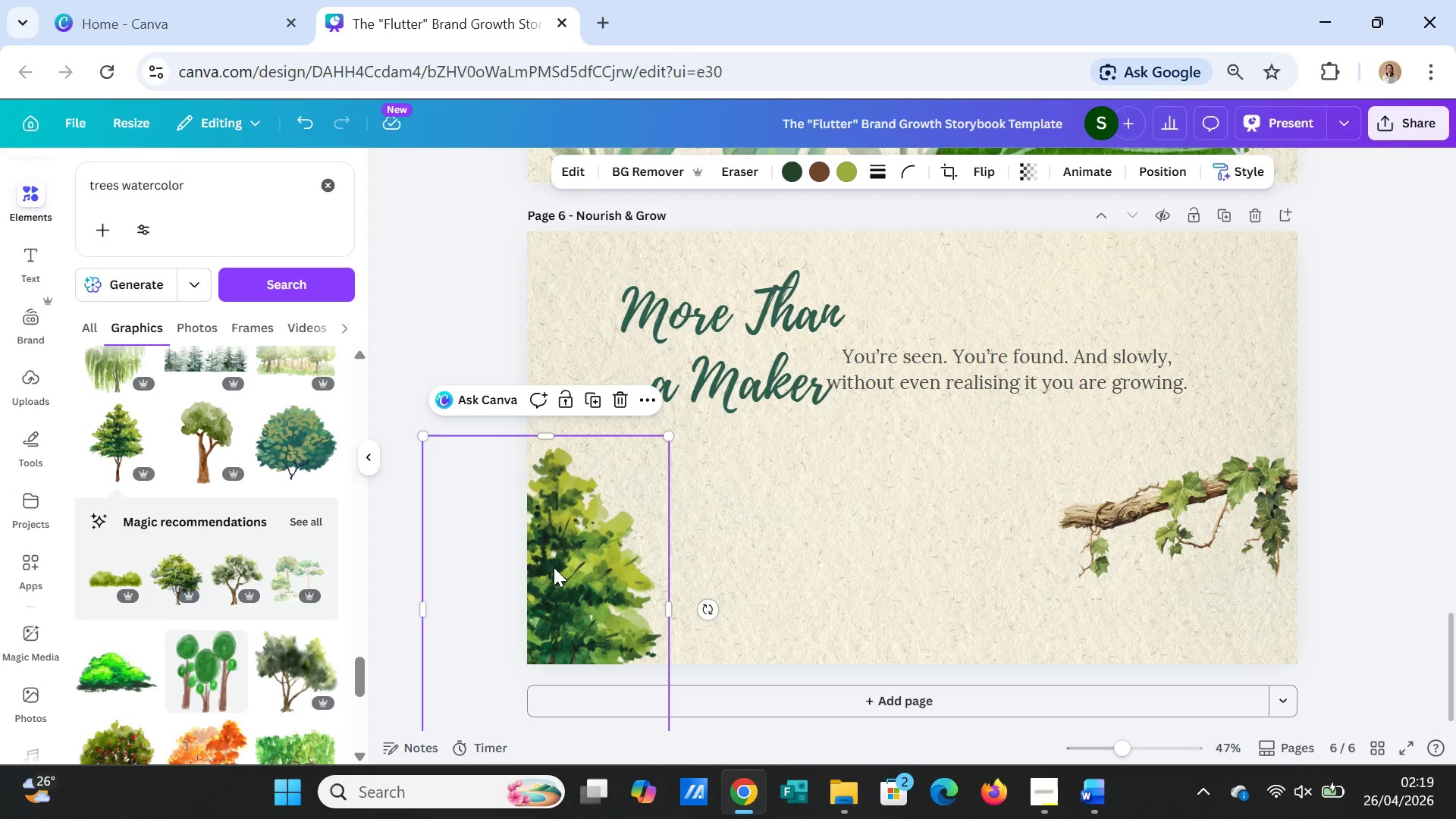 
key(Delete)
 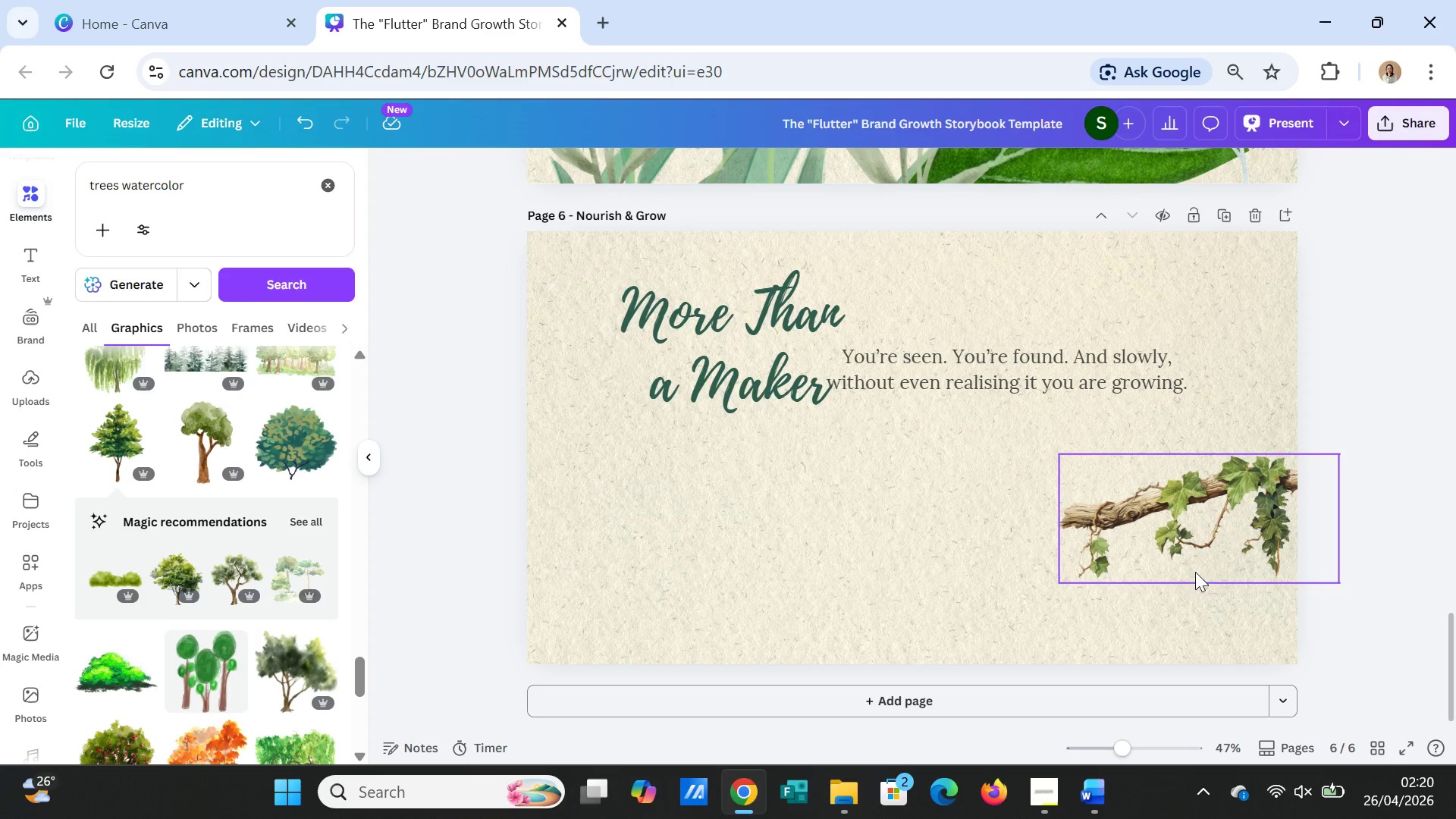 
left_click_drag(start_coordinate=[1195, 562], to_coordinate=[1163, 556])
 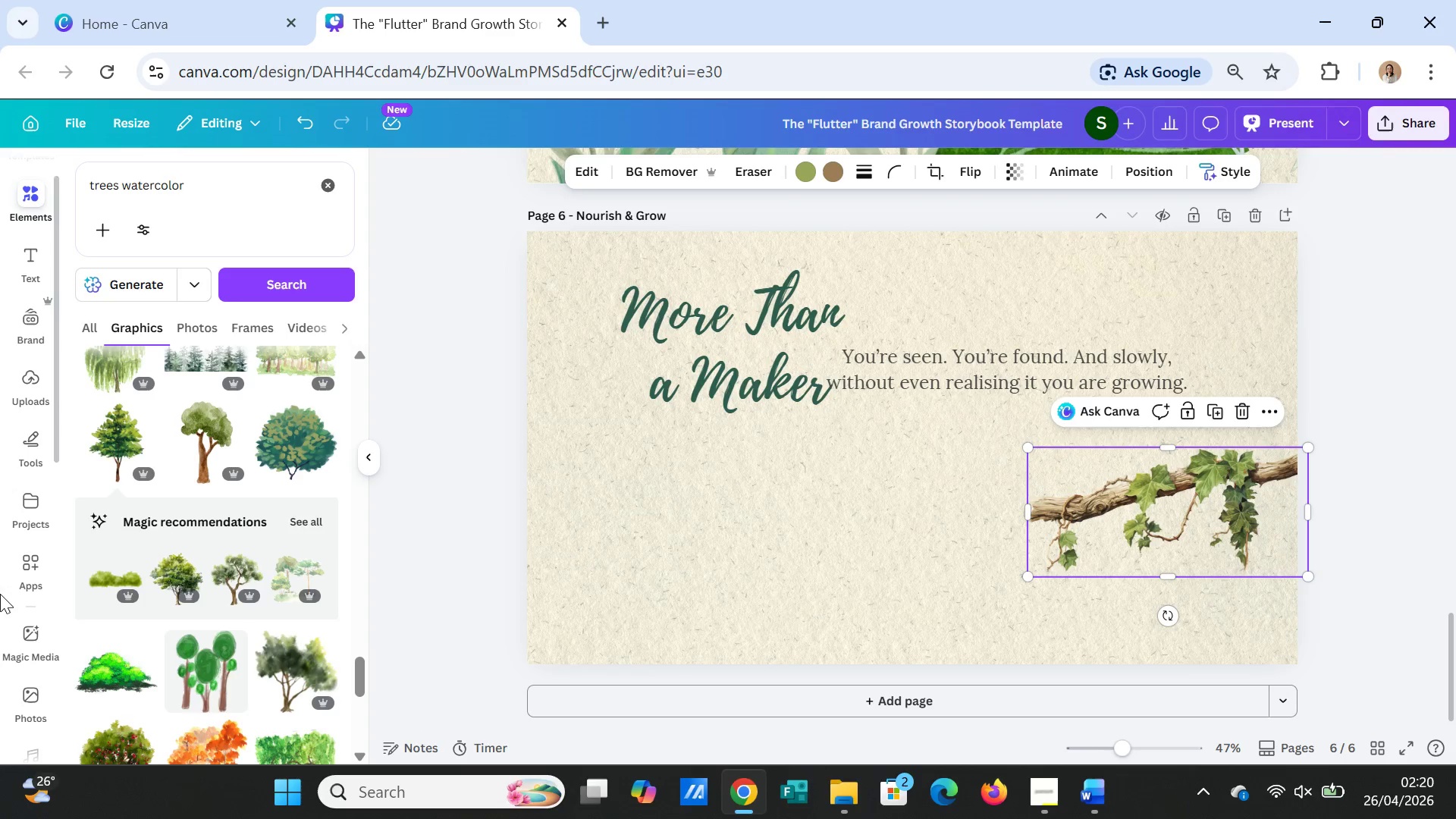 
scroll: coordinate [124, 628], scroll_direction: down, amount: 2.0
 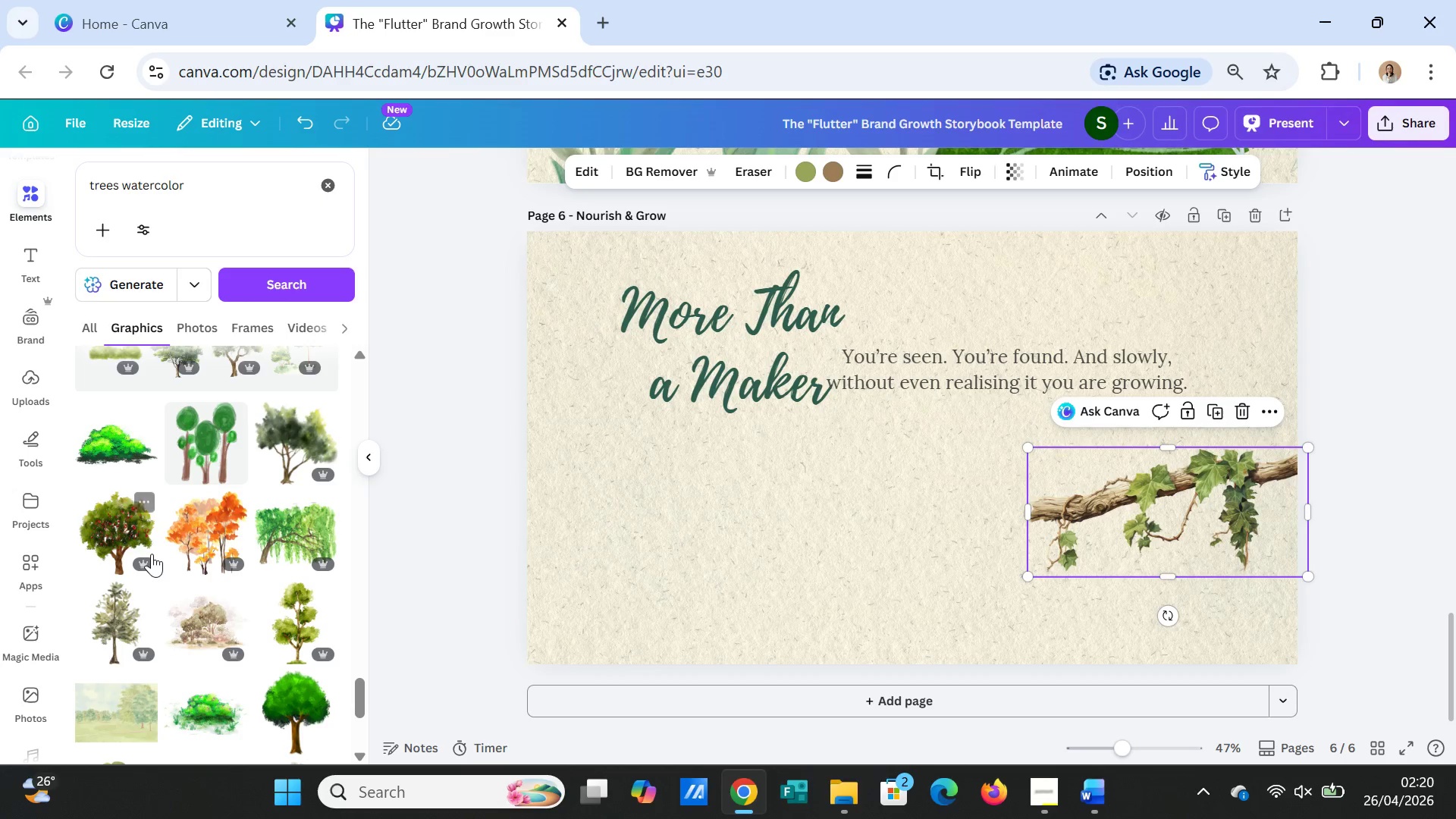 
left_click([135, 539])
 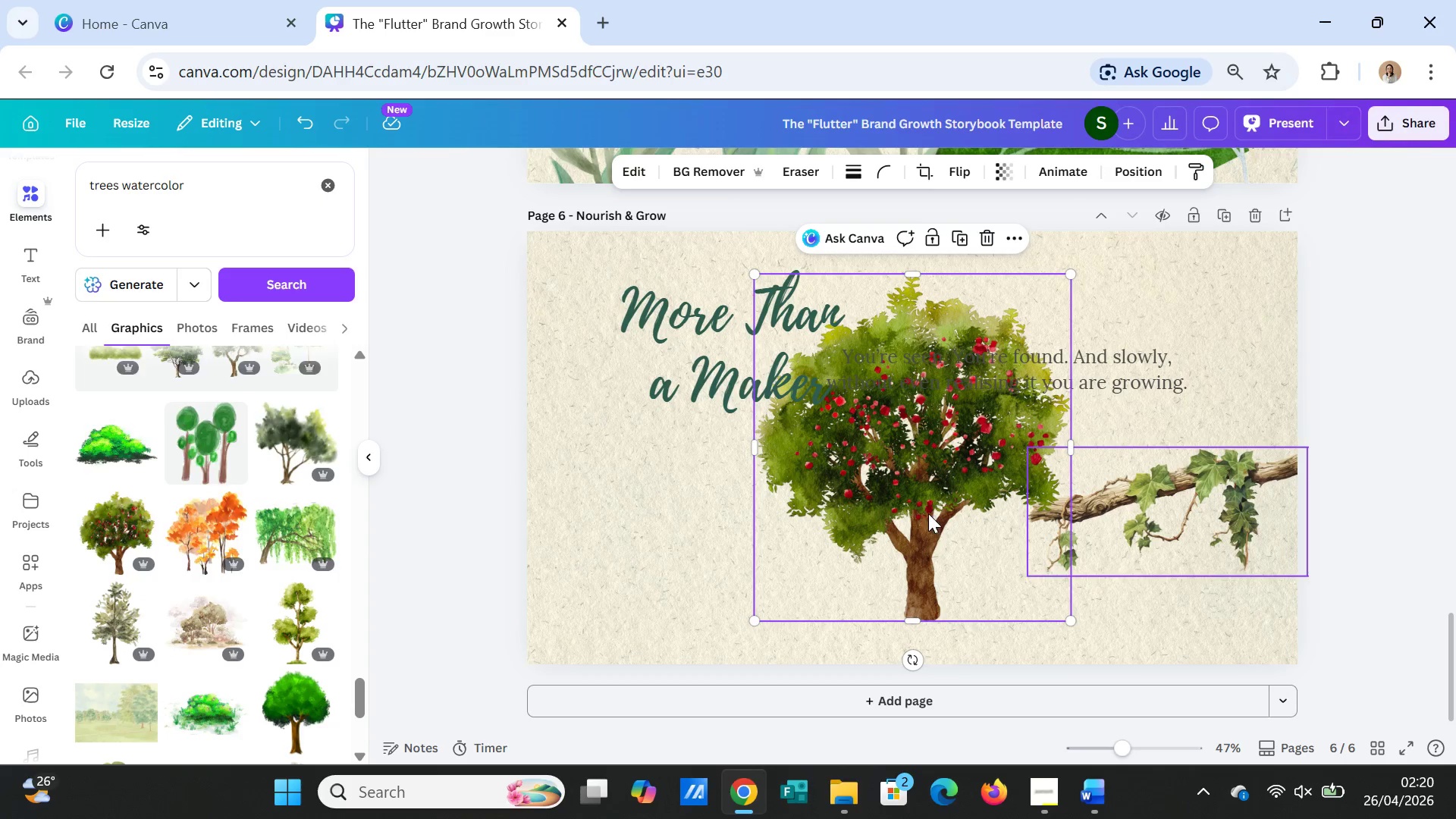 
left_click_drag(start_coordinate=[928, 513], to_coordinate=[641, 559])
 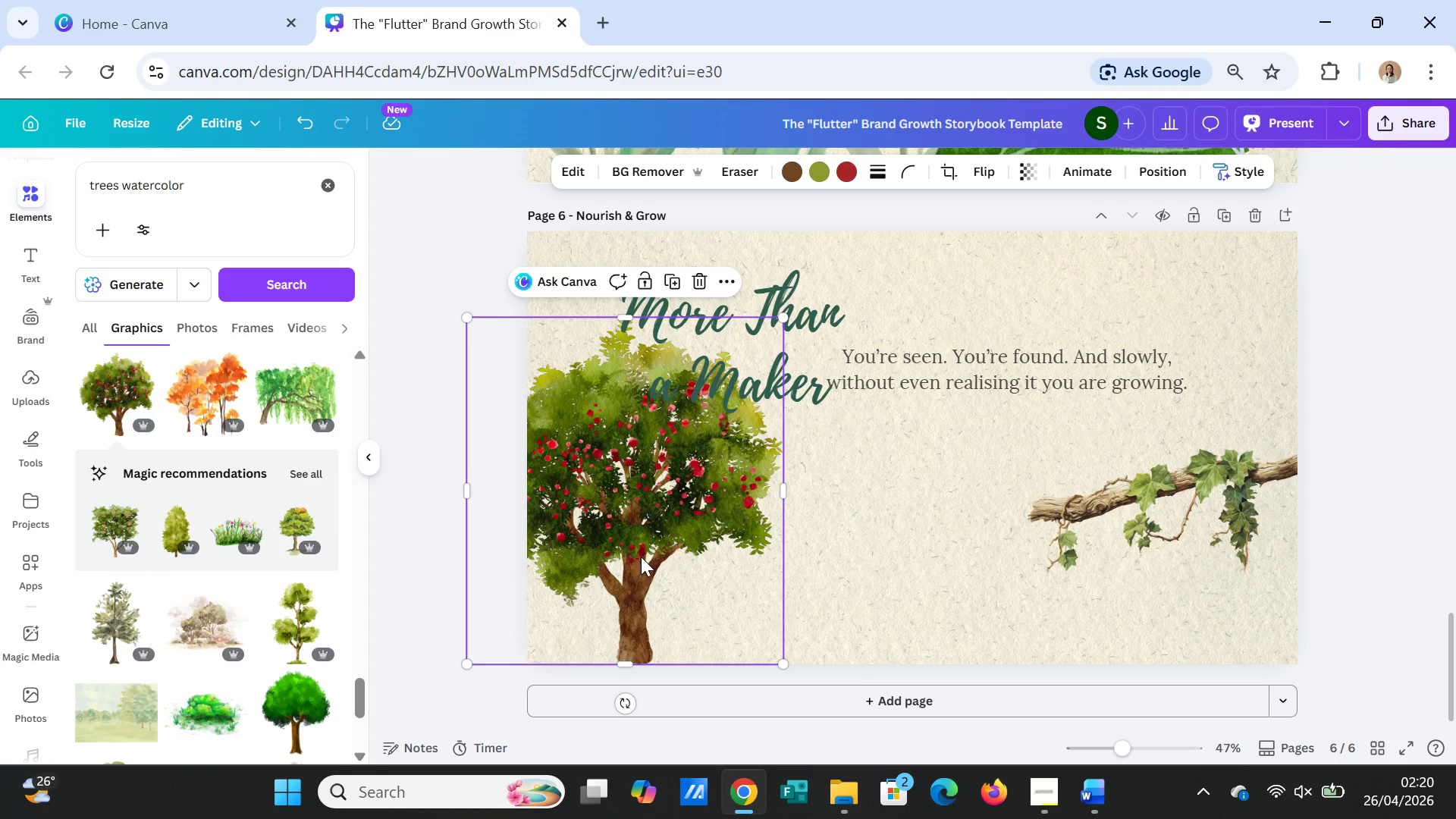 
key(Delete)
 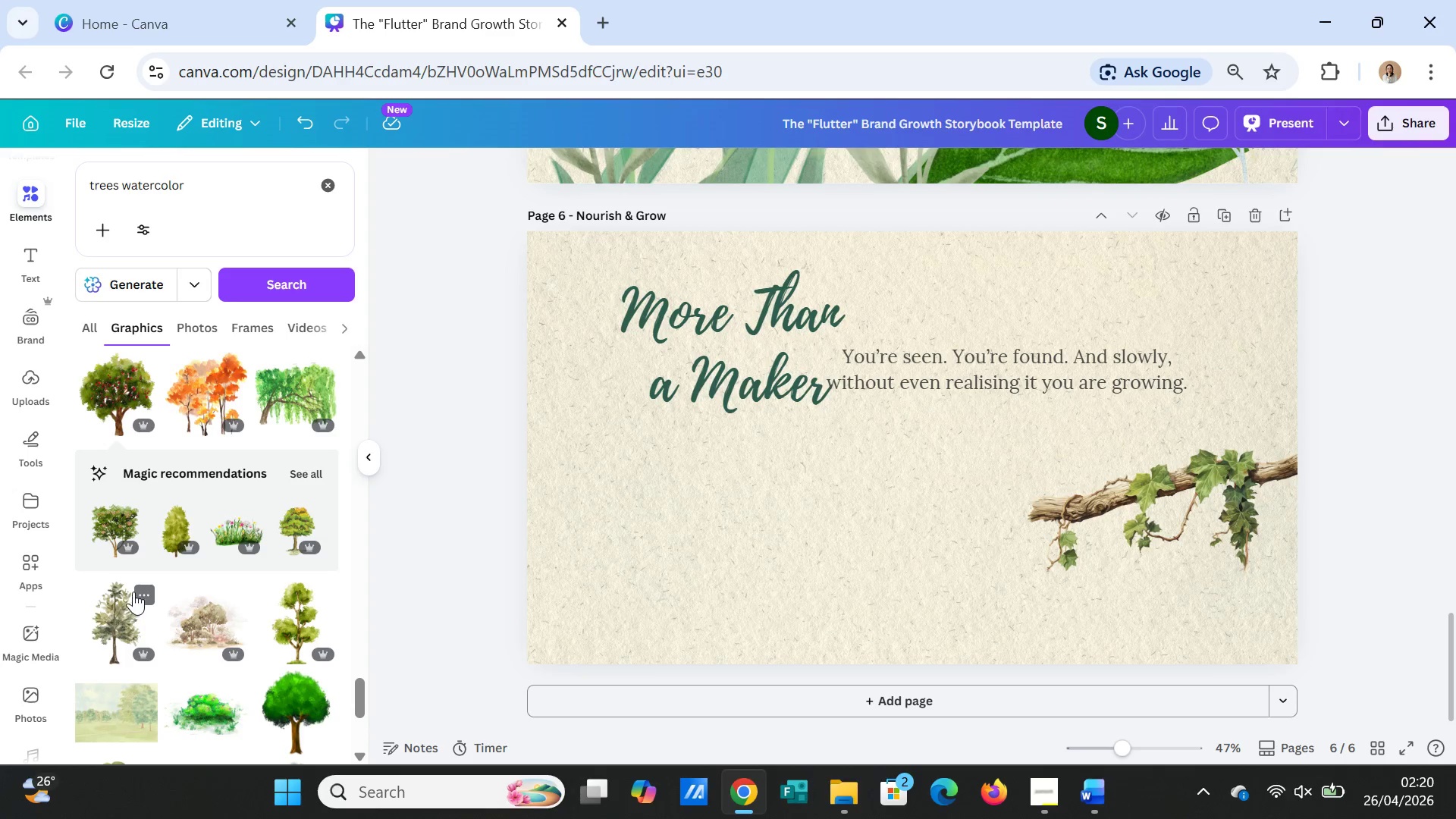 
scroll: coordinate [139, 579], scroll_direction: down, amount: 2.0
 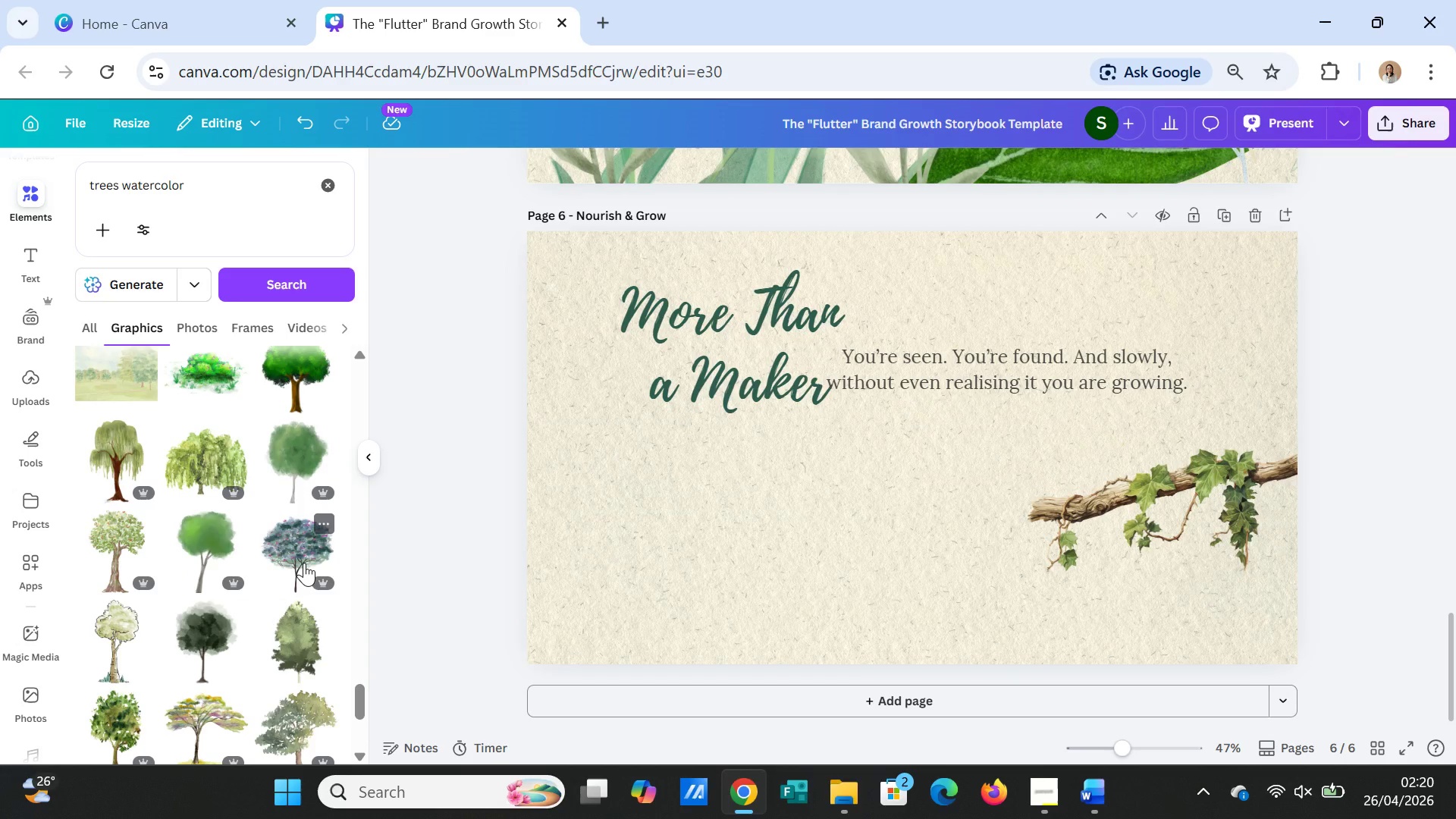 
wait(8.64)
 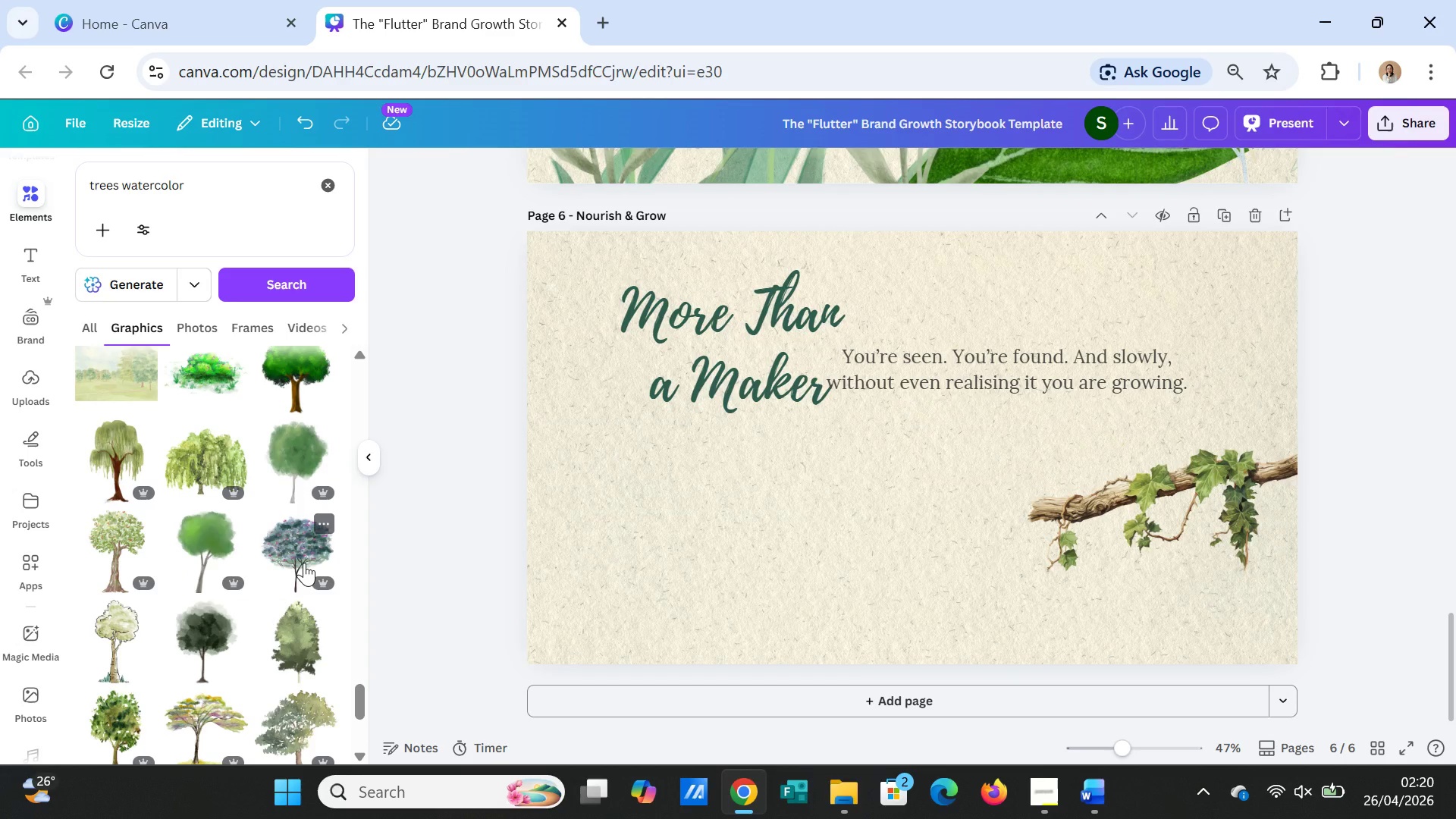 
left_click_drag(start_coordinate=[121, 187], to_coordinate=[87, 183])
 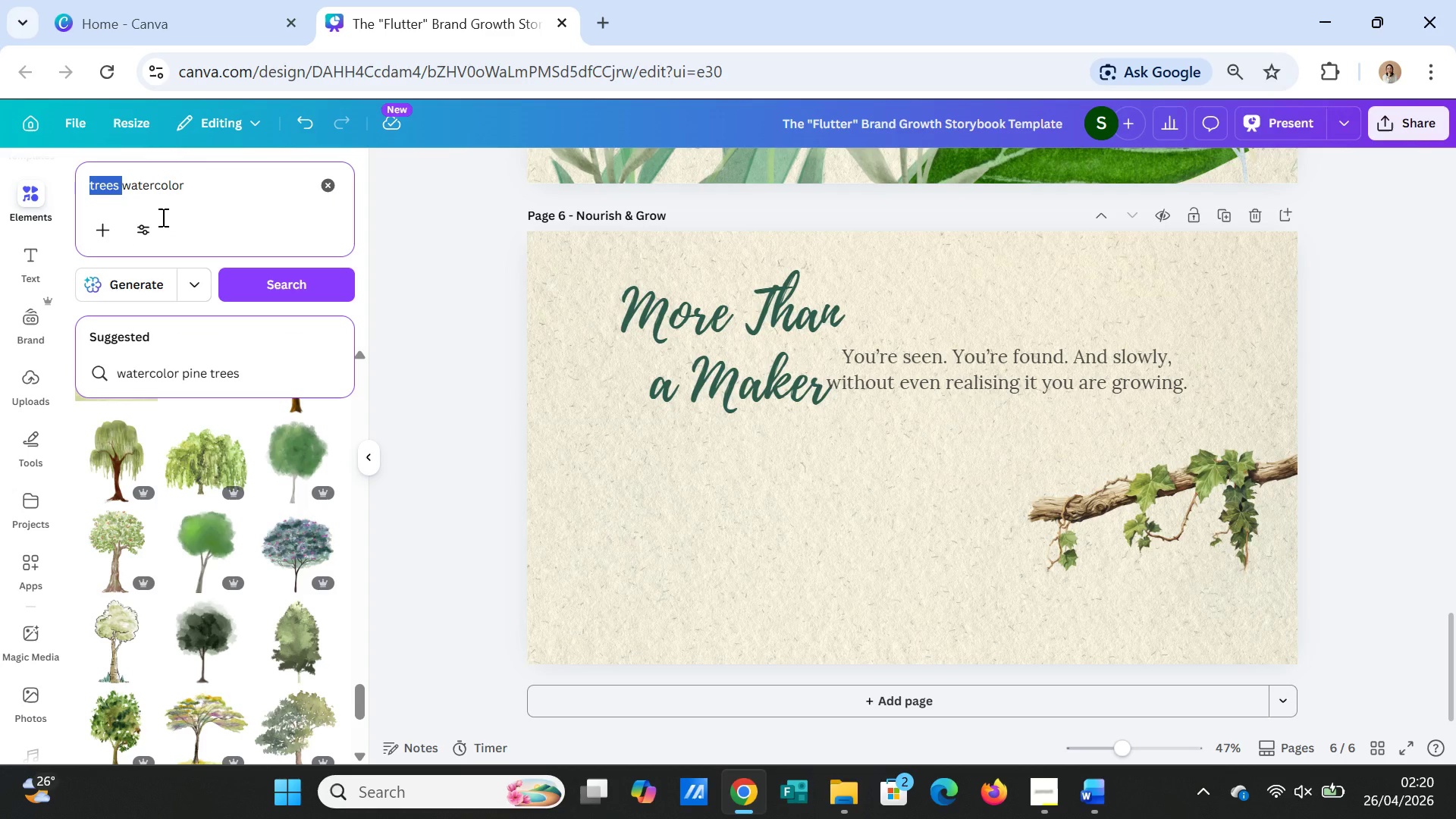 
wait(8.17)
 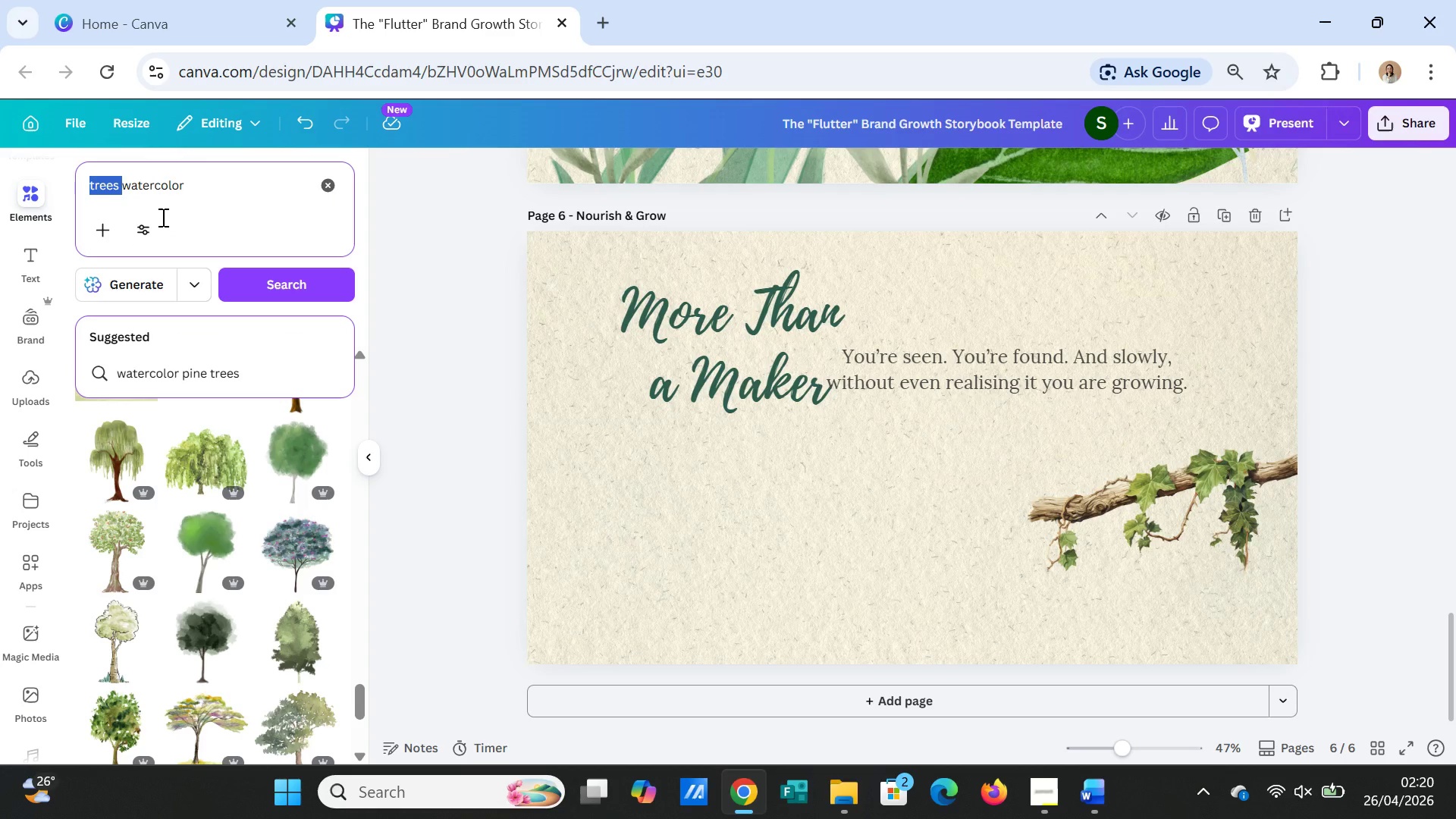 
type(tree branch )
 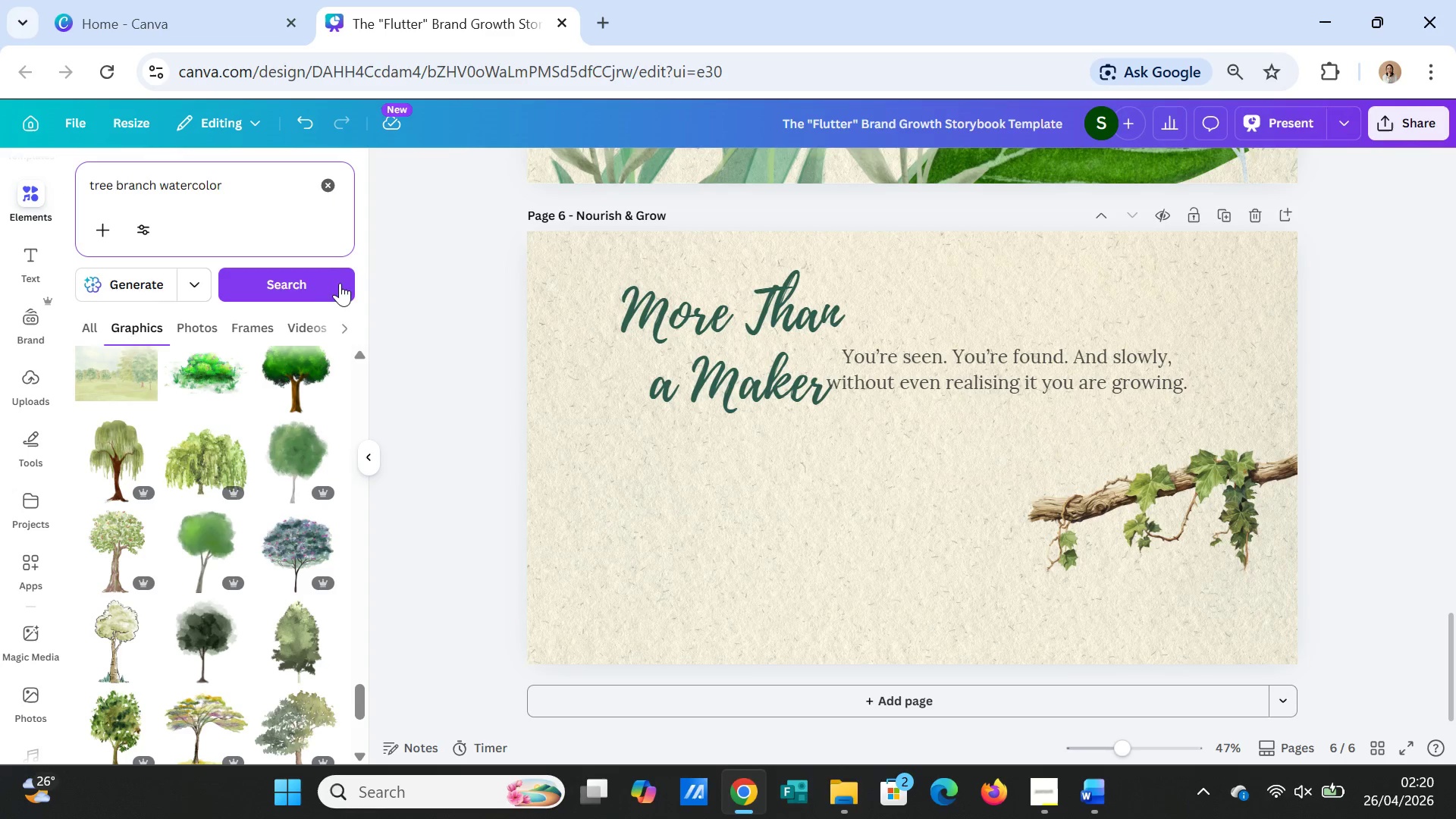 
left_click([334, 284])
 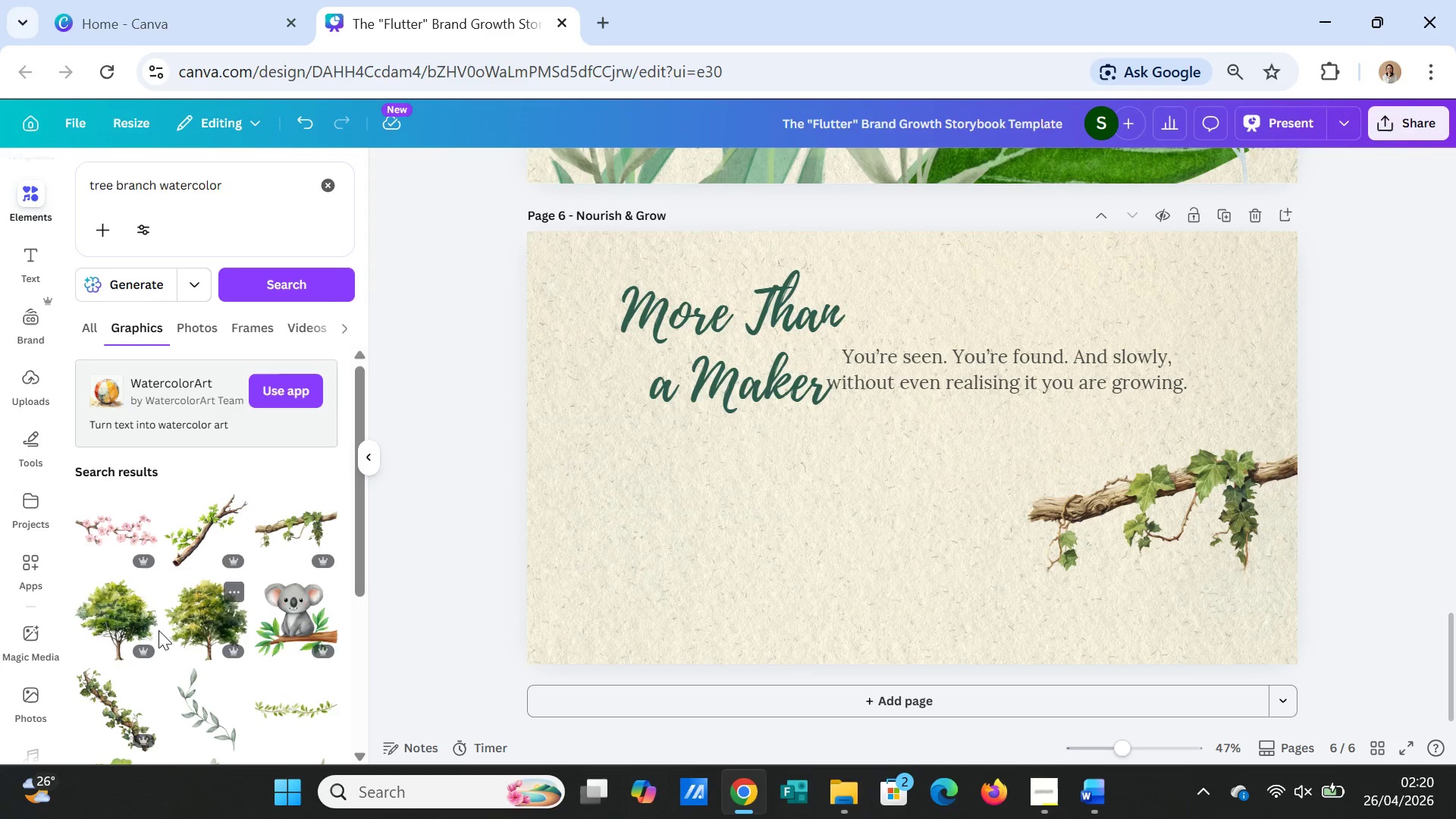 
left_click([99, 630])
 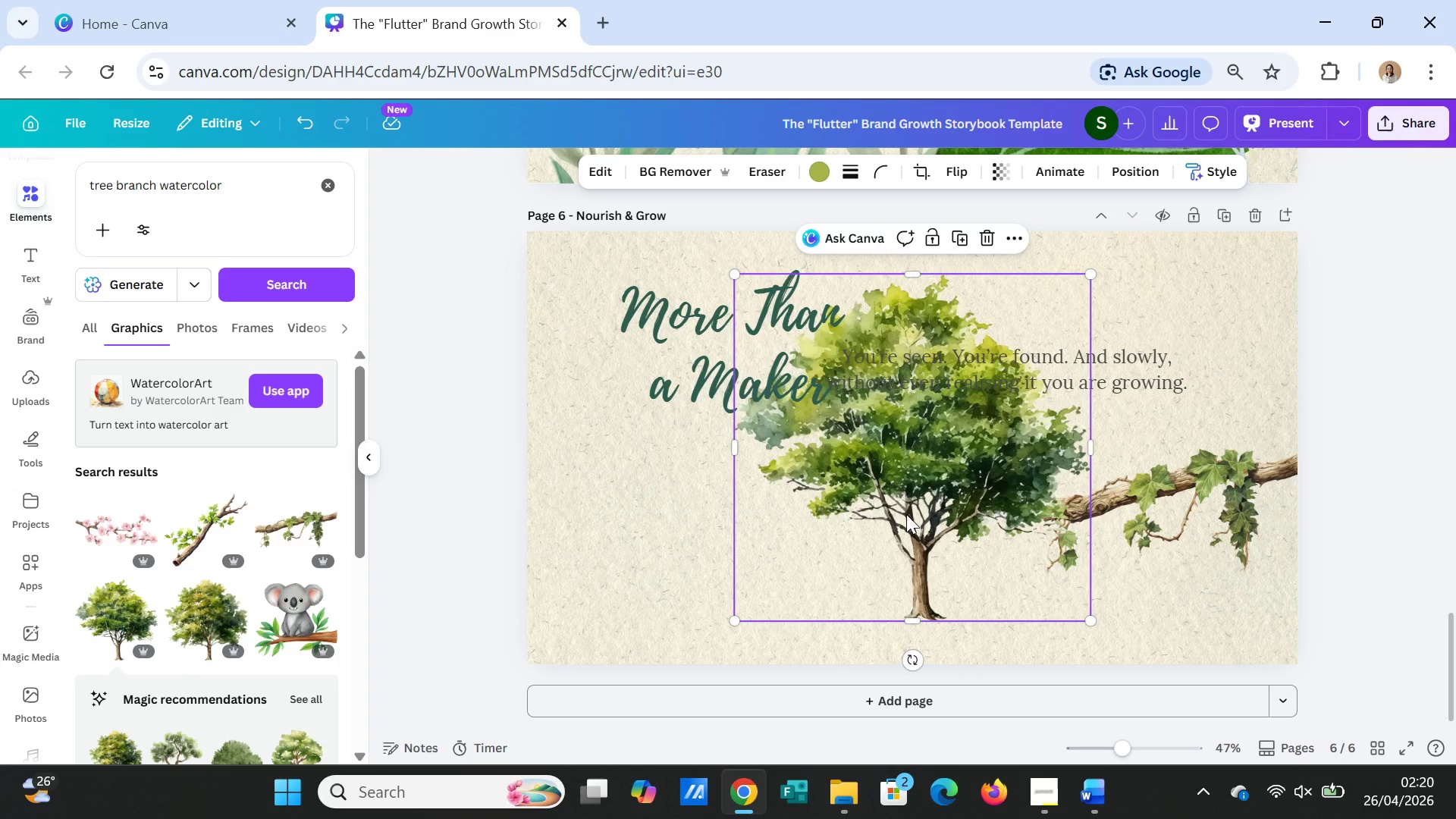 
key(Delete)
 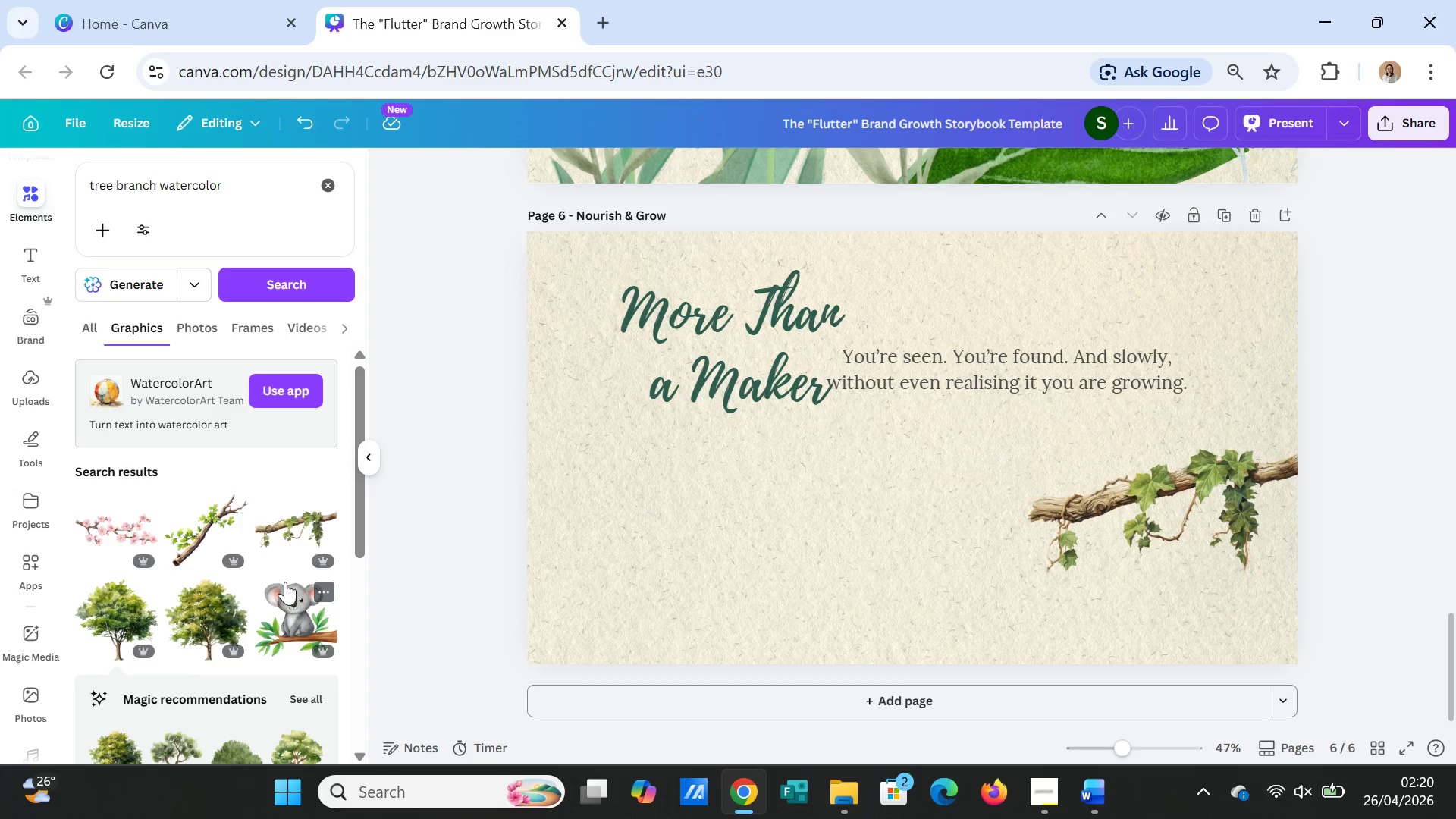 
scroll: coordinate [279, 585], scroll_direction: down, amount: 3.0
 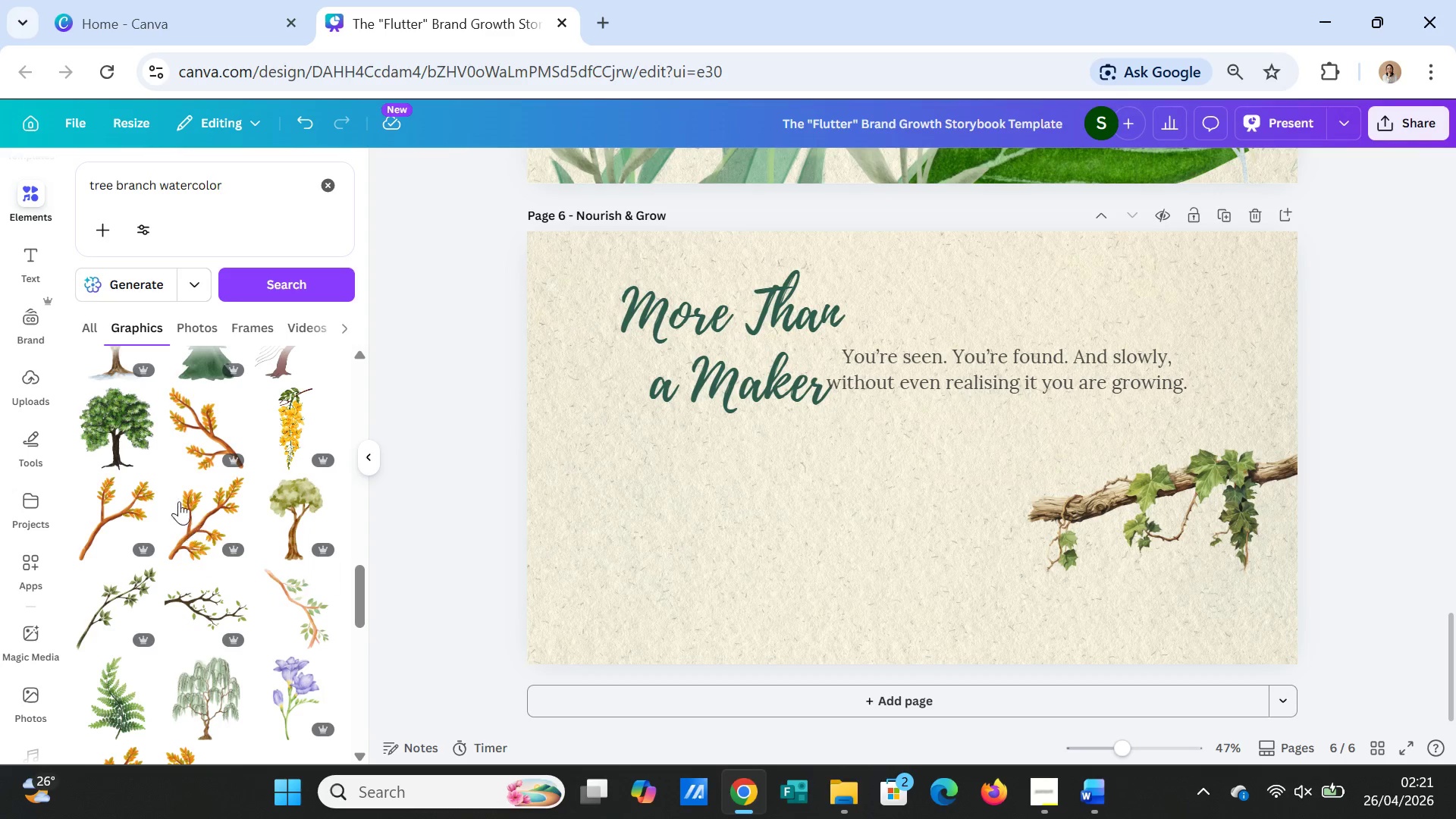 
left_click([115, 429])
 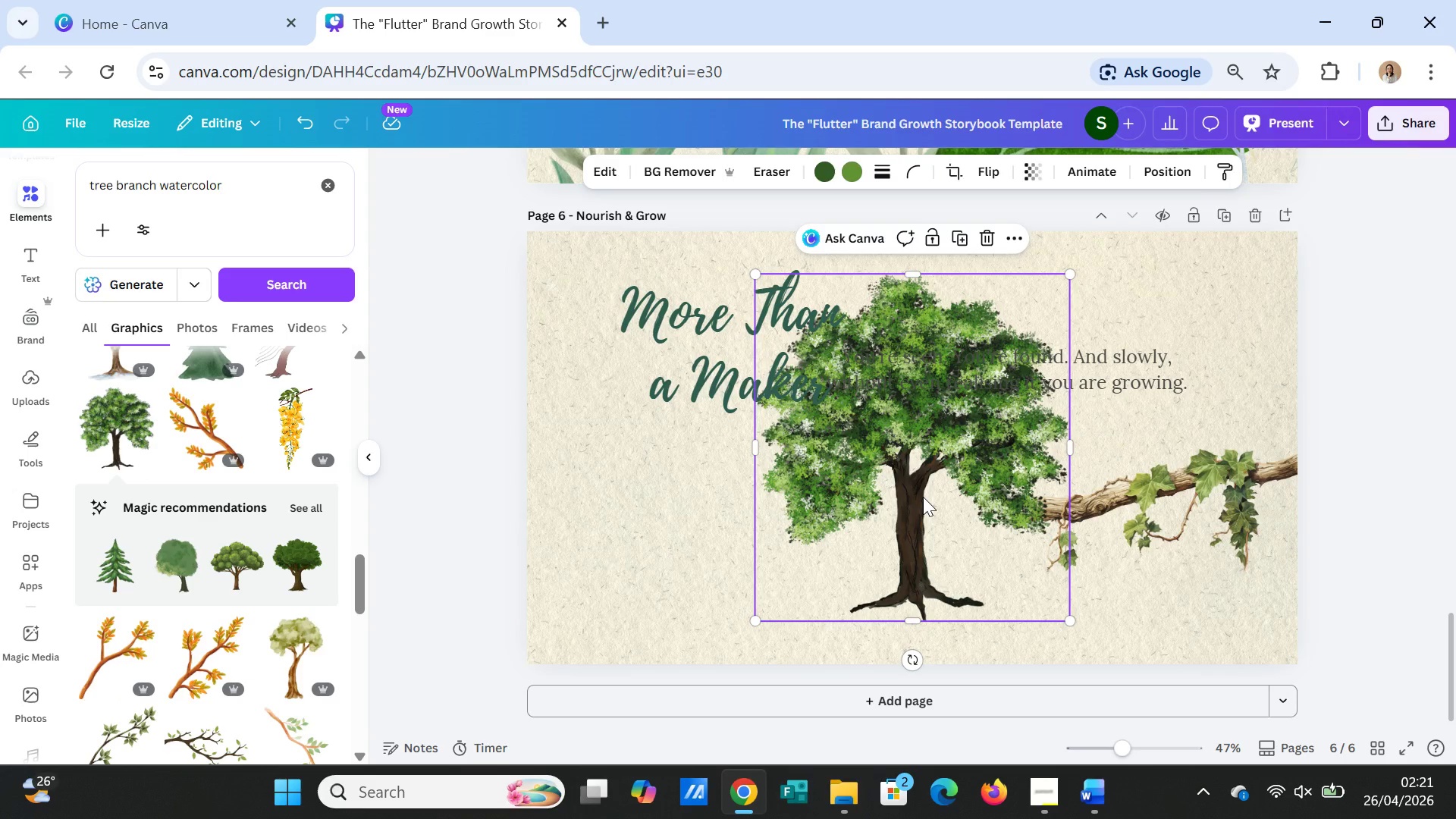 
left_click_drag(start_coordinate=[923, 497], to_coordinate=[667, 557])
 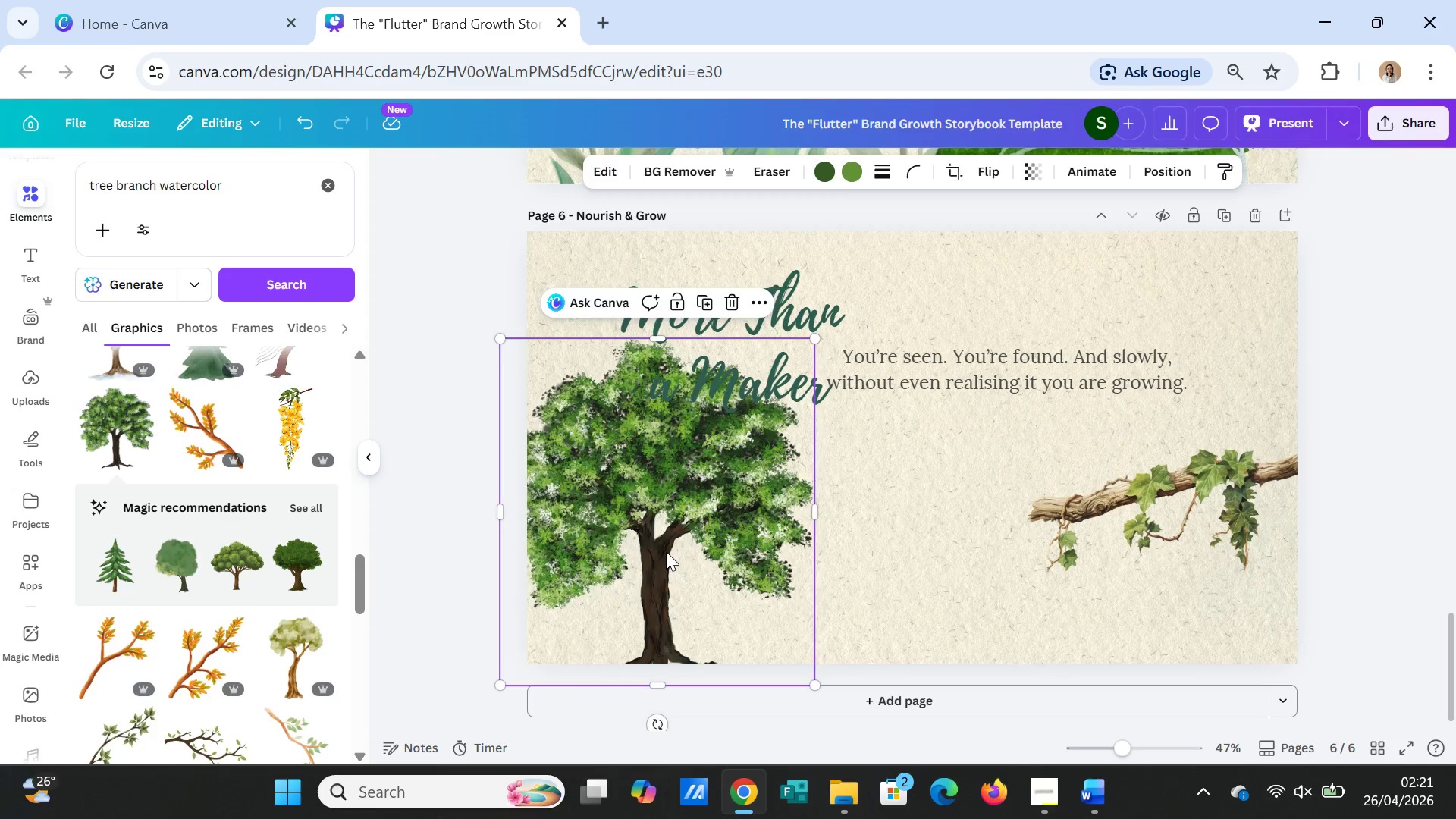 
key(Delete)
 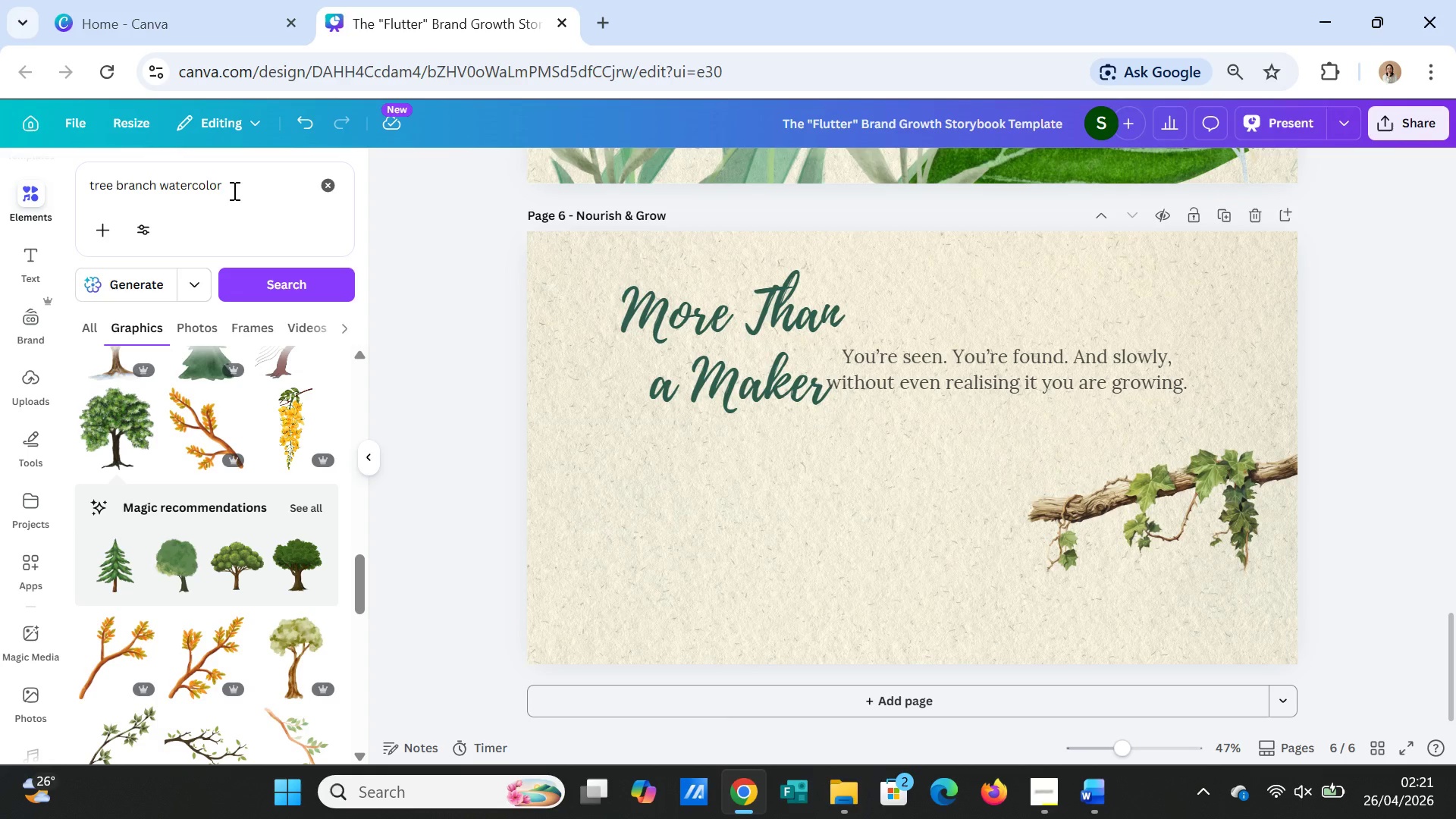 
left_click([233, 190])
 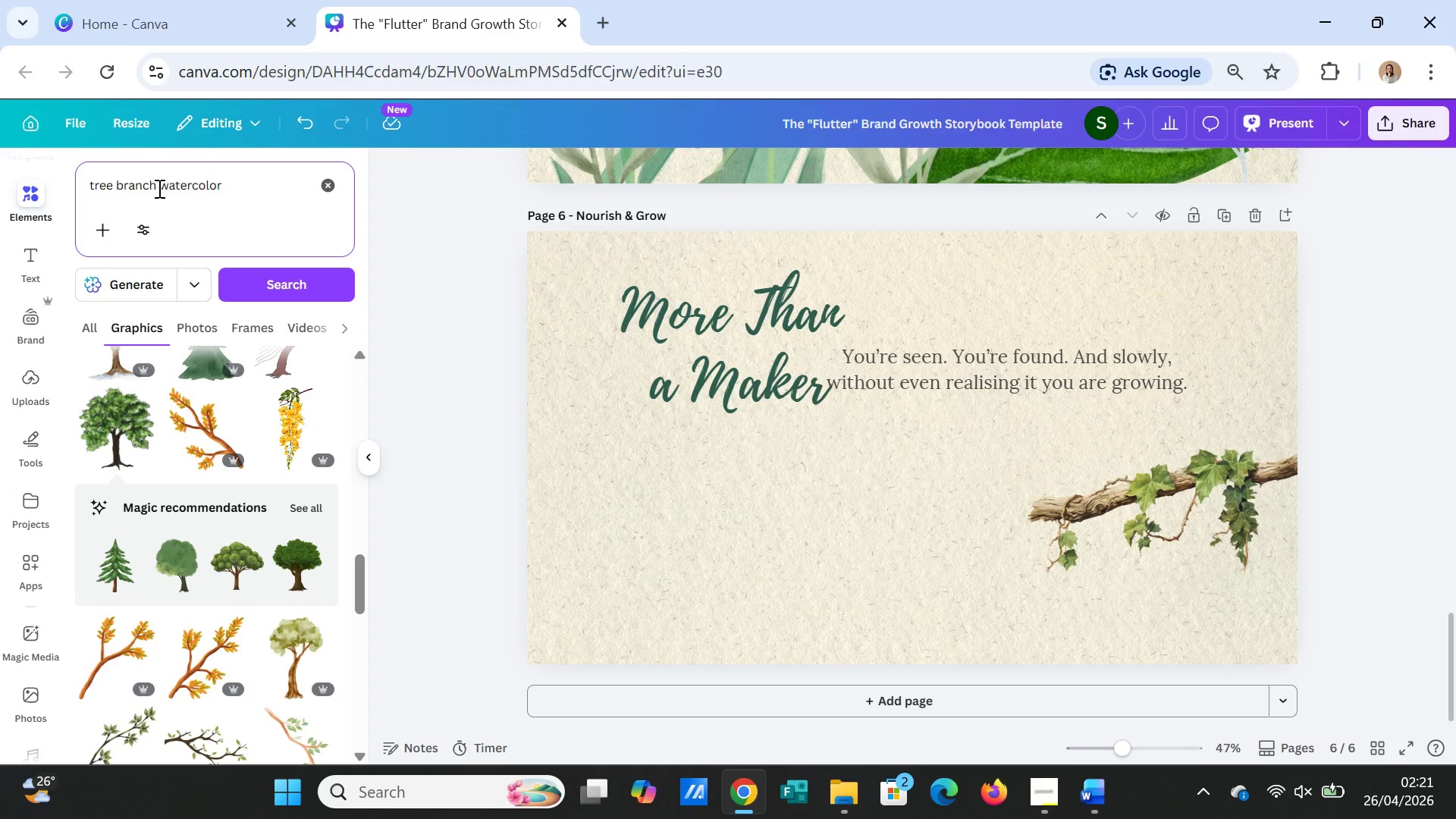 
left_click_drag(start_coordinate=[158, 188], to_coordinate=[60, 176])
 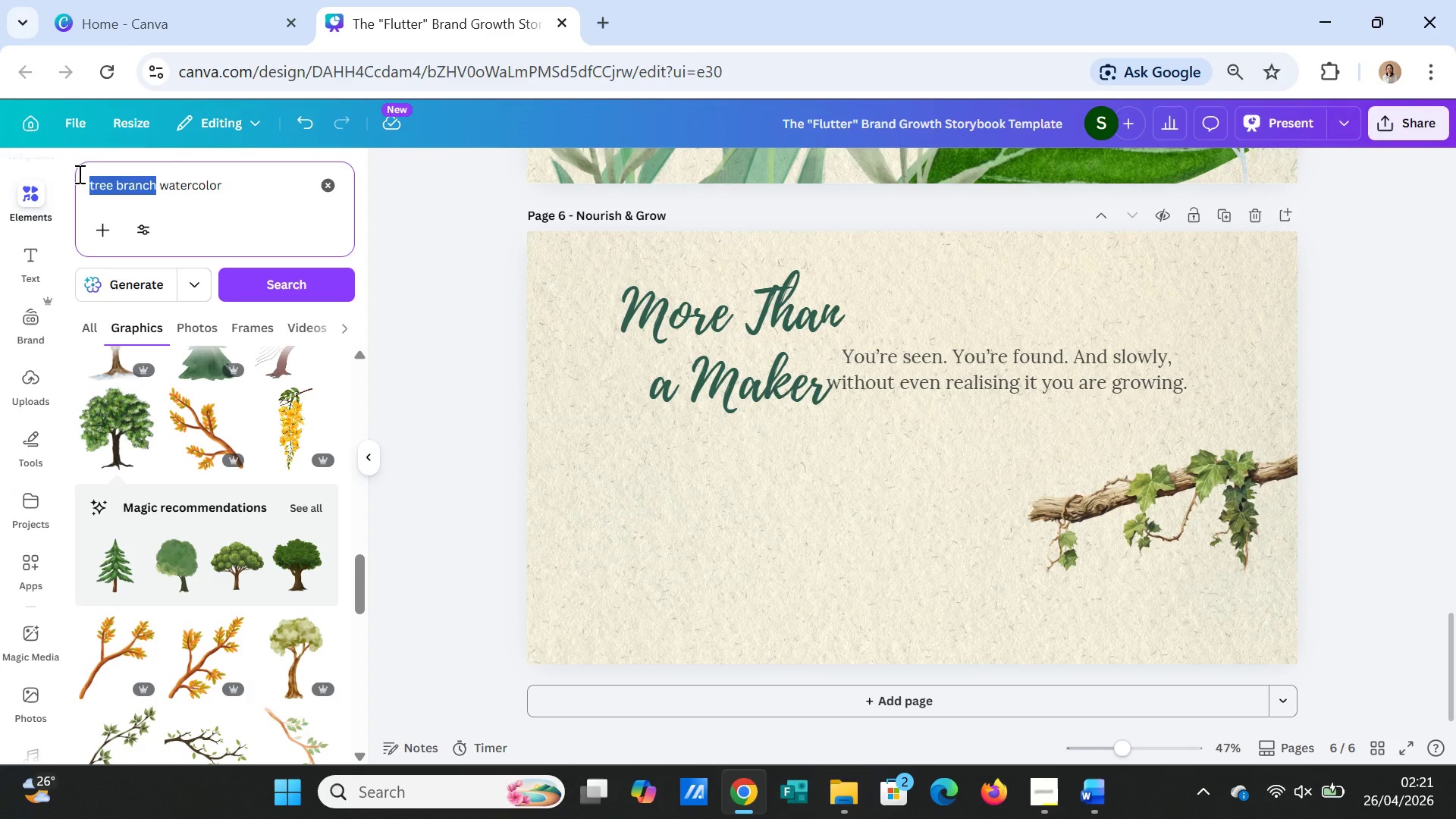 
type(flowers)
 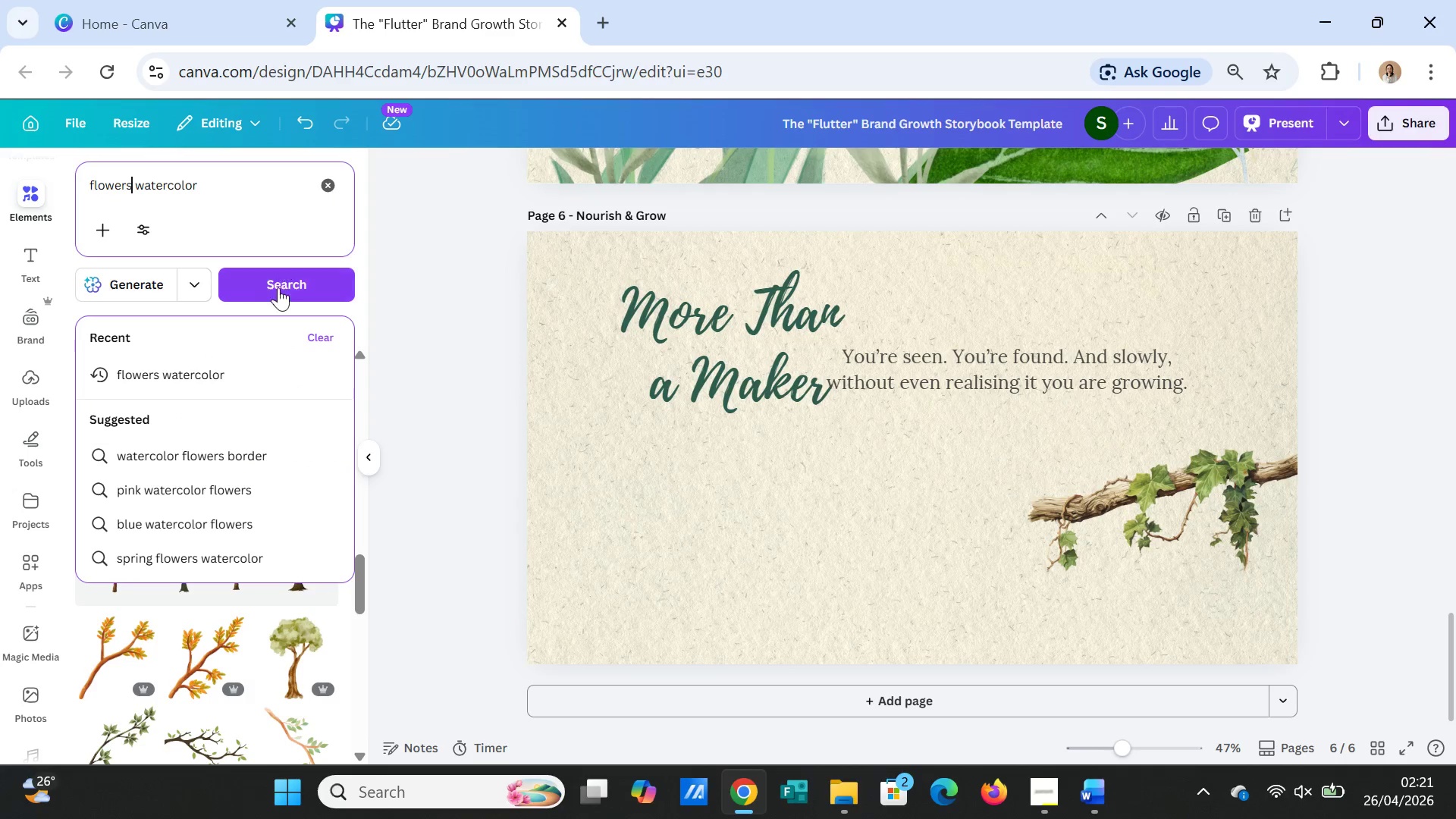 
left_click([279, 289])
 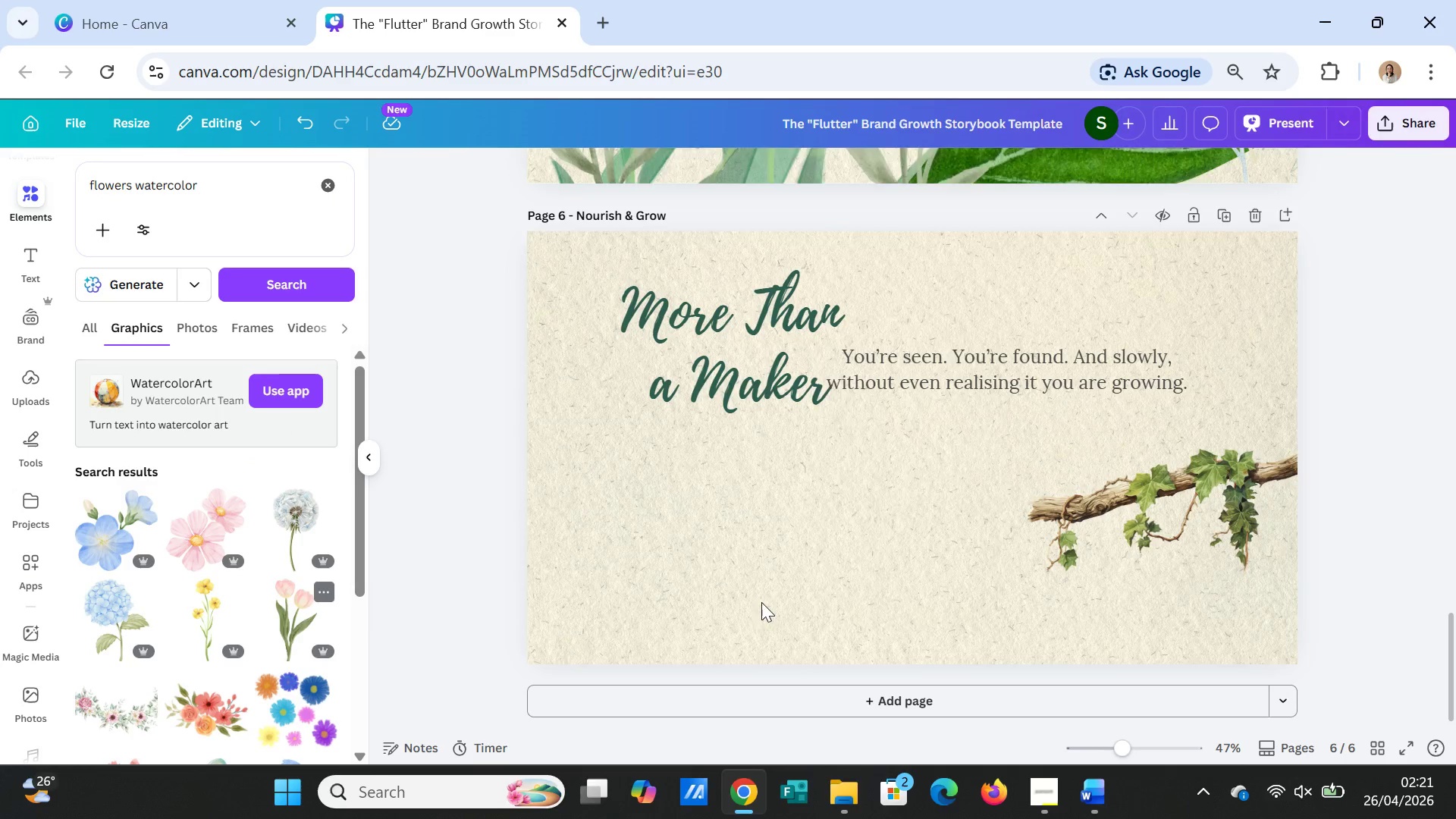 
left_click_drag(start_coordinate=[890, 529], to_coordinate=[592, 613])
 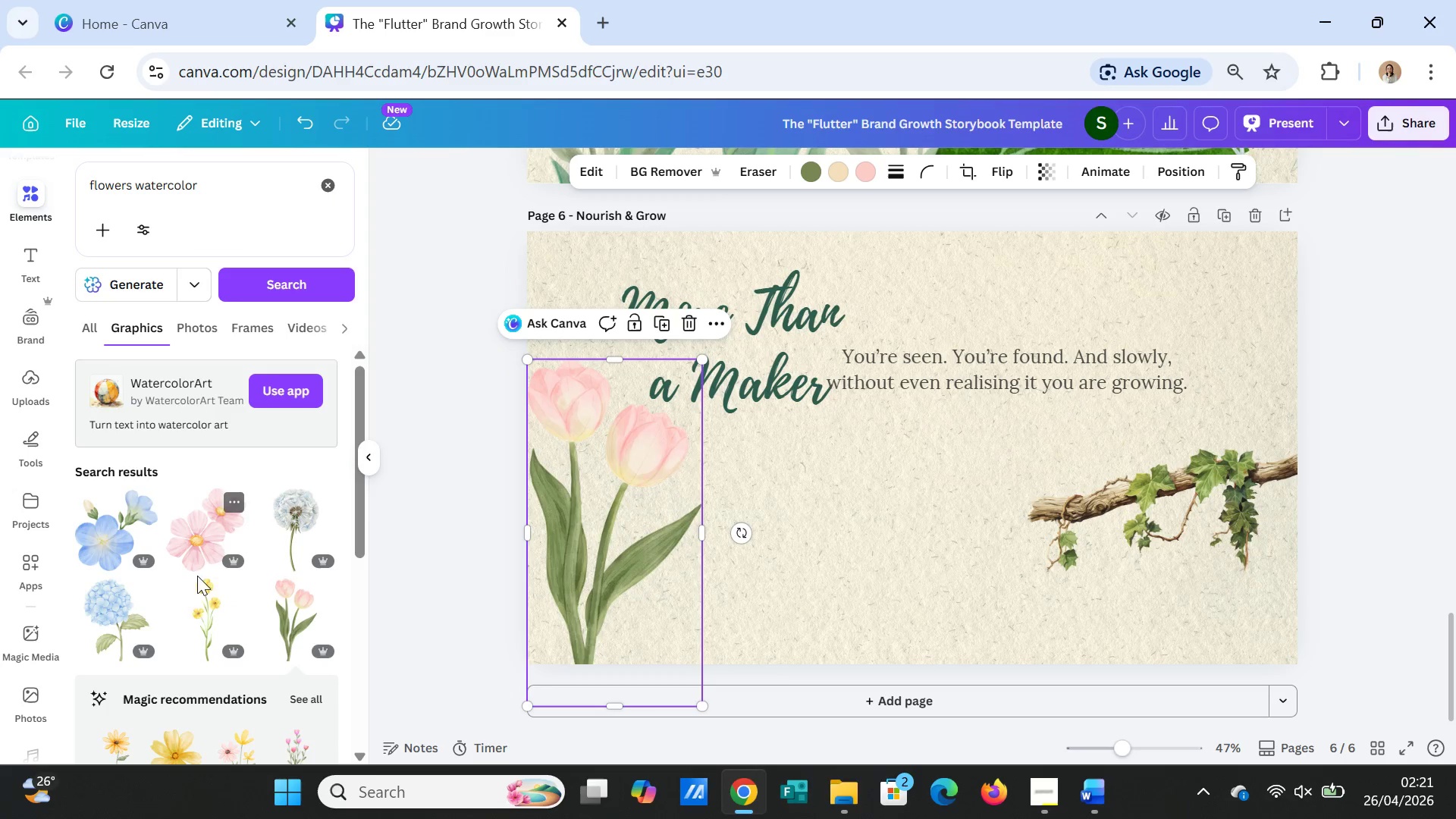 
scroll: coordinate [228, 607], scroll_direction: down, amount: 4.0
 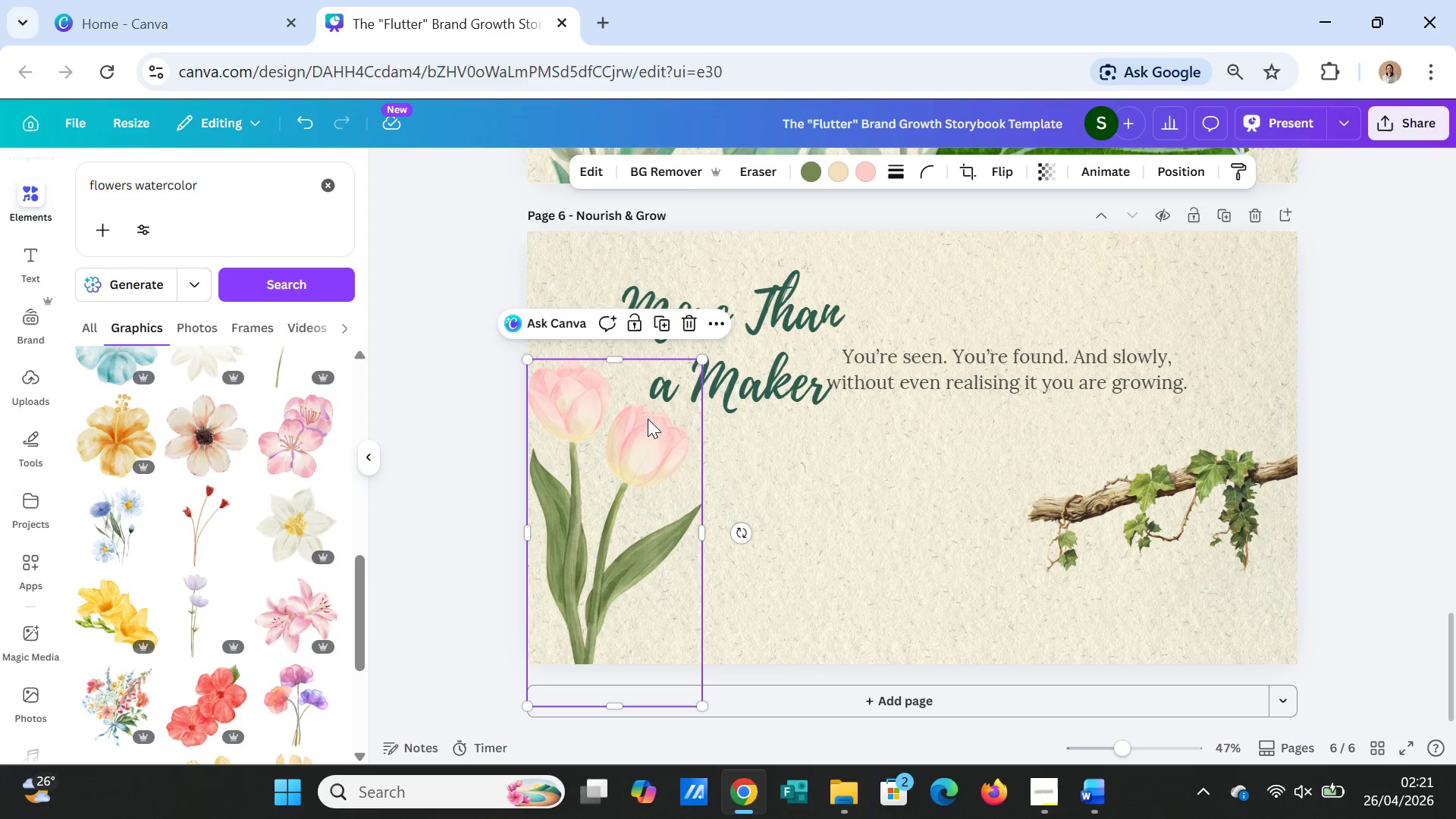 
left_click([662, 327])
 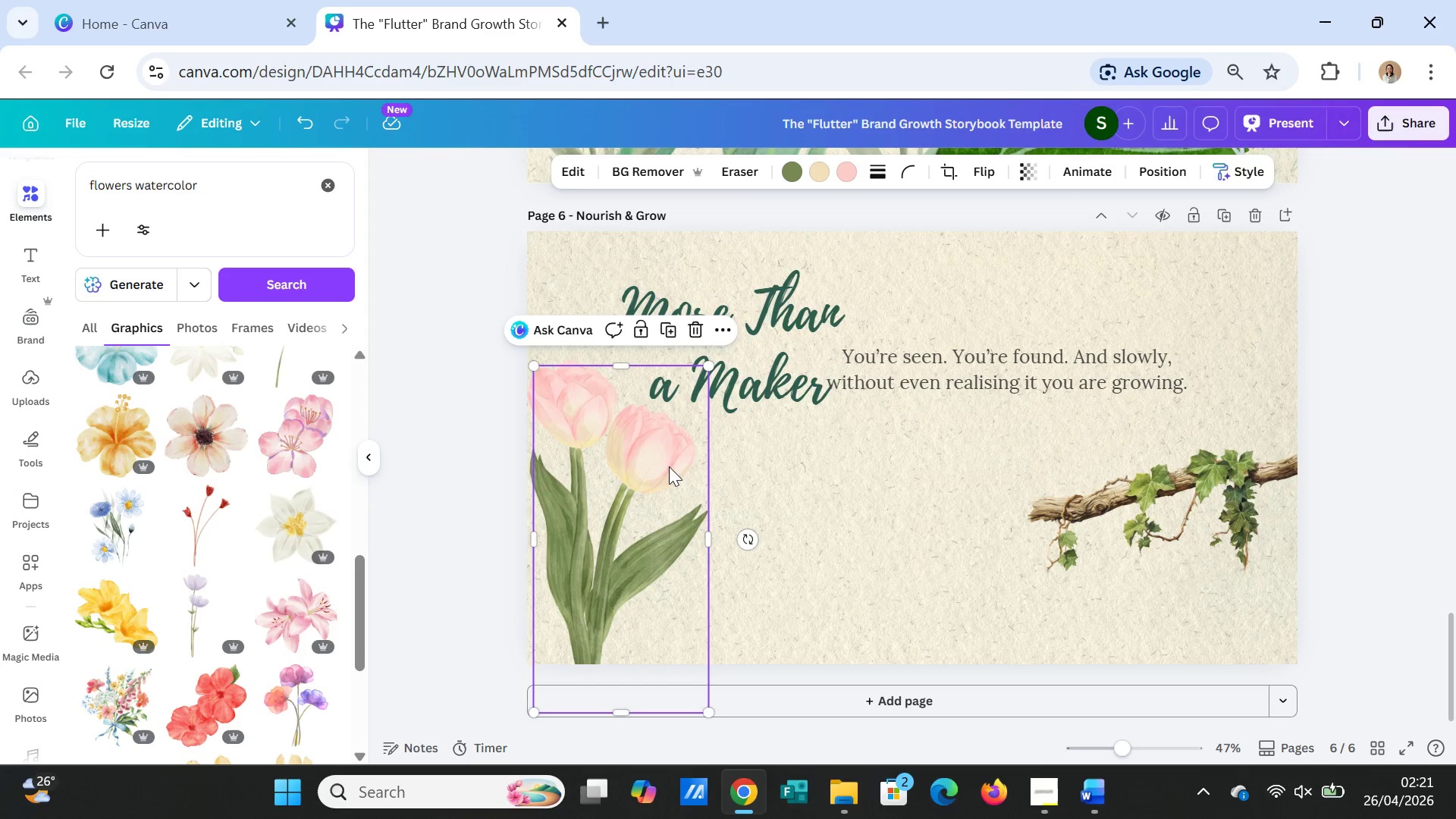 
left_click_drag(start_coordinate=[669, 469], to_coordinate=[1321, 469])
 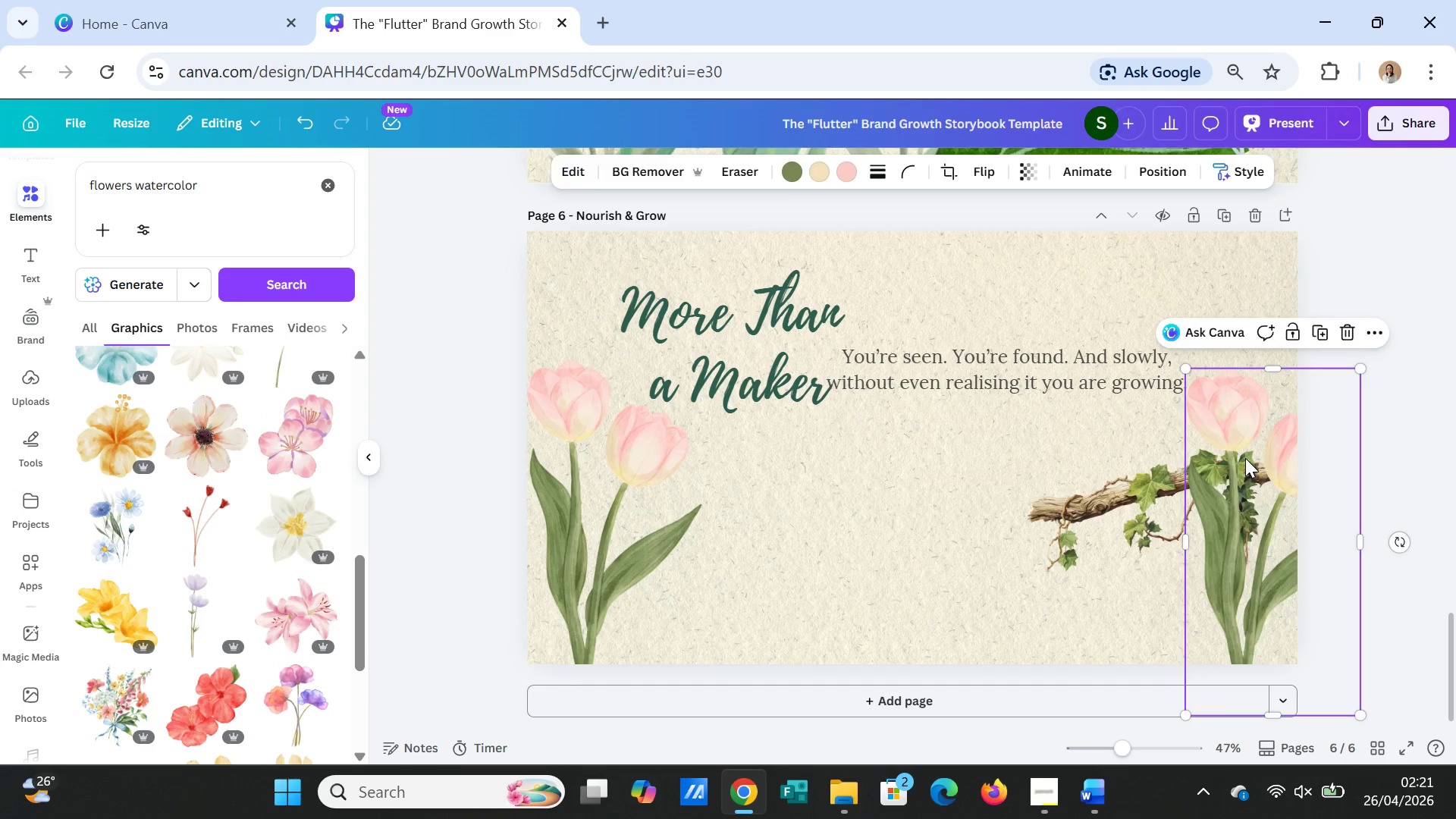 
key(Delete)
 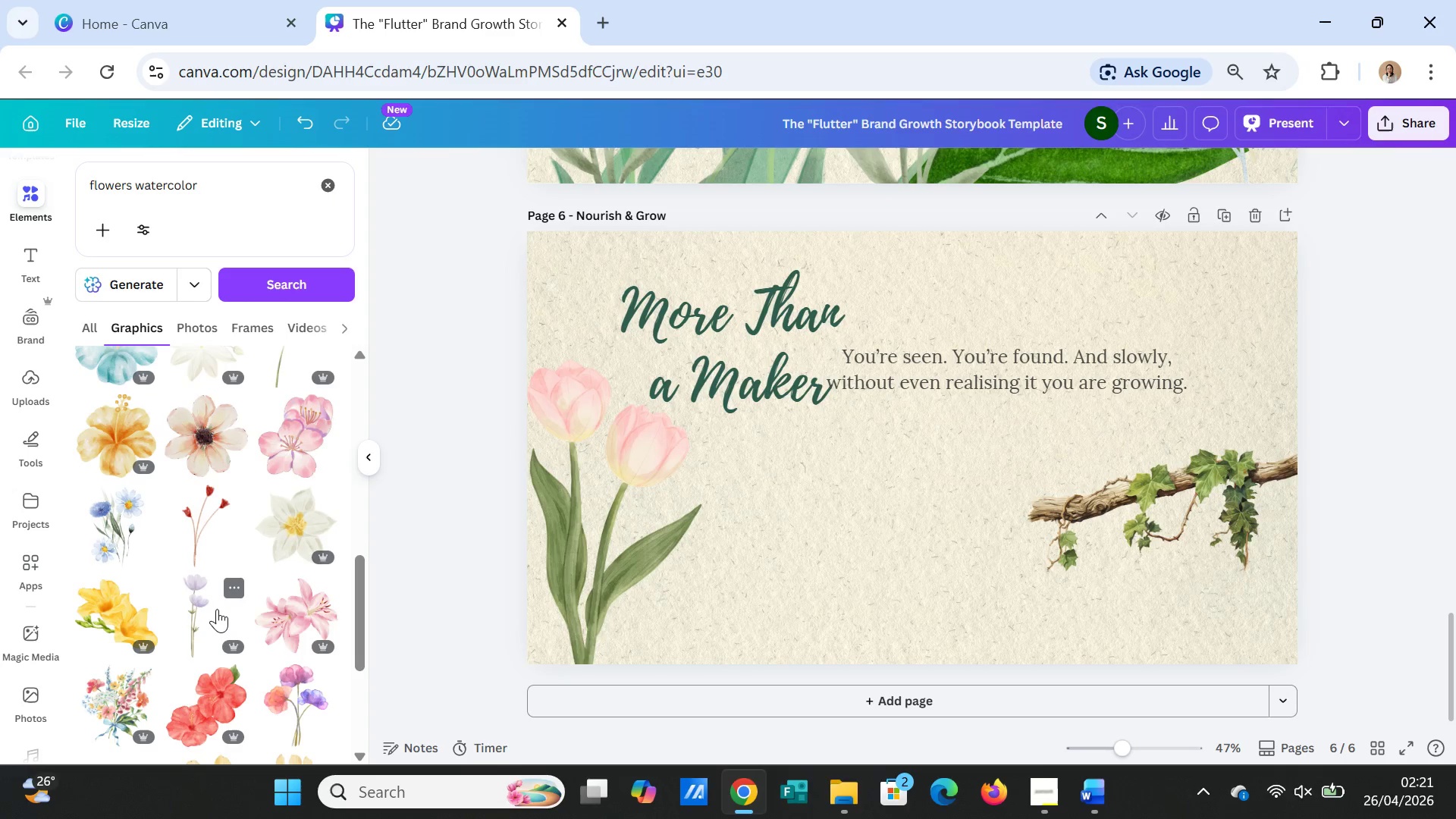 
left_click([201, 612])
 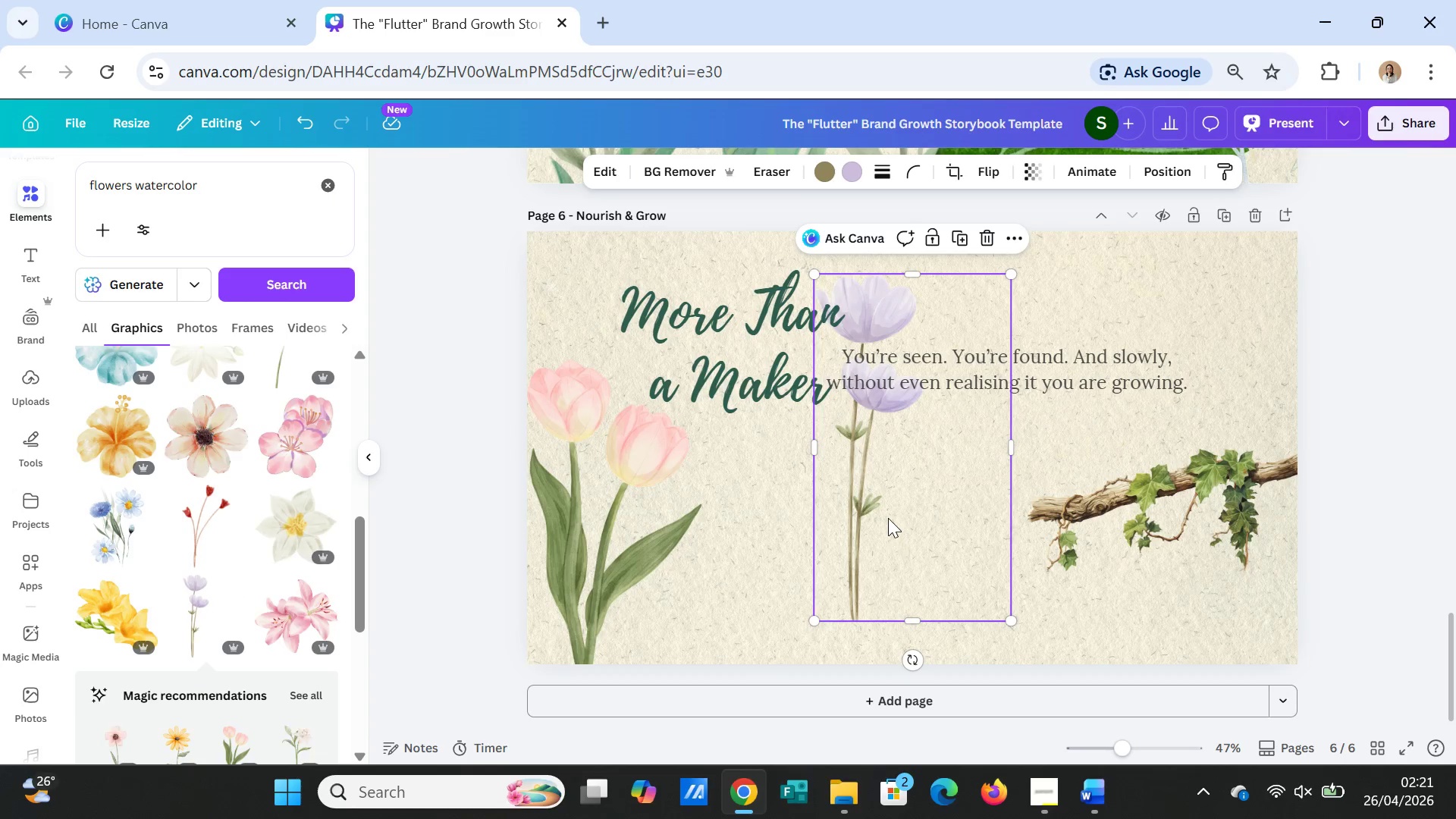 
left_click_drag(start_coordinate=[886, 515], to_coordinate=[1332, 572])
 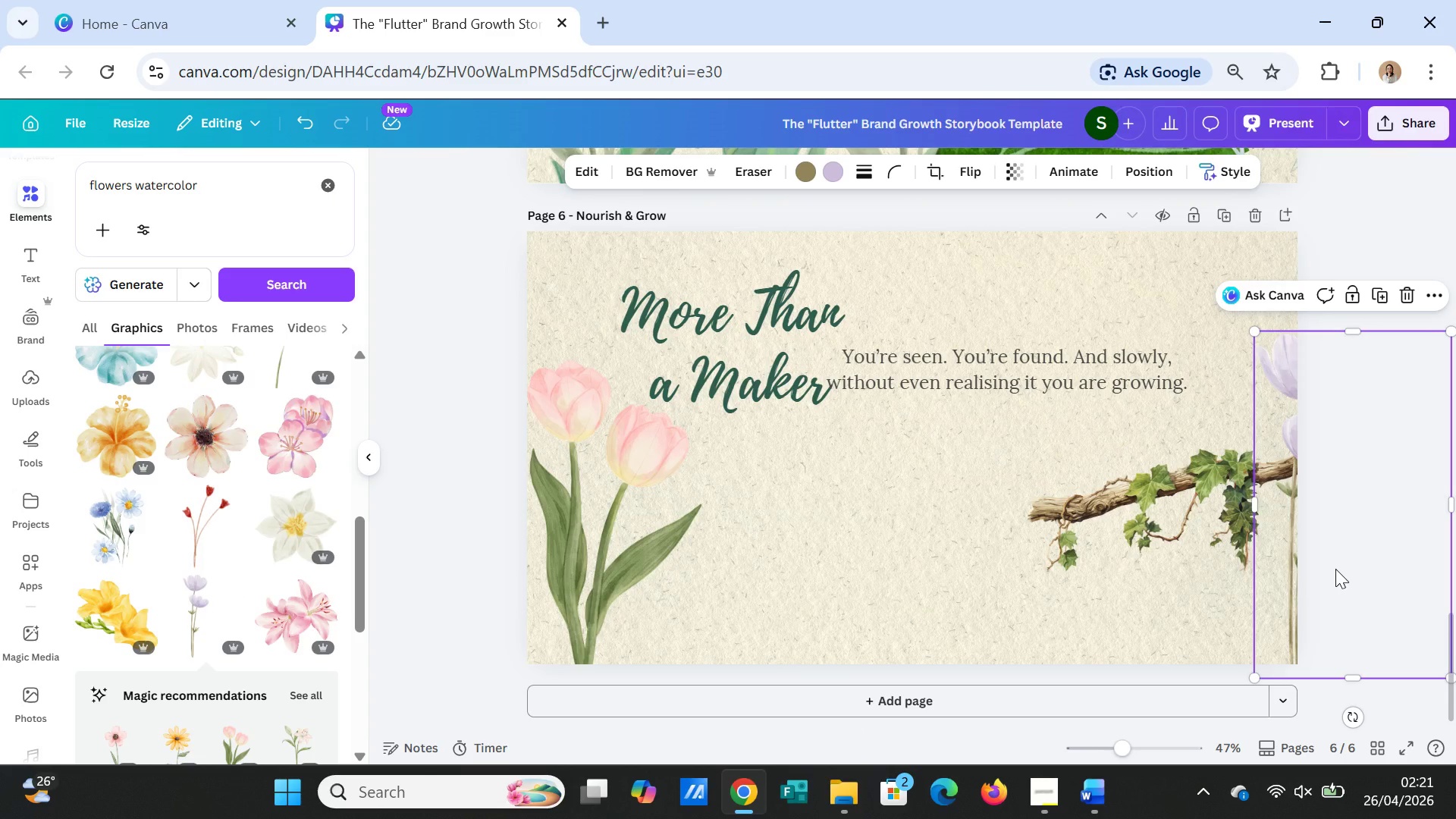 
key(Delete)
 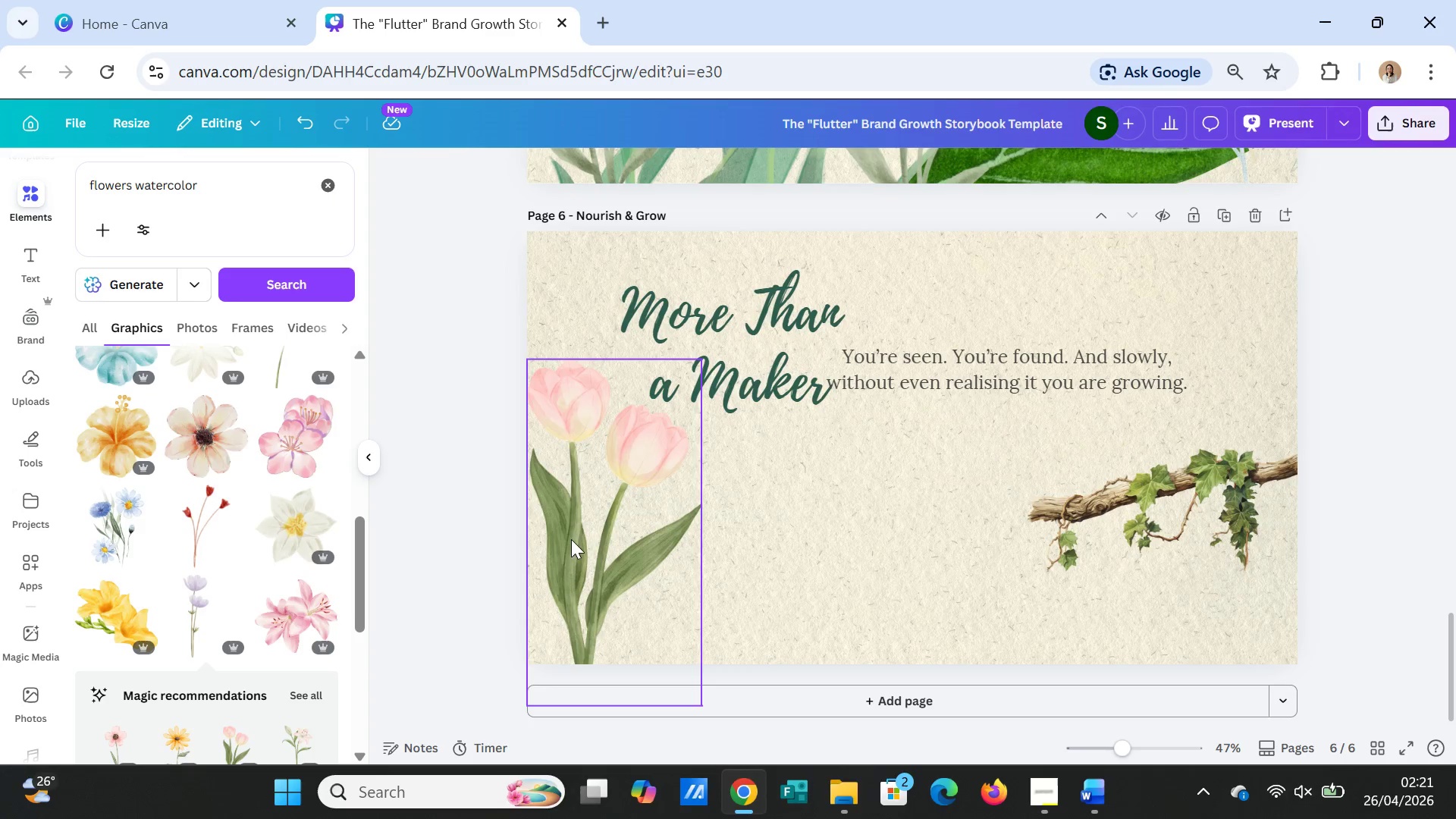 
scroll: coordinate [246, 580], scroll_direction: down, amount: 2.0
 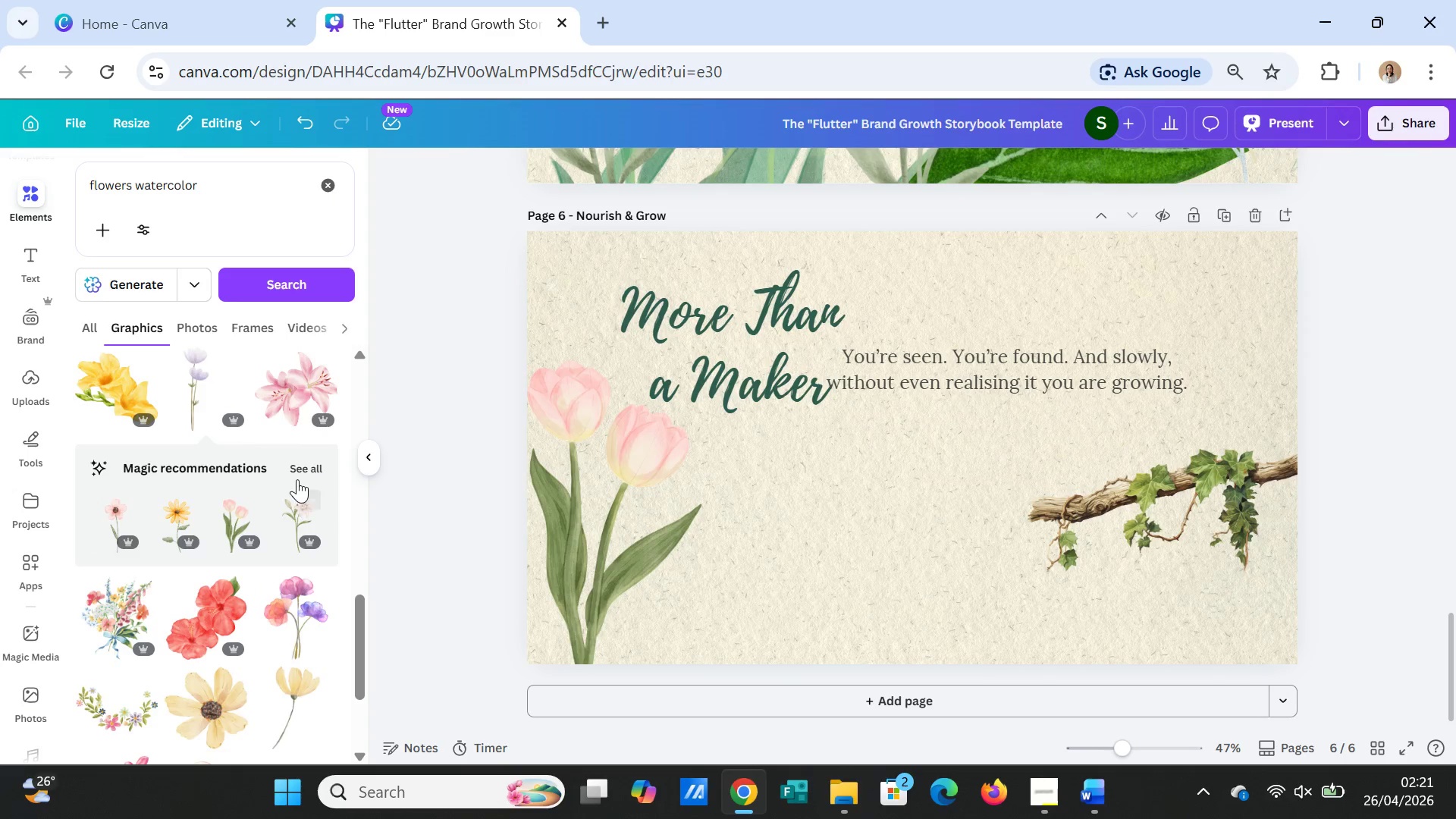 
left_click([299, 472])
 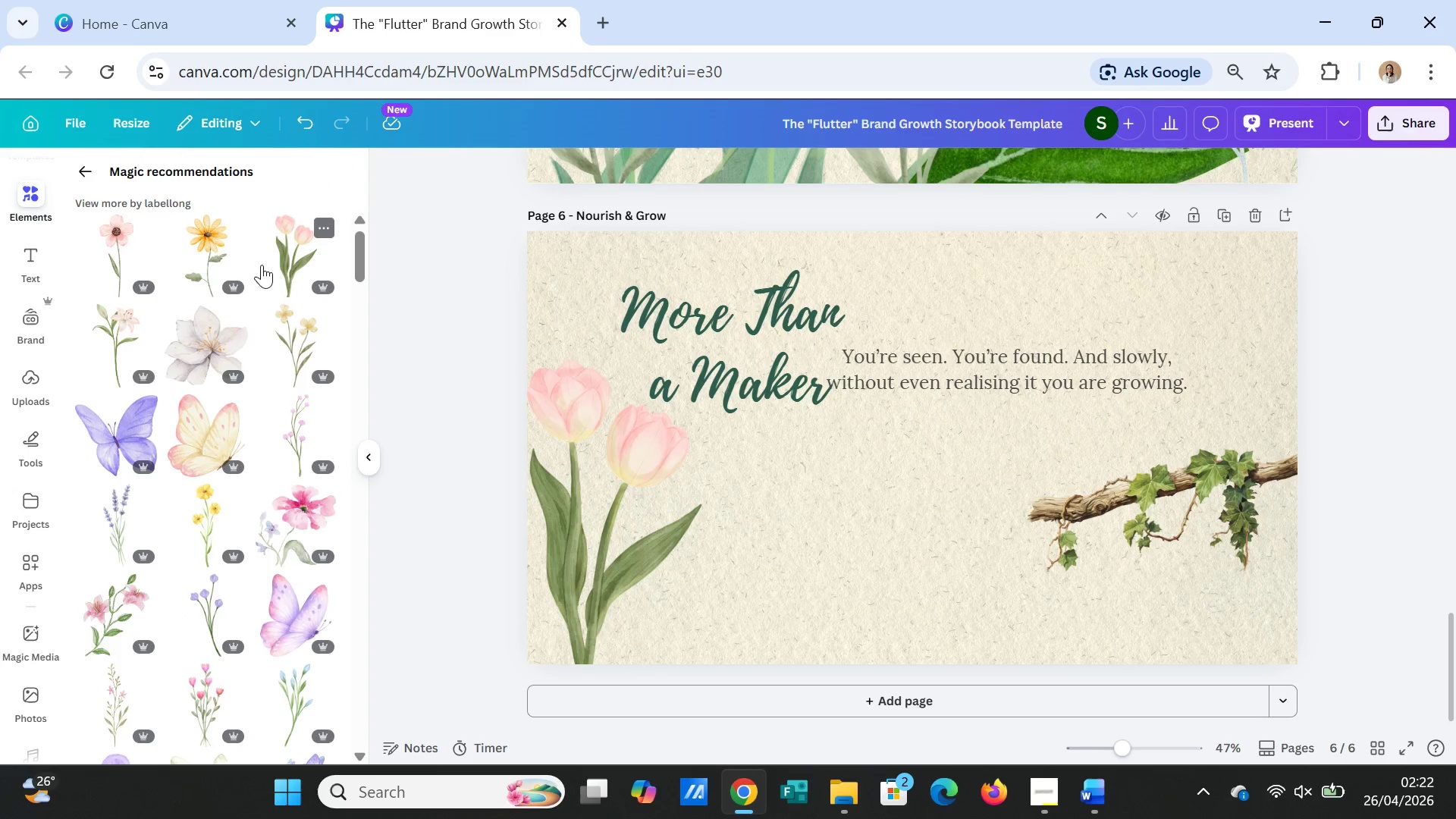 
left_click([121, 335])
 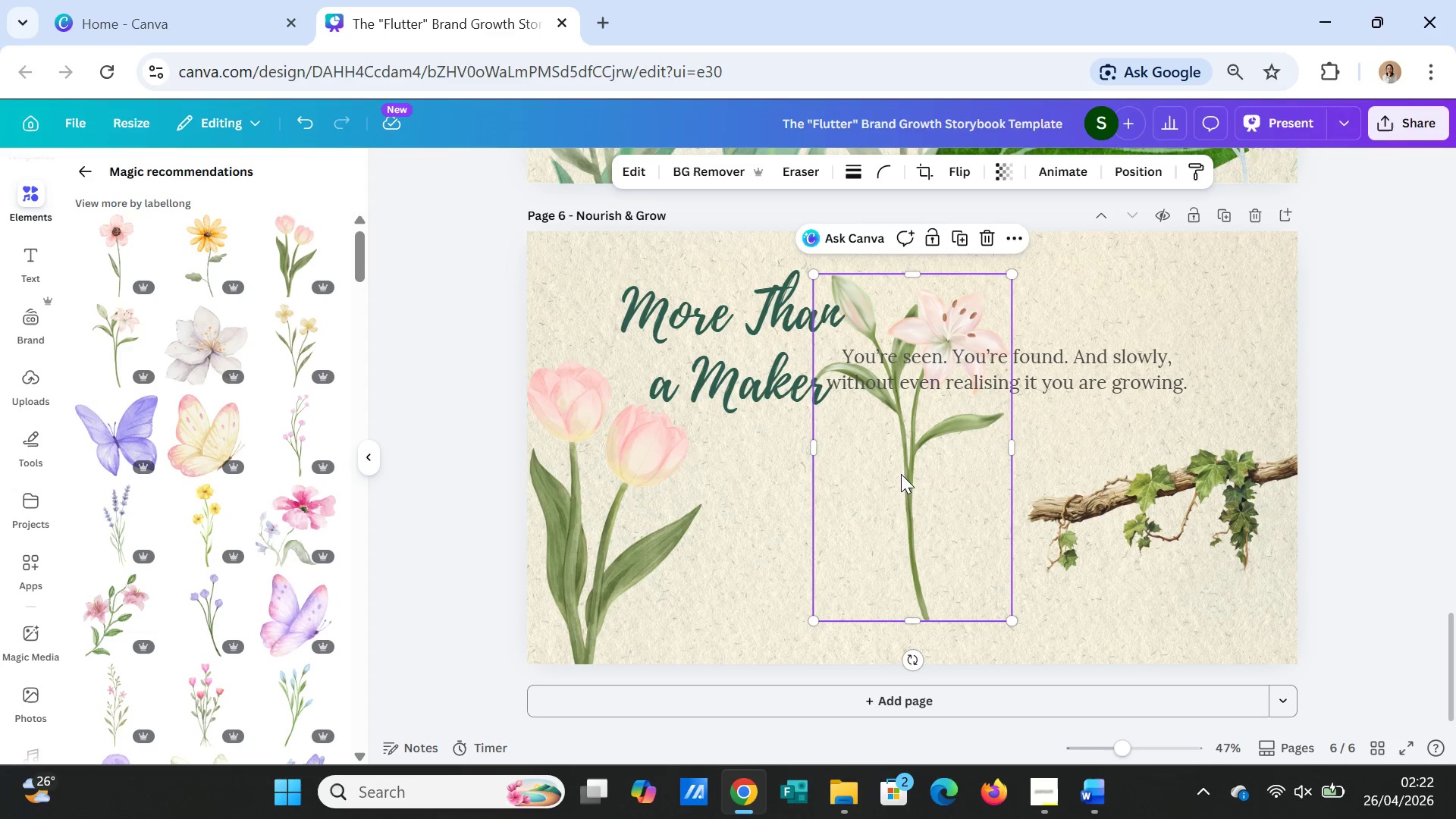 
left_click_drag(start_coordinate=[904, 470], to_coordinate=[780, 616])
 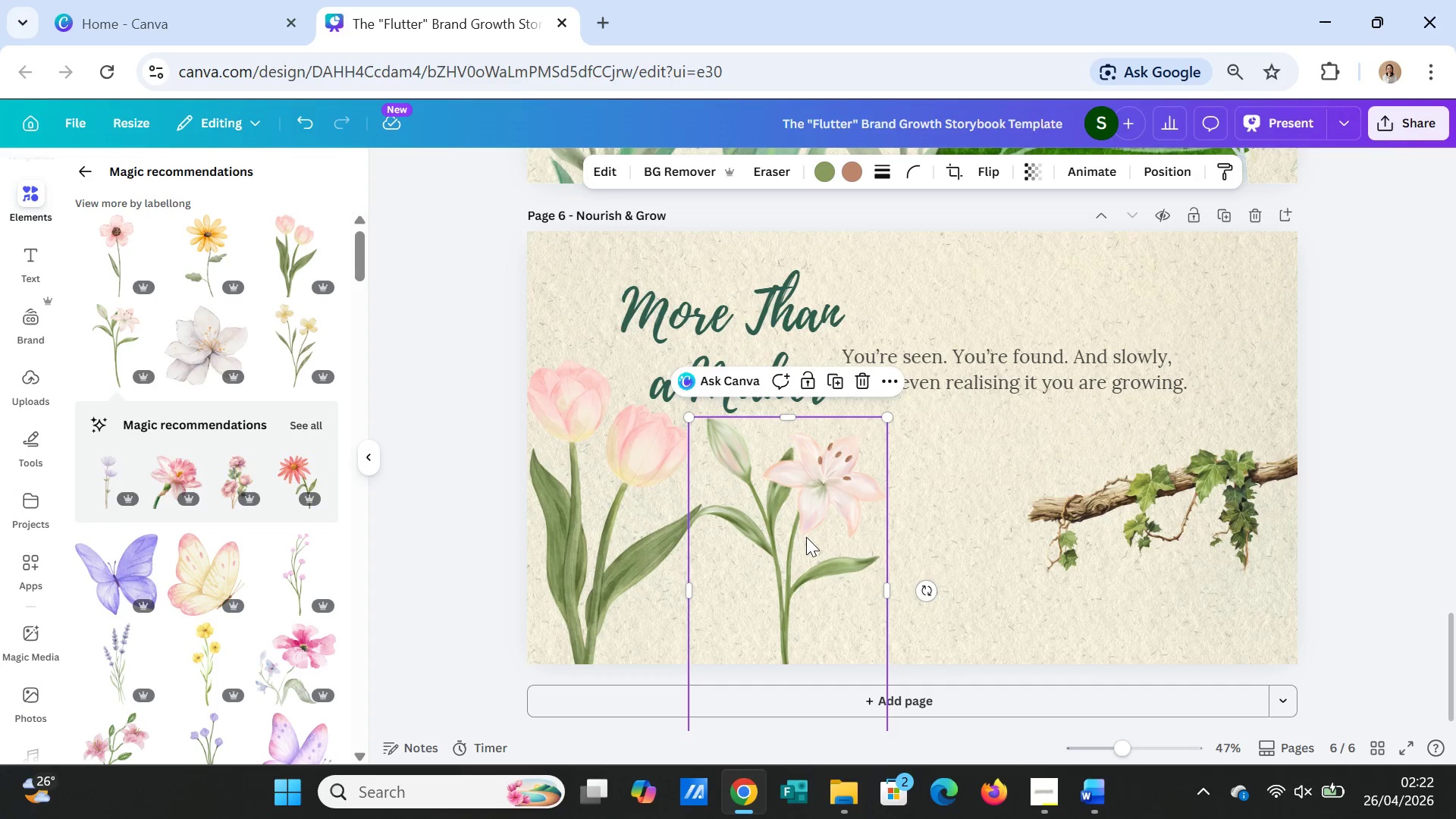 
left_click_drag(start_coordinate=[806, 537], to_coordinate=[727, 554])
 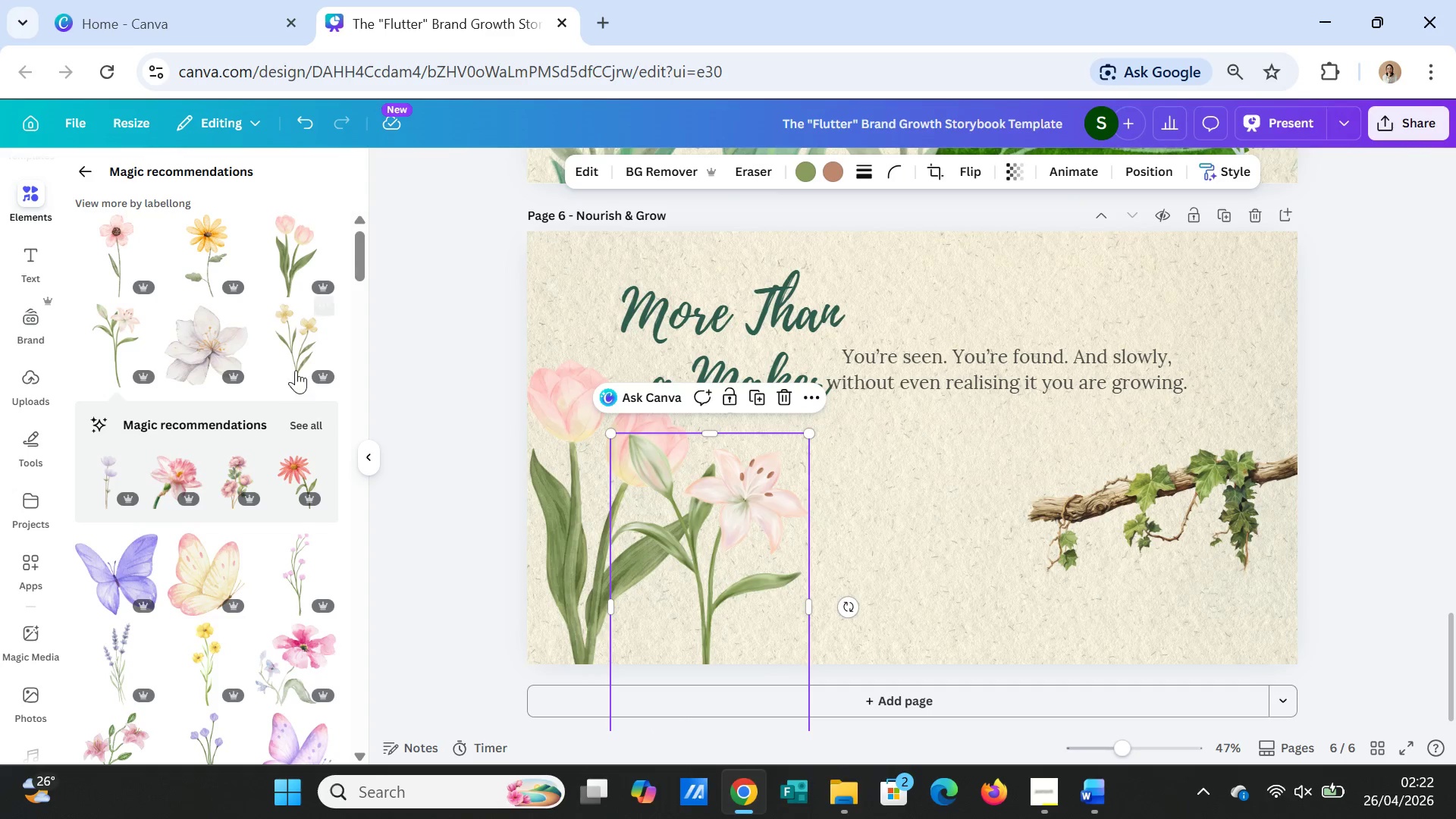 
left_click([297, 347])
 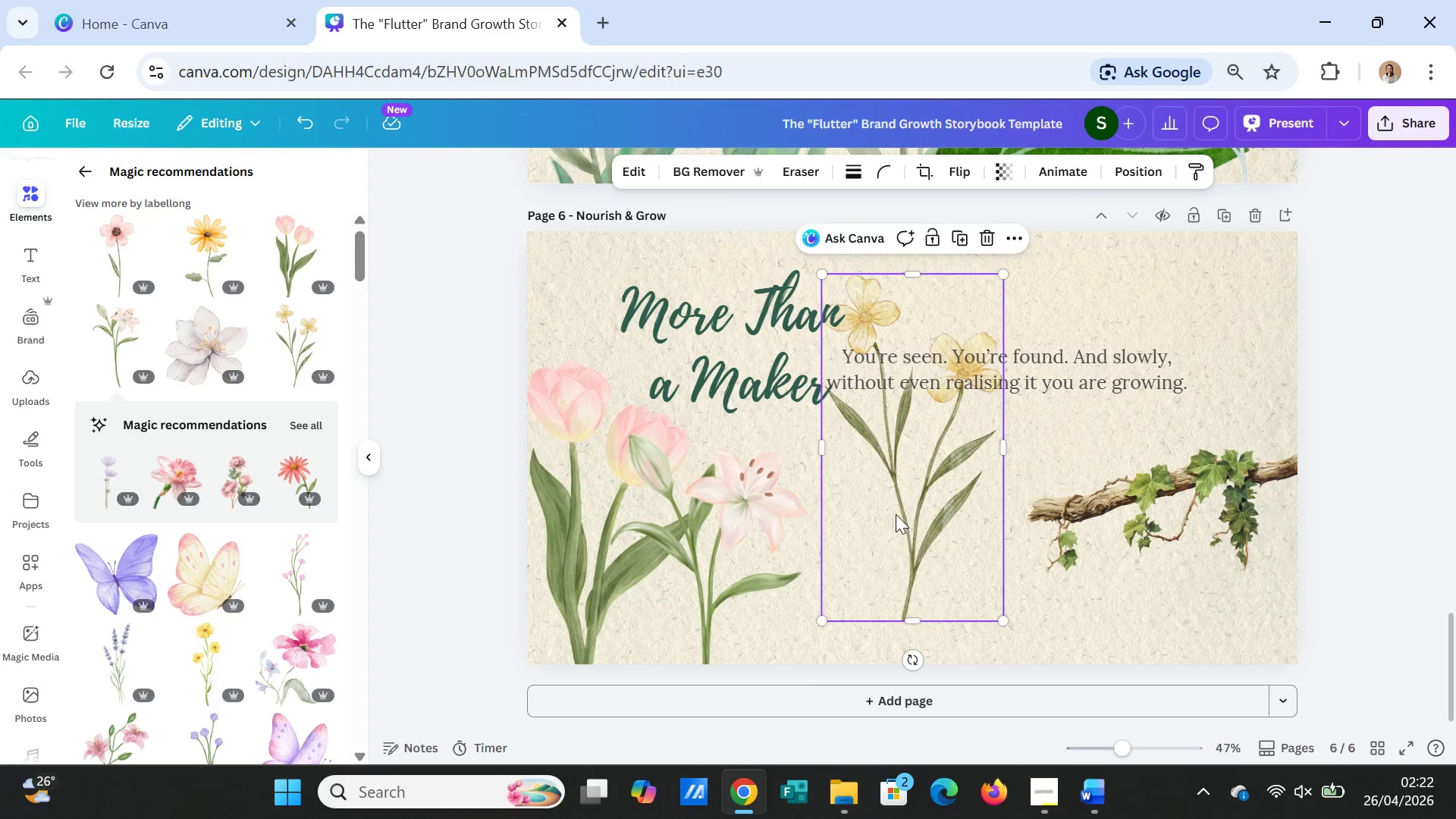 
left_click_drag(start_coordinate=[896, 511], to_coordinate=[865, 640])
 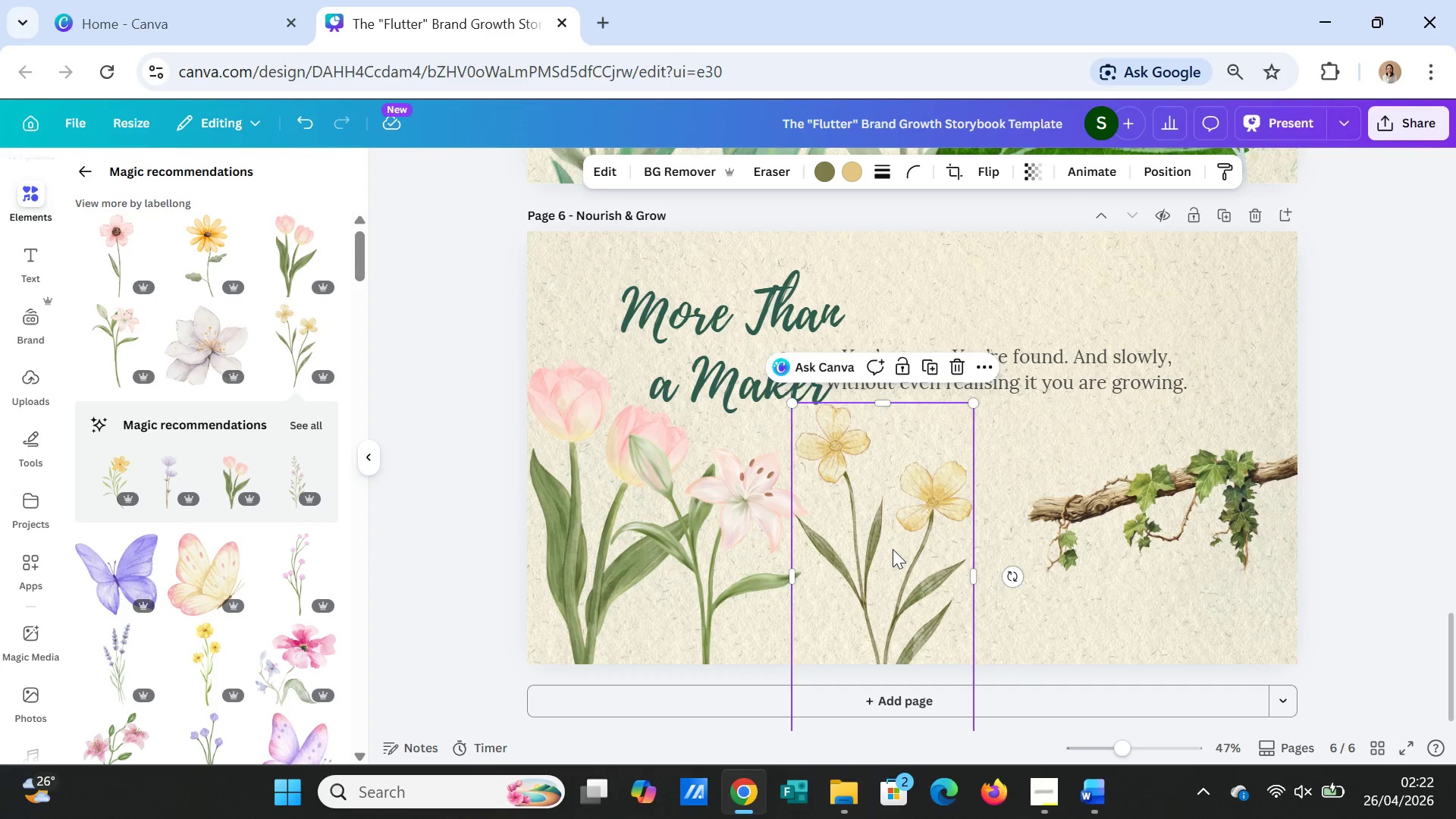 
left_click_drag(start_coordinate=[893, 549], to_coordinate=[1287, 566])
 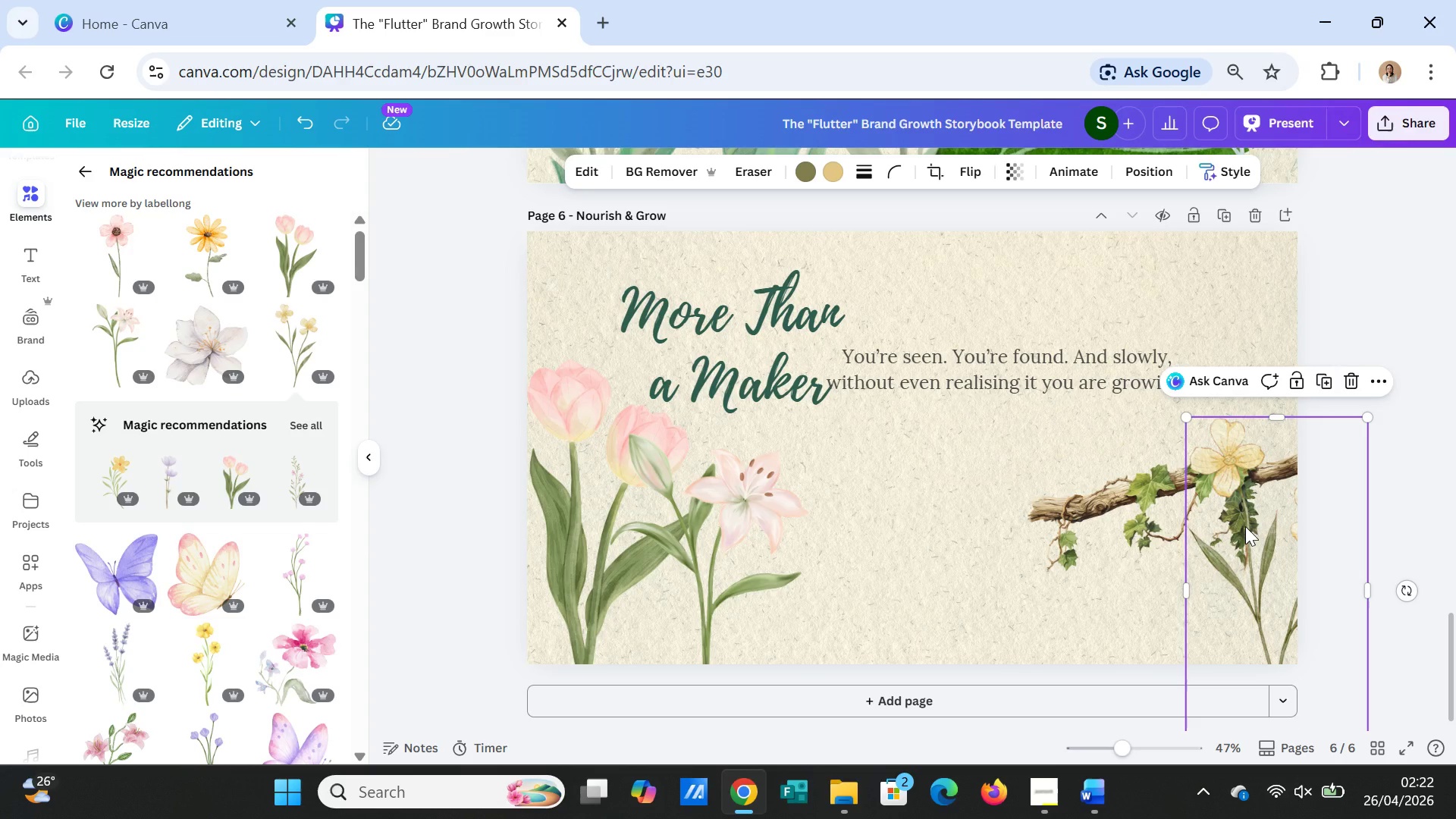 
right_click([1245, 526])
 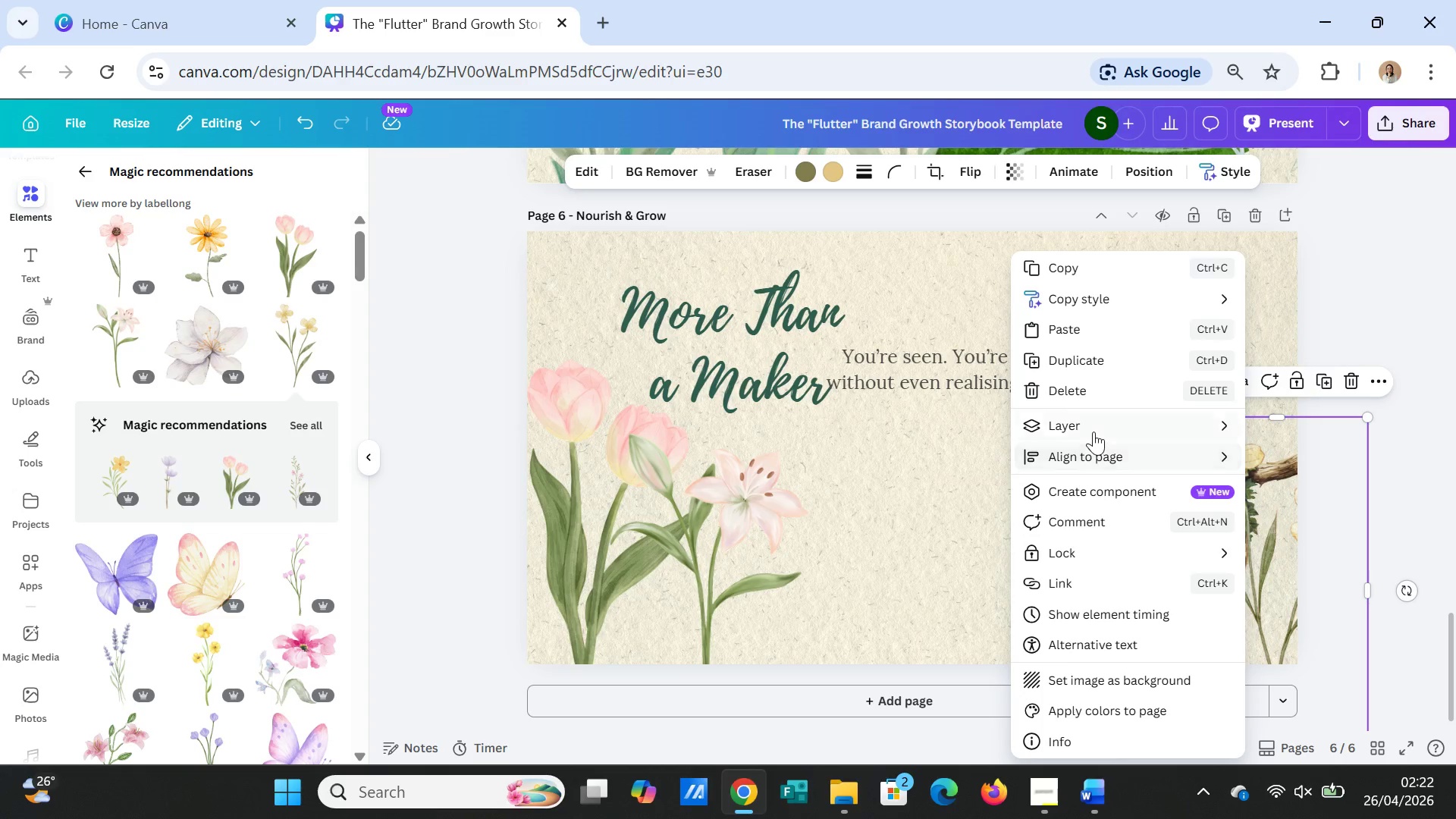 
left_click([1094, 431])
 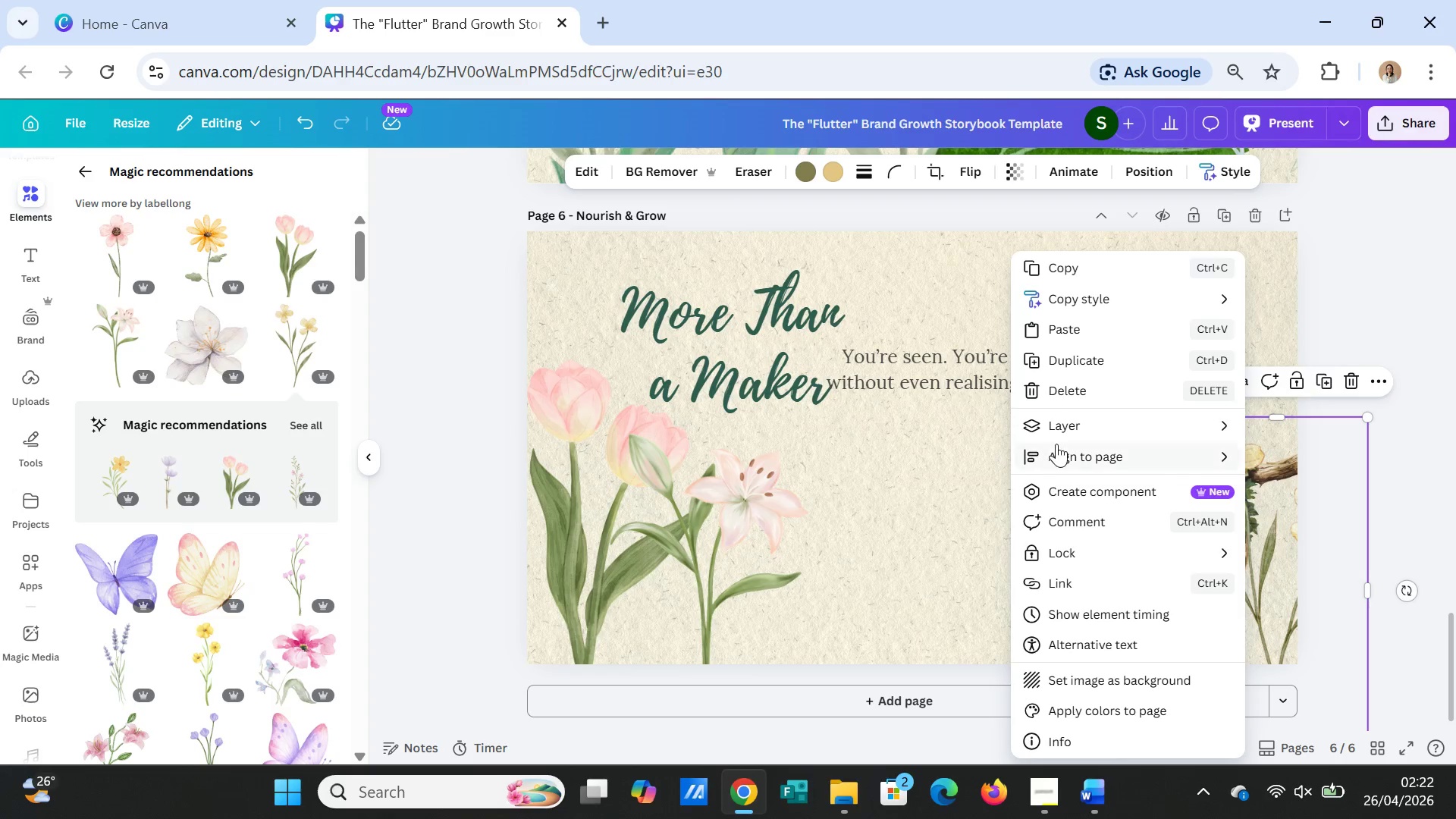 
left_click([1062, 423])
 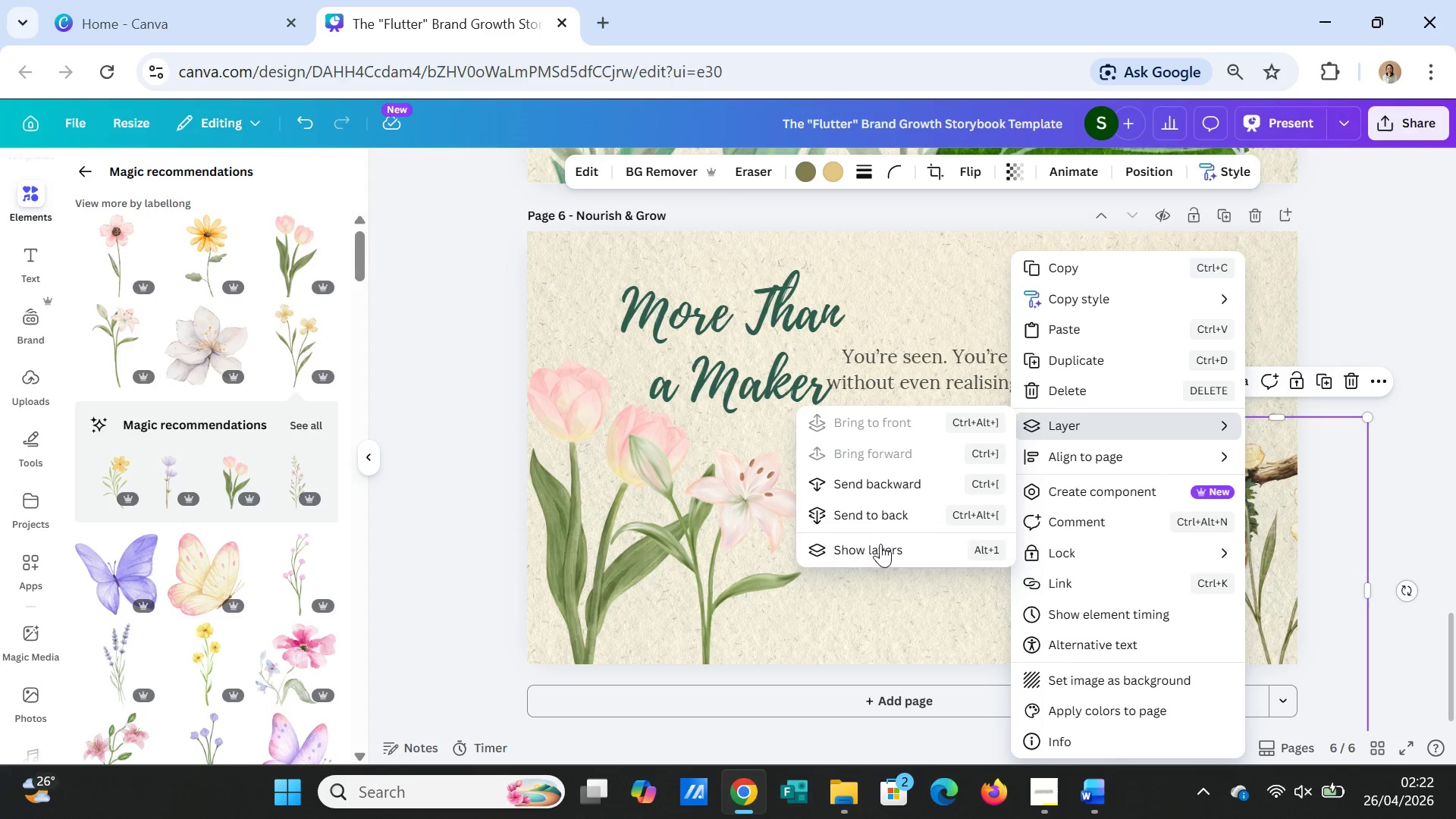 
left_click([880, 544])
 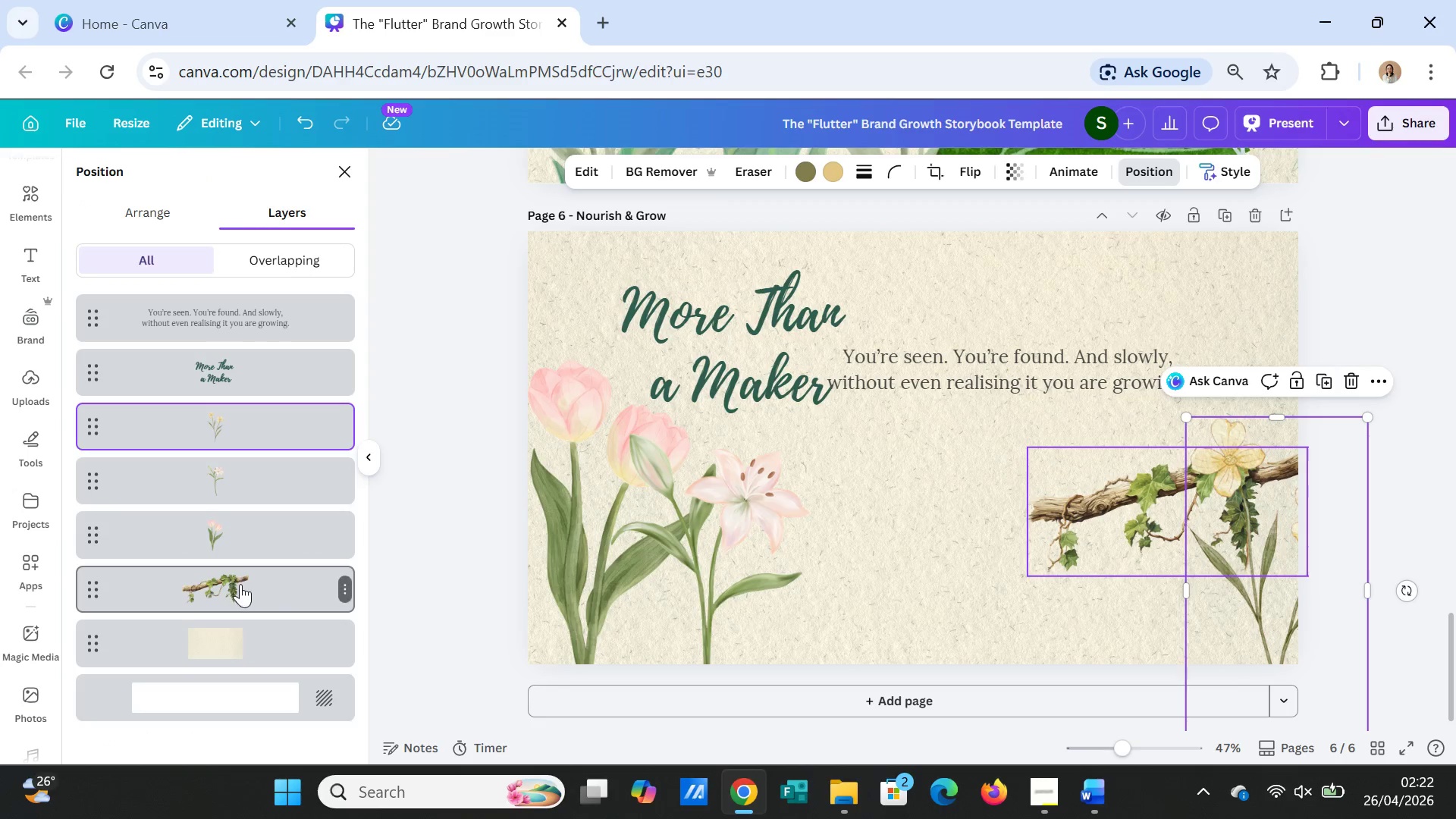 
left_click_drag(start_coordinate=[240, 585], to_coordinate=[256, 402])
 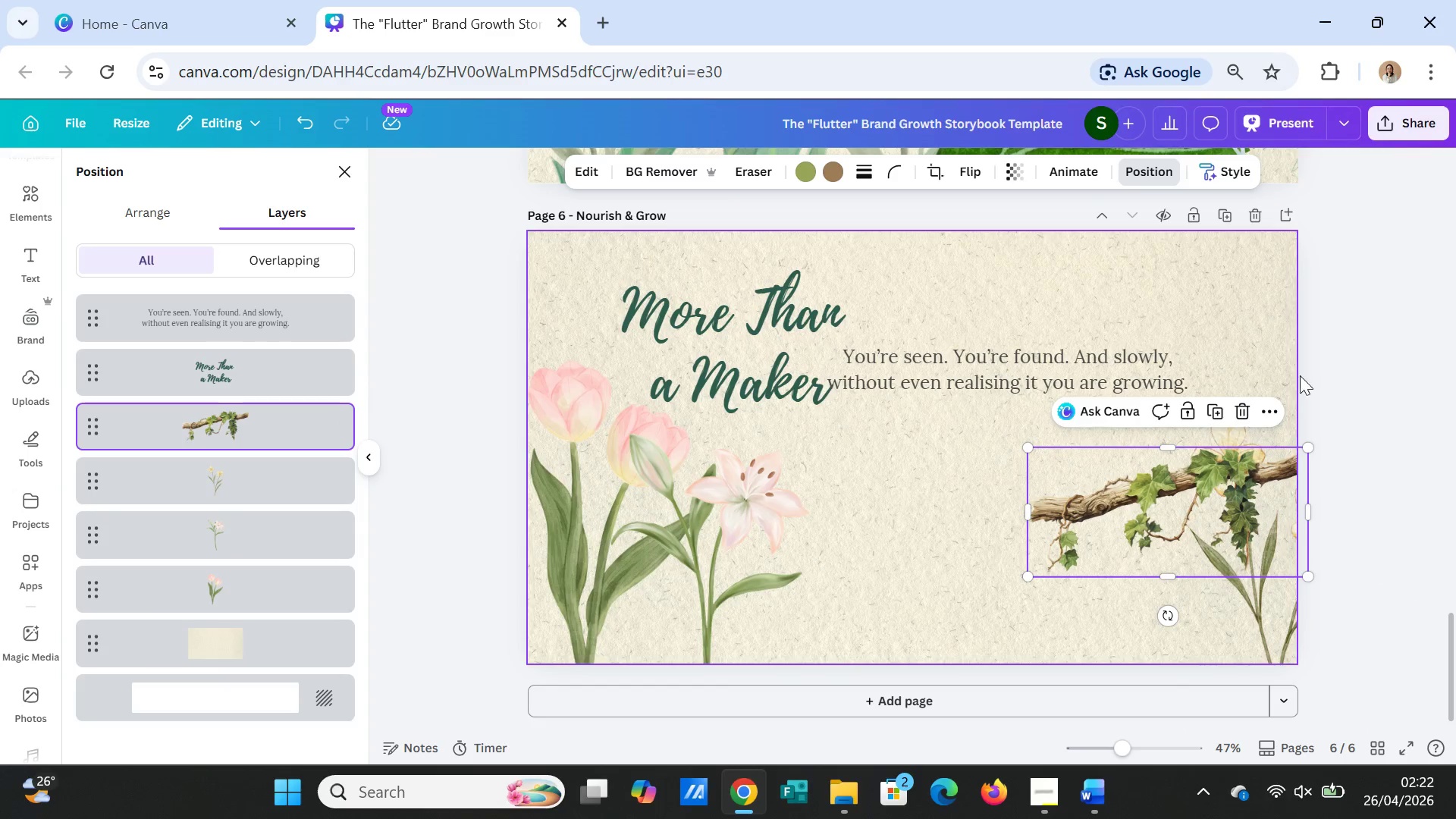 
left_click([1367, 388])
 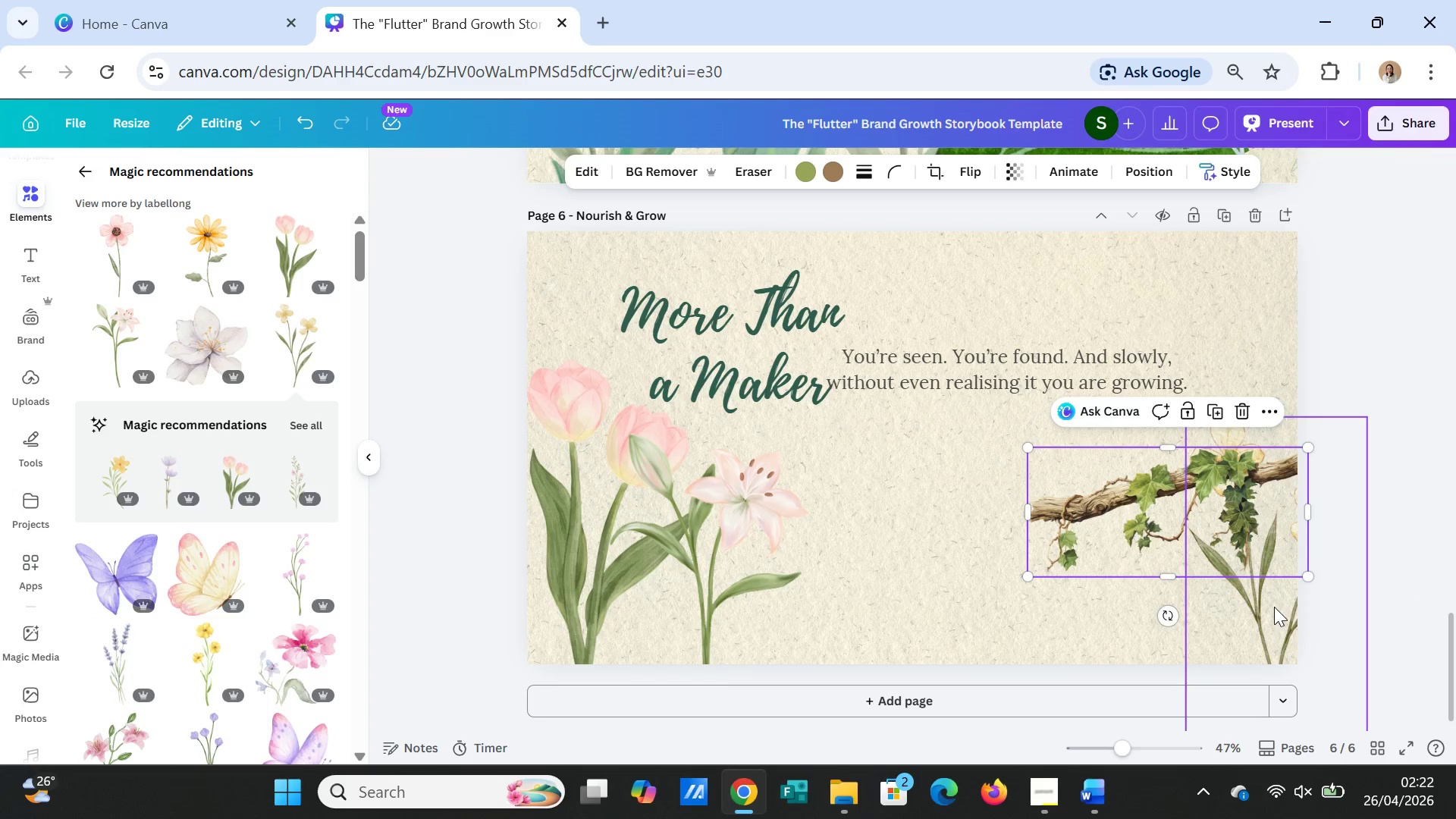 
left_click_drag(start_coordinate=[1272, 607], to_coordinate=[1265, 578])
 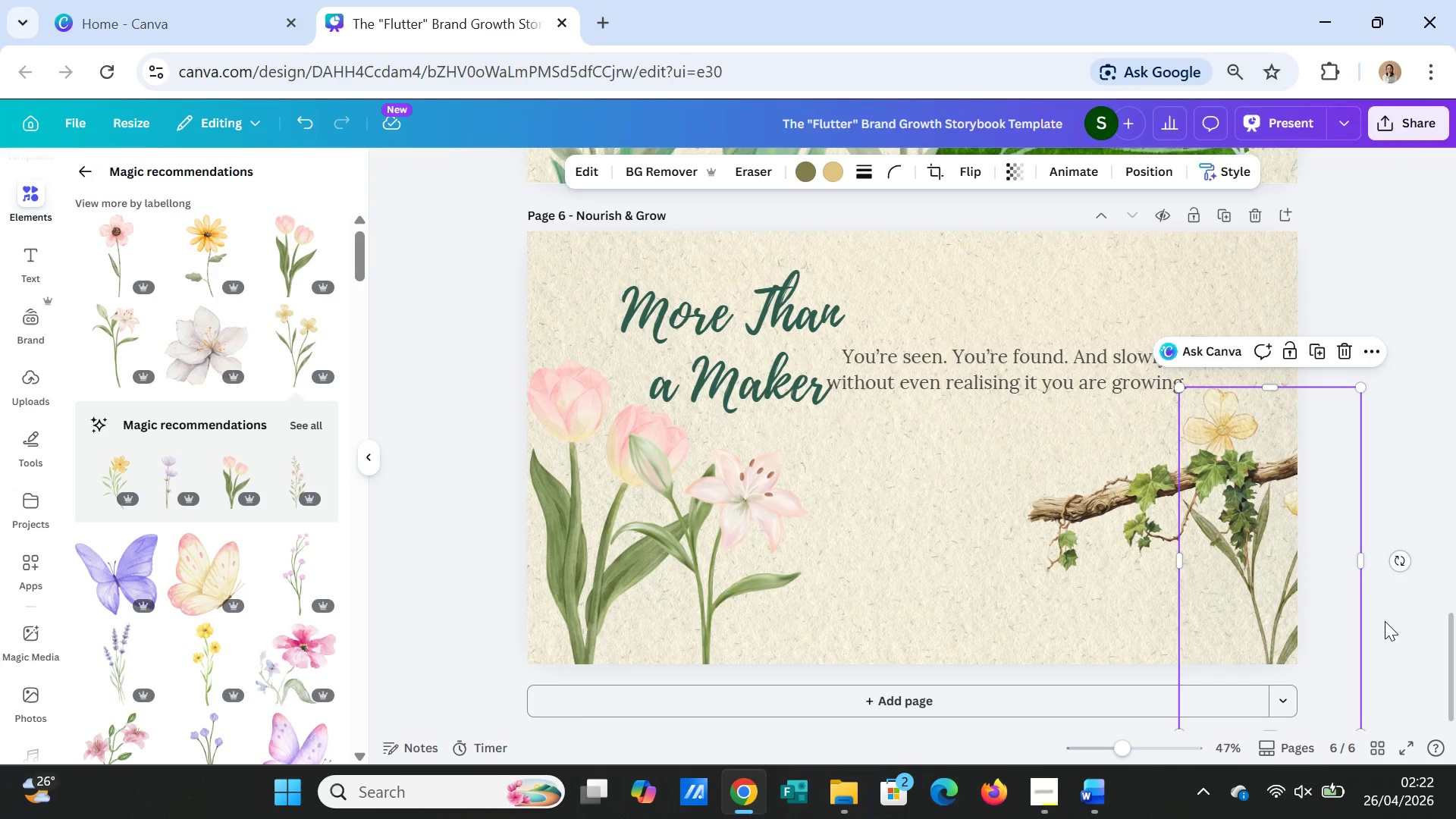 
left_click([1385, 621])
 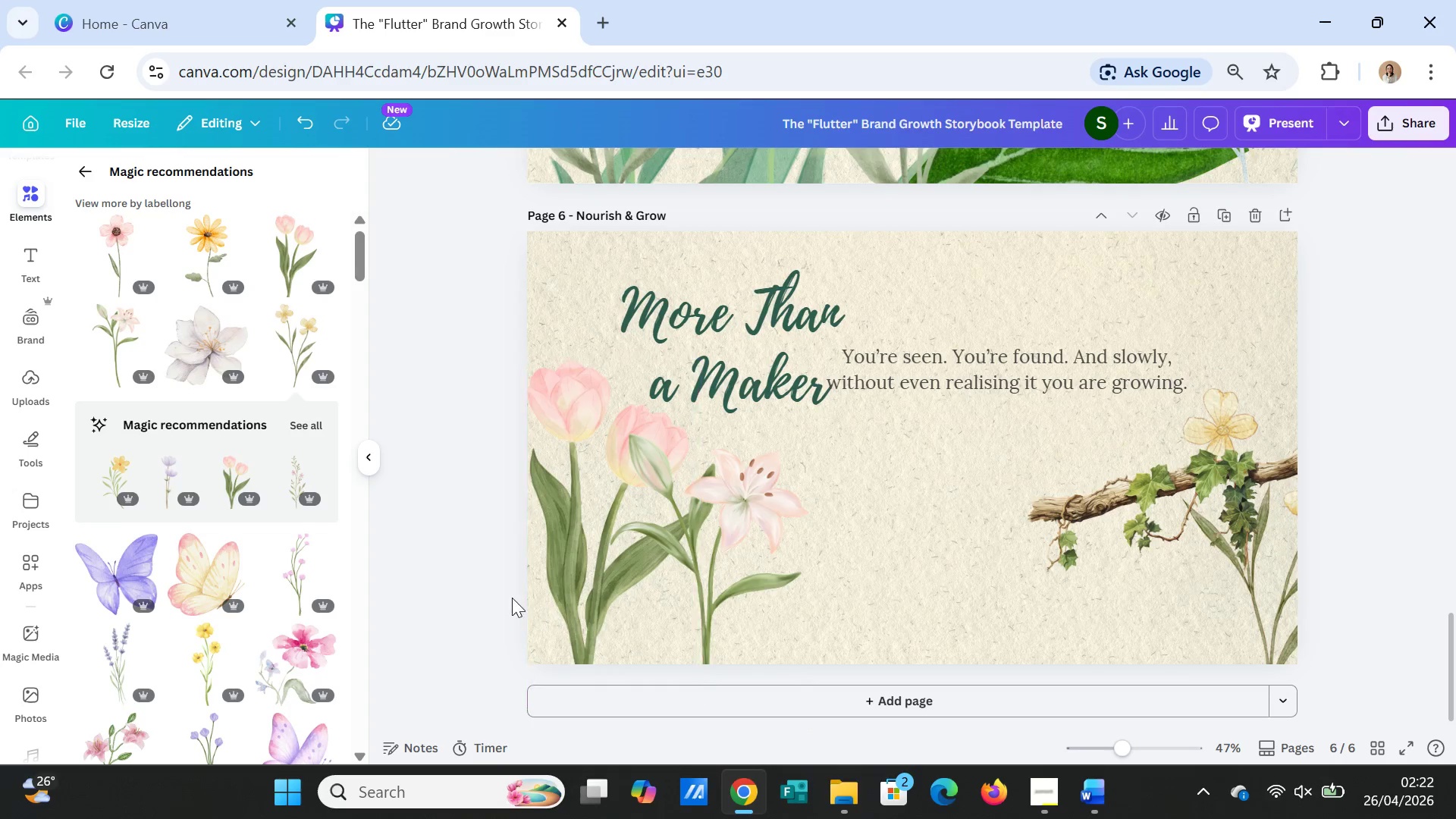 
wait(8.5)
 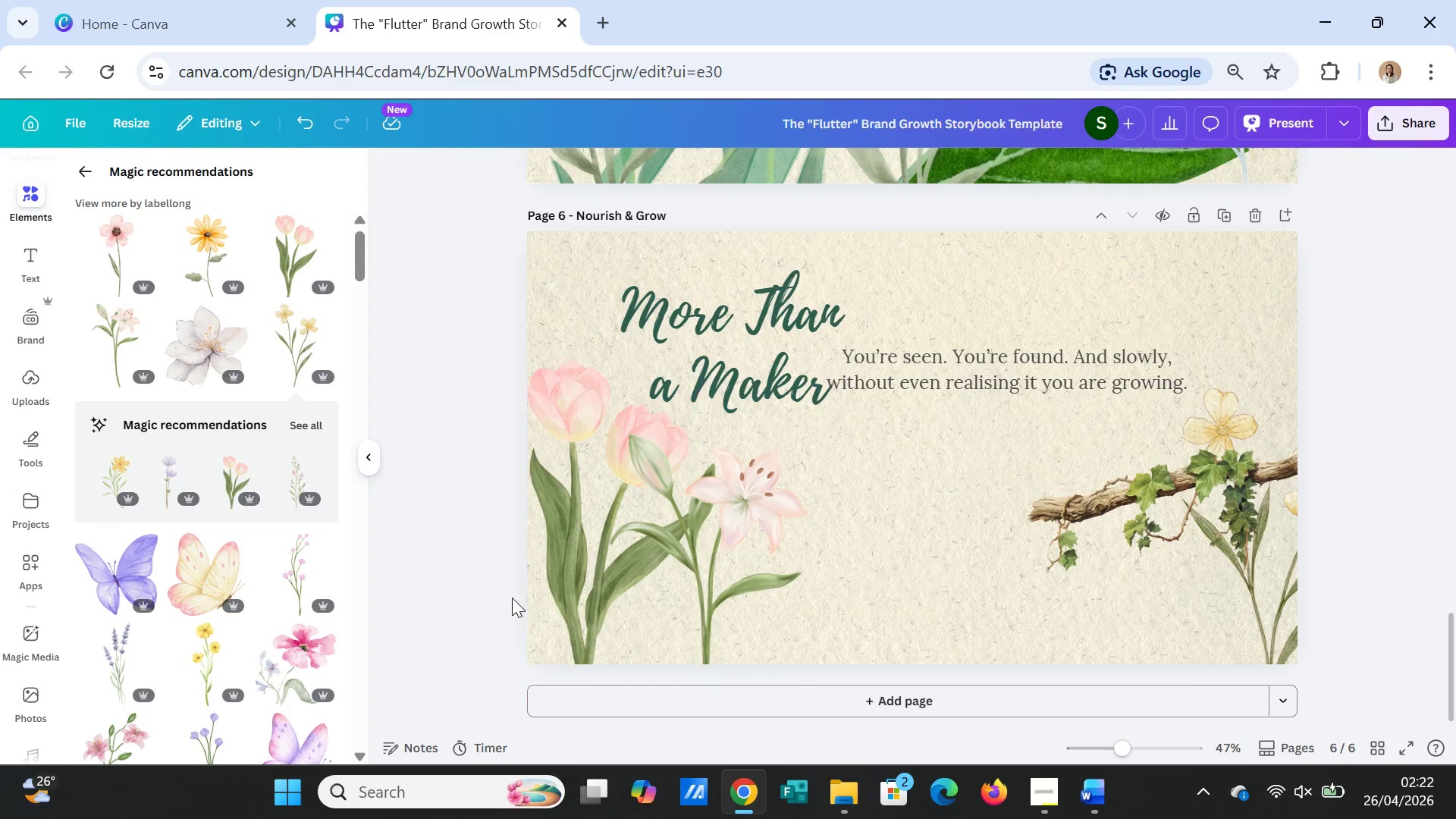 
left_click([292, 582])
 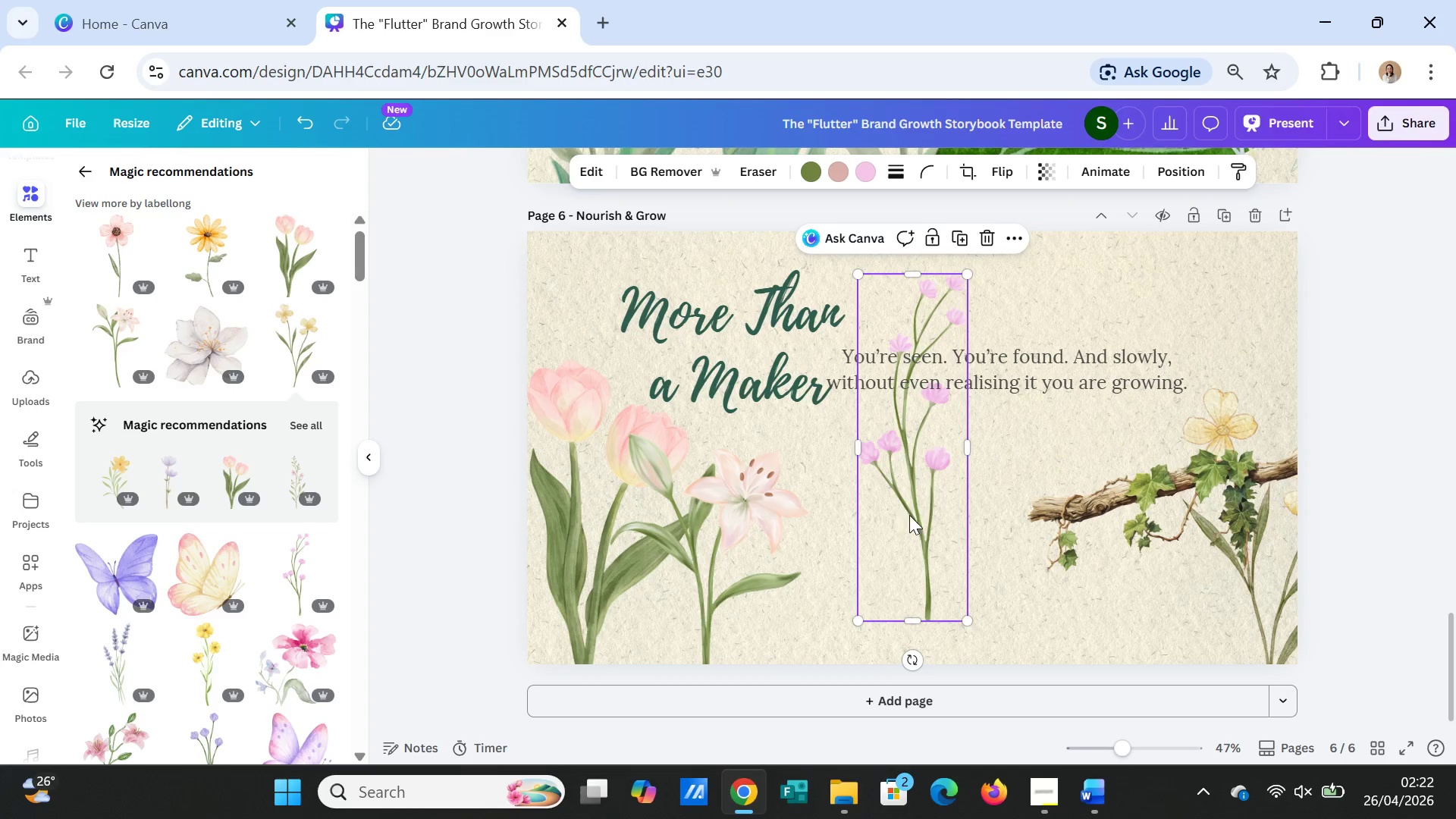 
left_click_drag(start_coordinate=[911, 509], to_coordinate=[864, 626])
 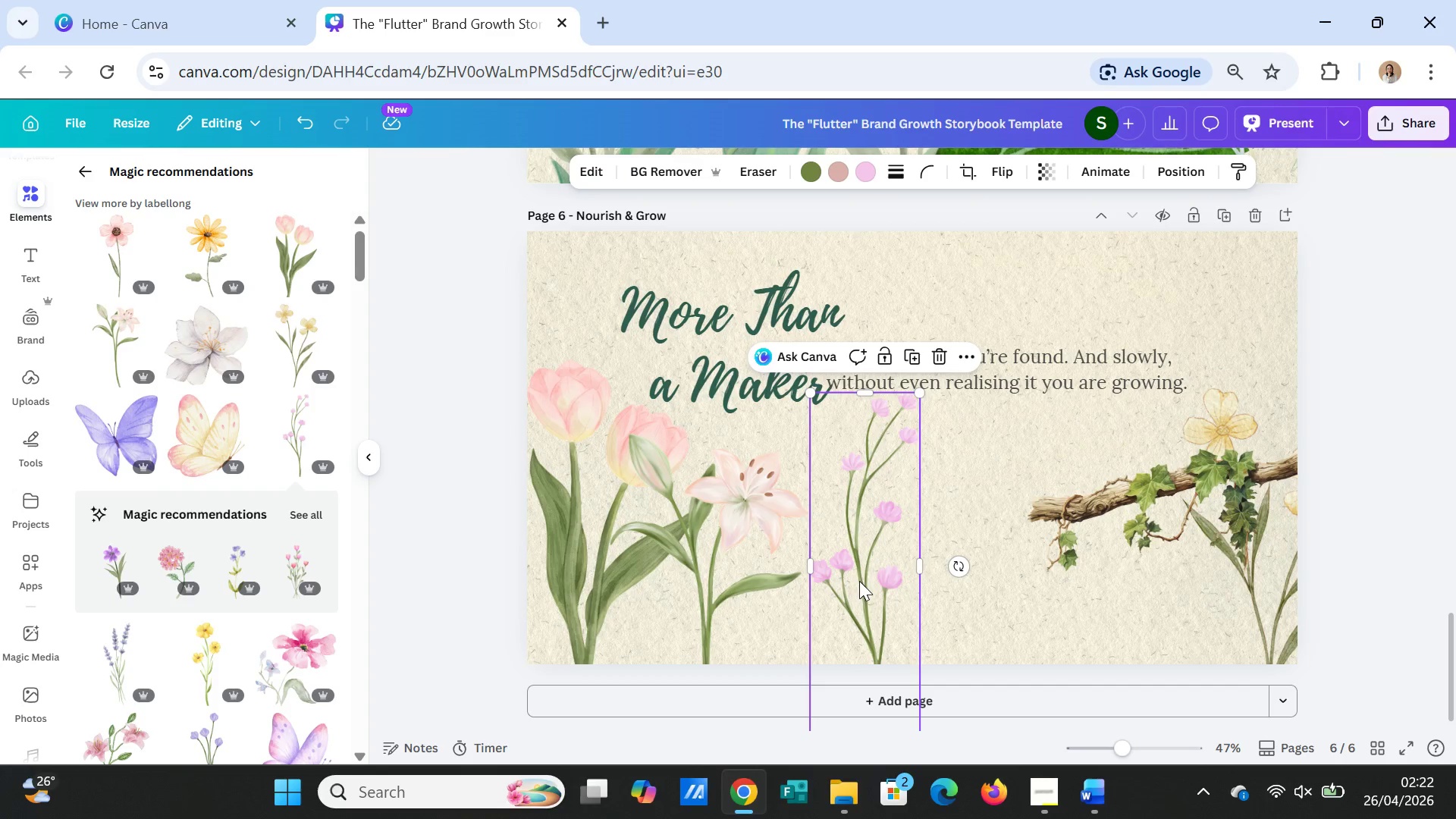 
left_click_drag(start_coordinate=[859, 581], to_coordinate=[962, 595])
 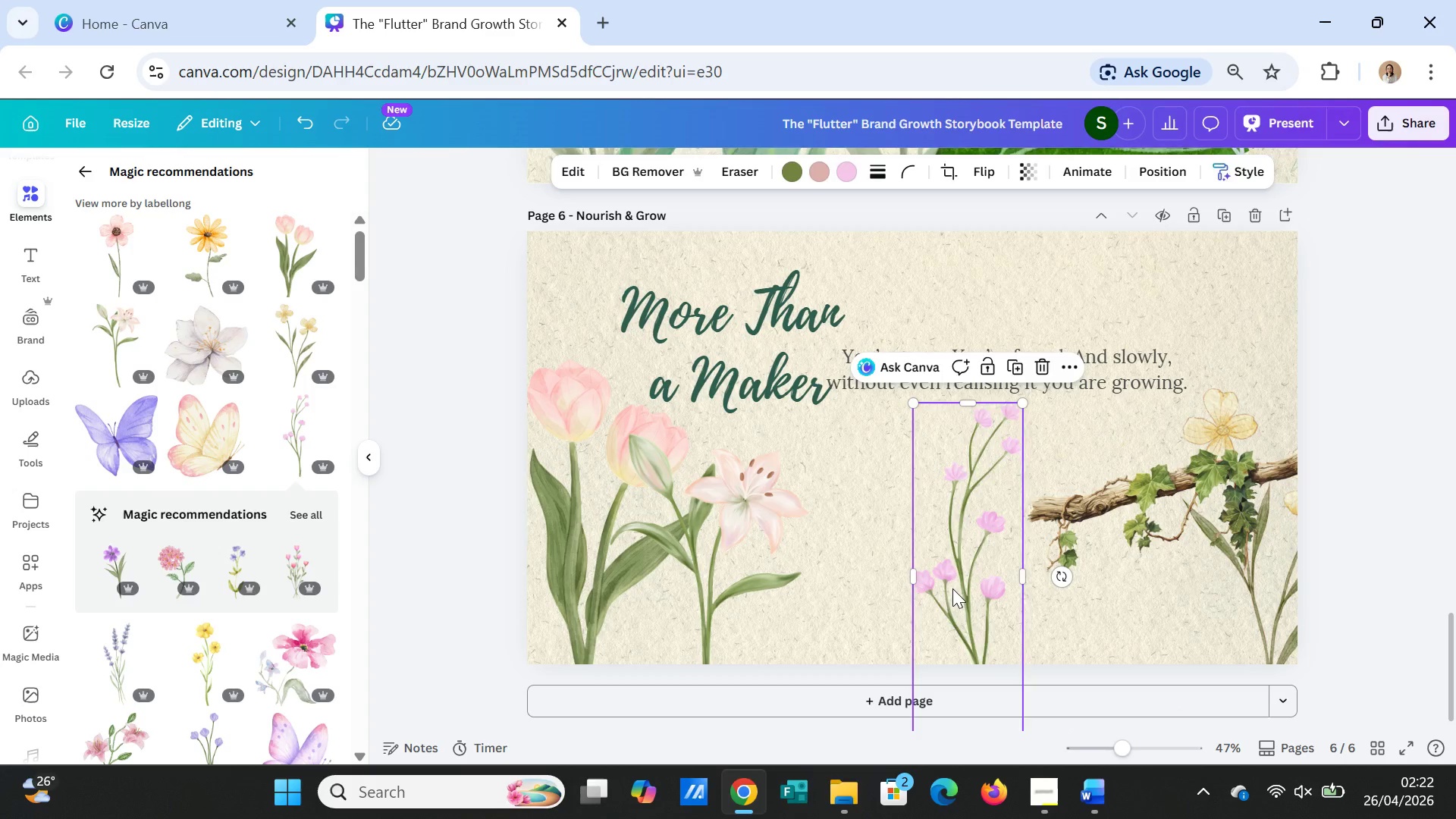 
key(Delete)
 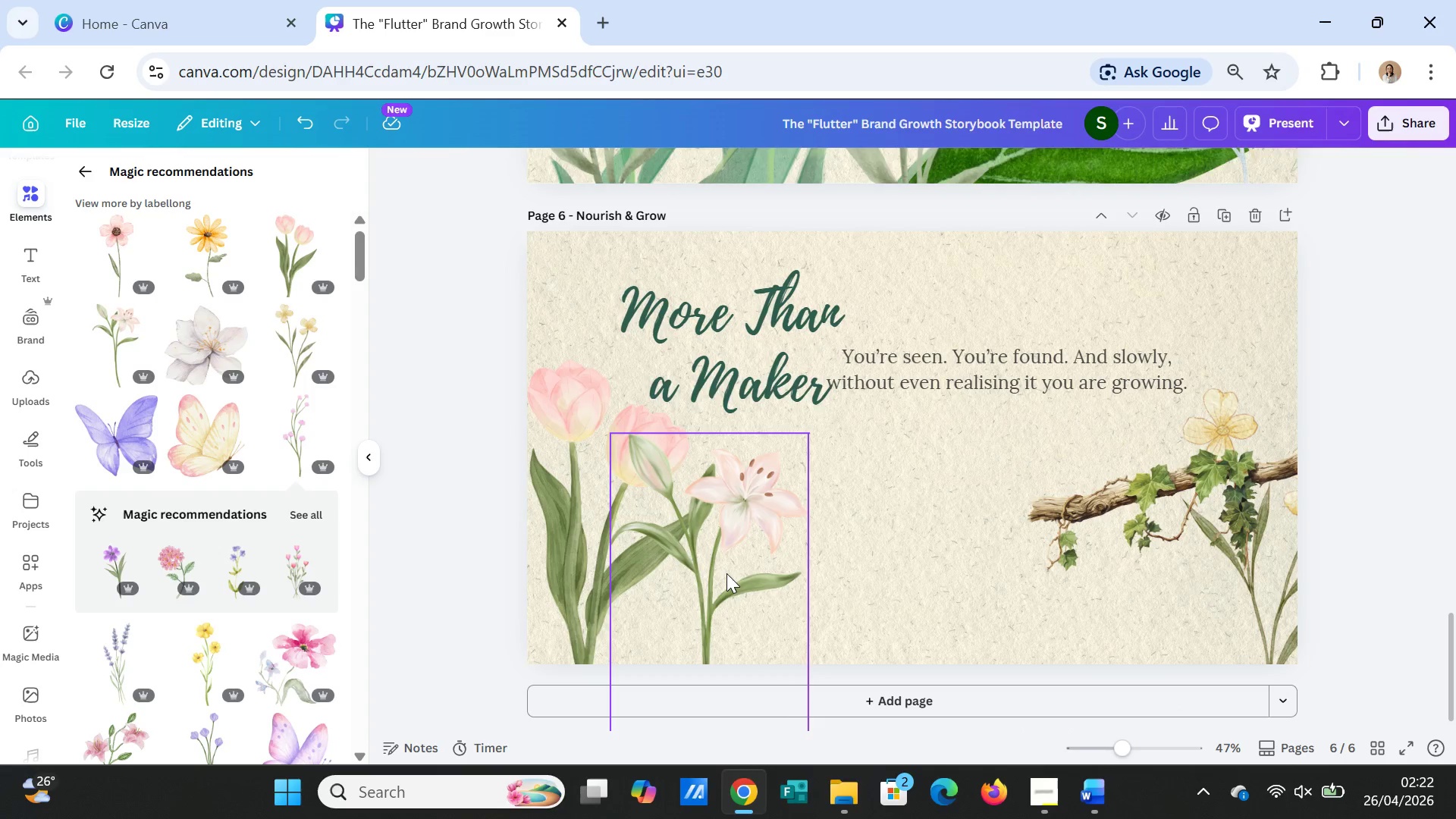 
left_click([726, 573])
 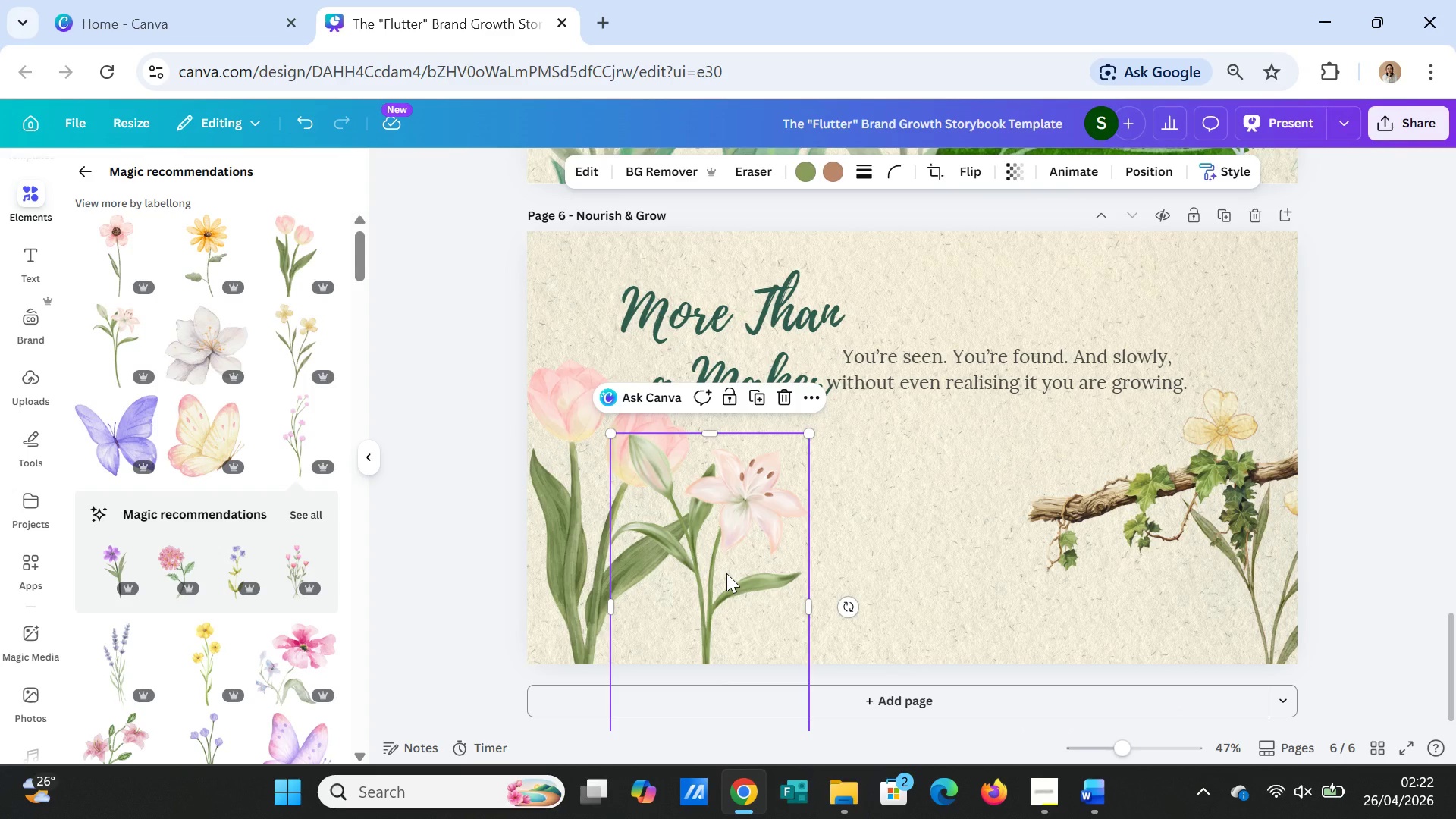 
key(Control+C)
 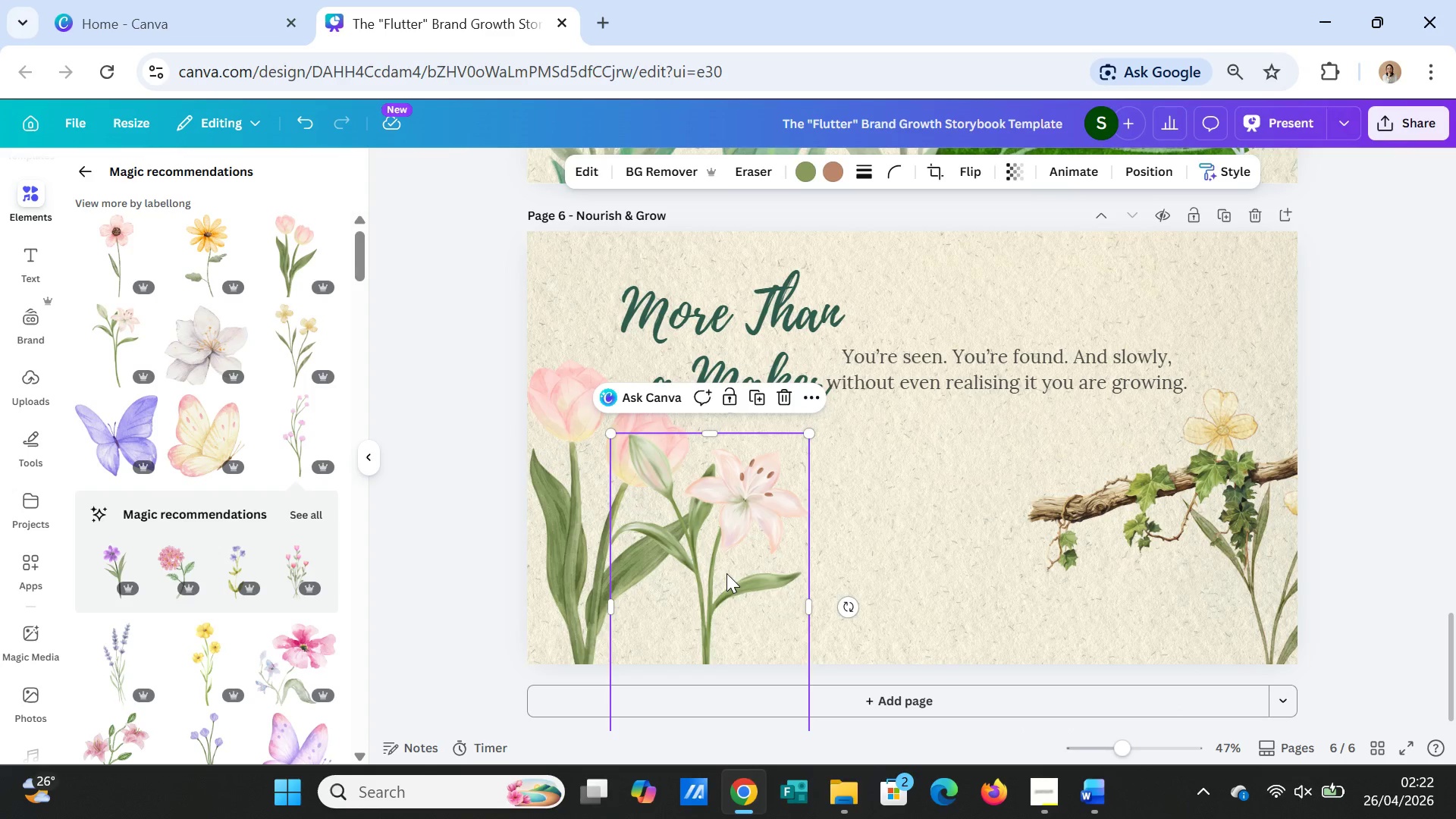 
key(Control+V)
 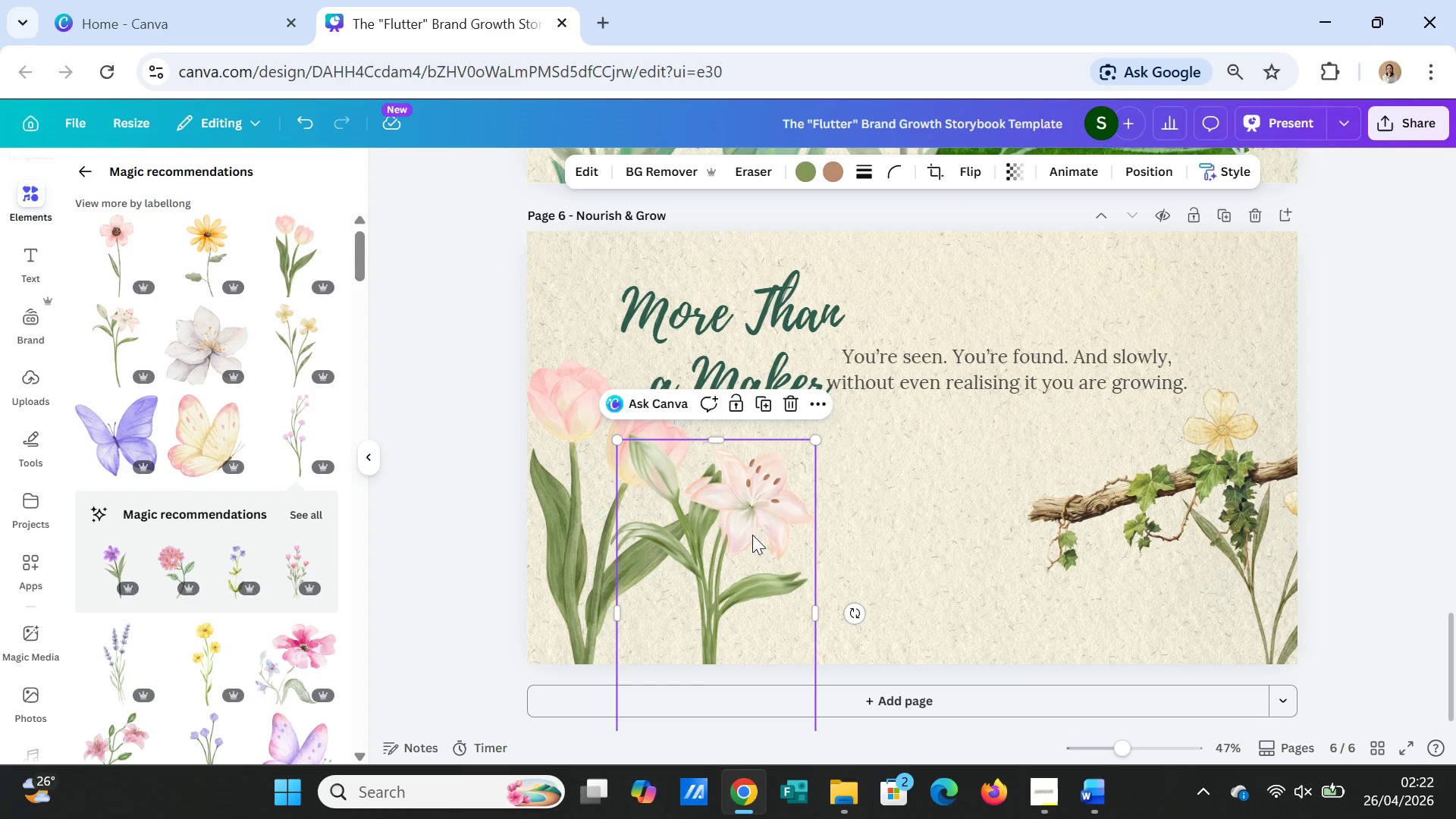 
left_click_drag(start_coordinate=[752, 535], to_coordinate=[829, 498])
 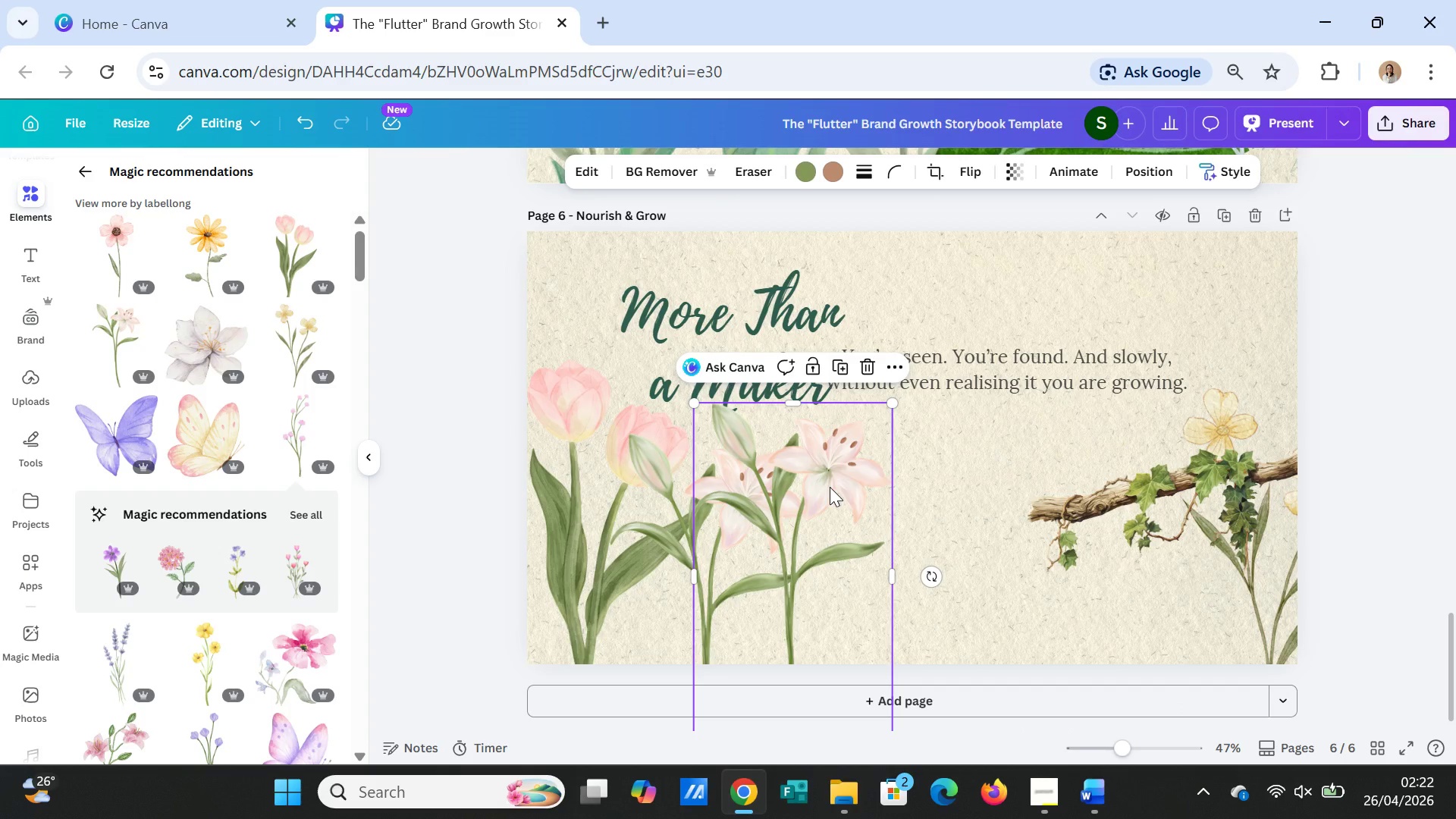 
right_click([830, 487])
 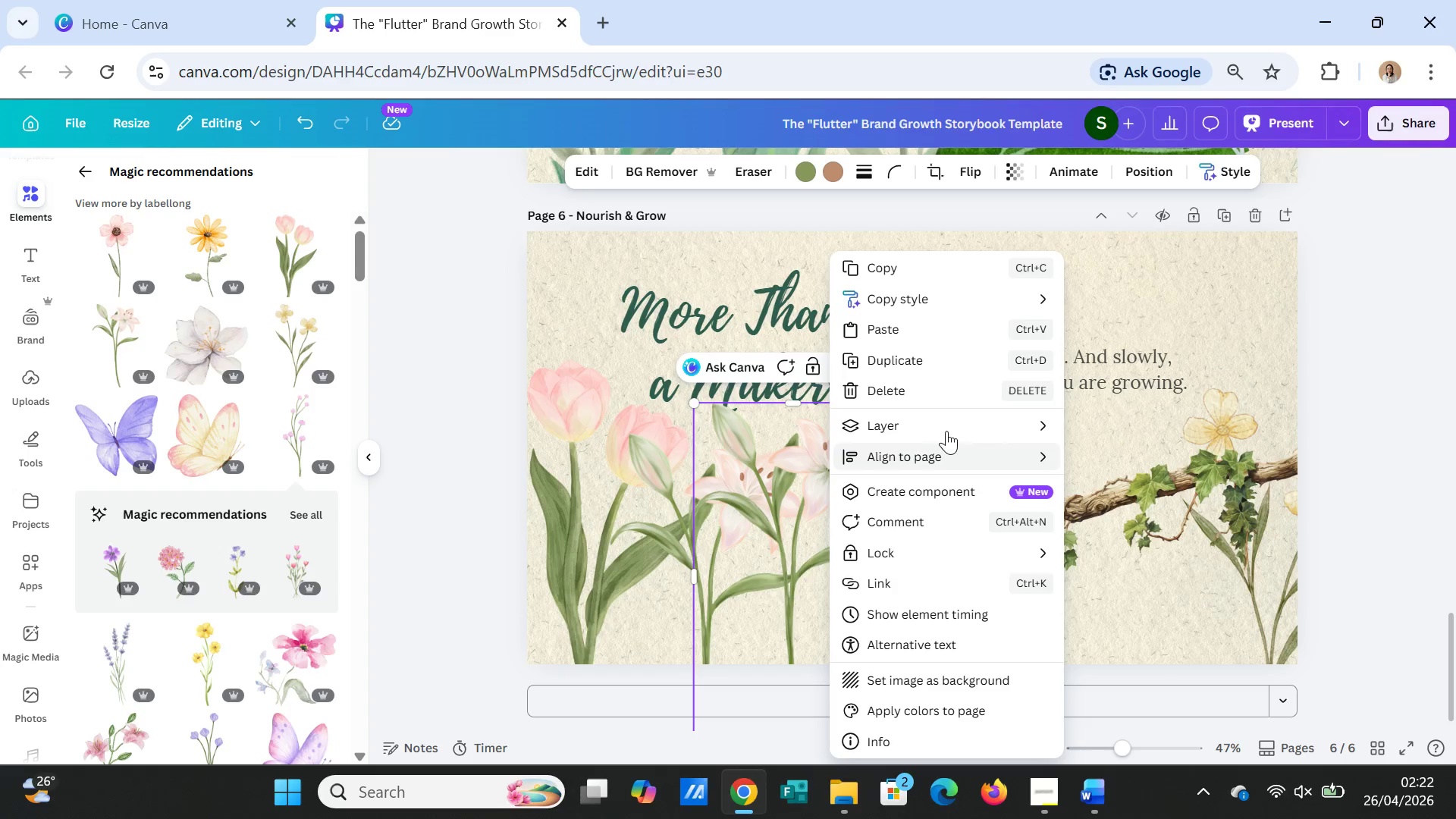 
left_click([948, 423])
 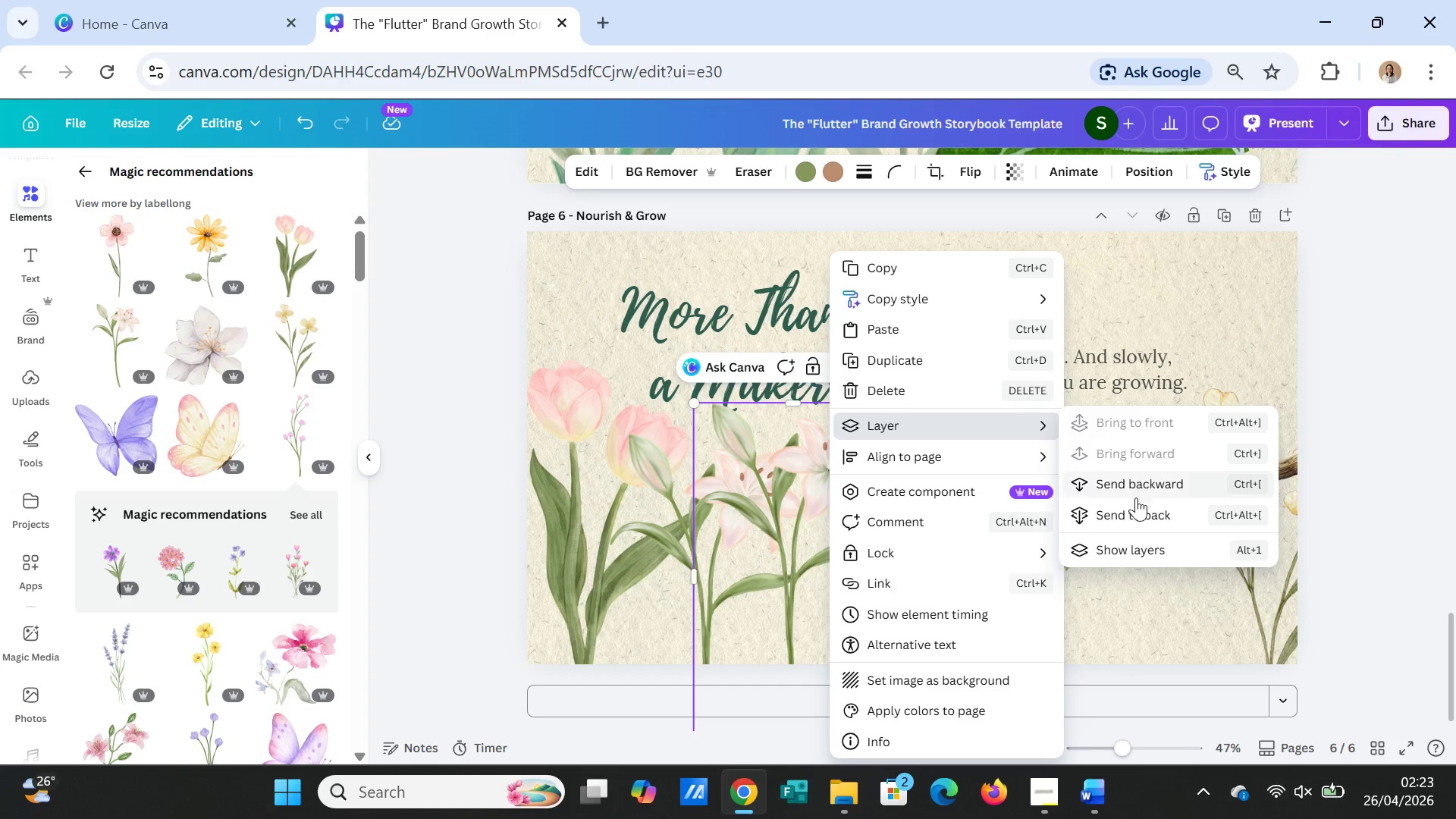 
left_click([1135, 544])
 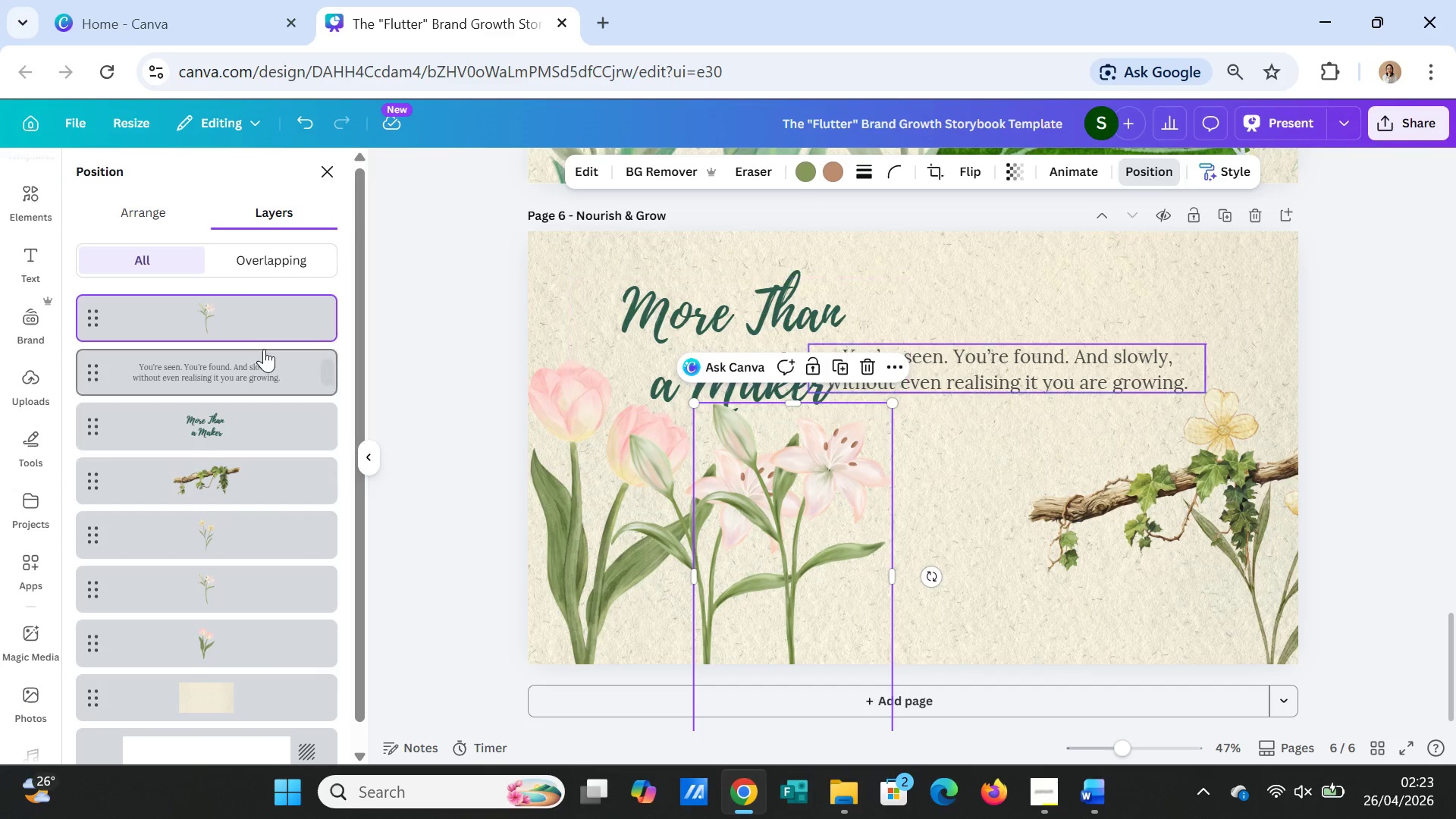 
left_click_drag(start_coordinate=[258, 313], to_coordinate=[243, 651])
 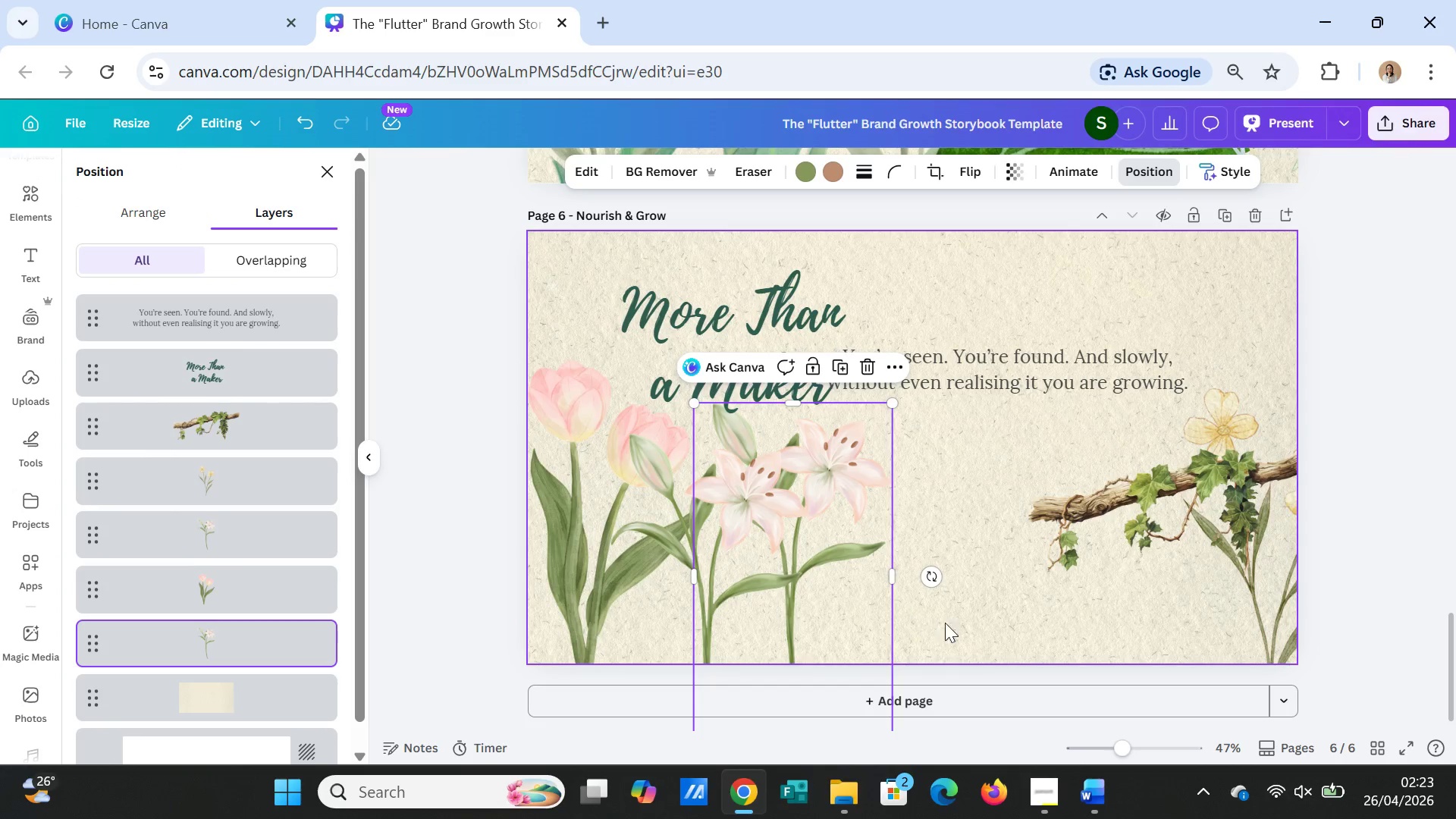 
left_click([1021, 631])
 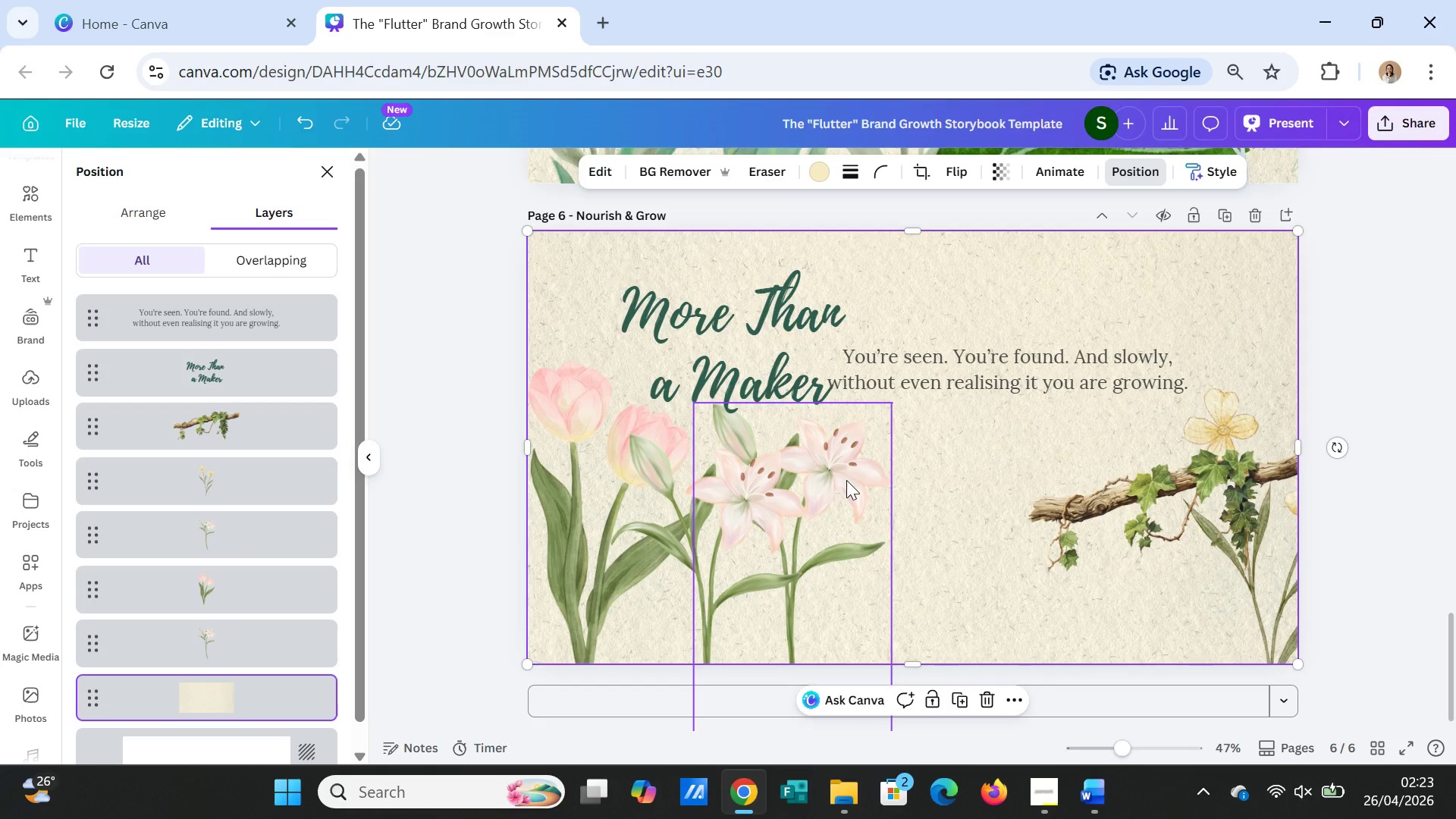 
wait(6.31)
 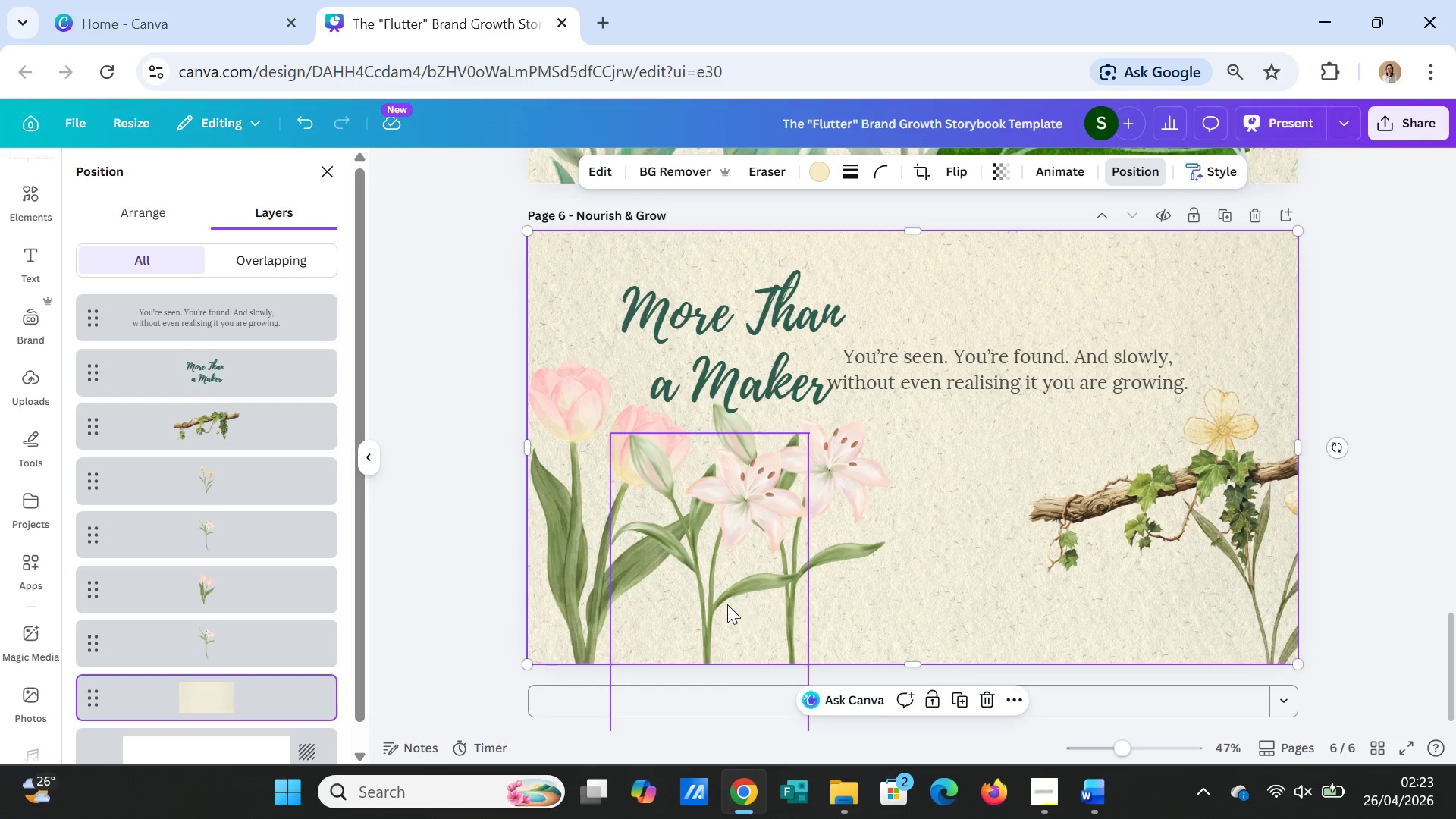 
left_click([598, 443])
 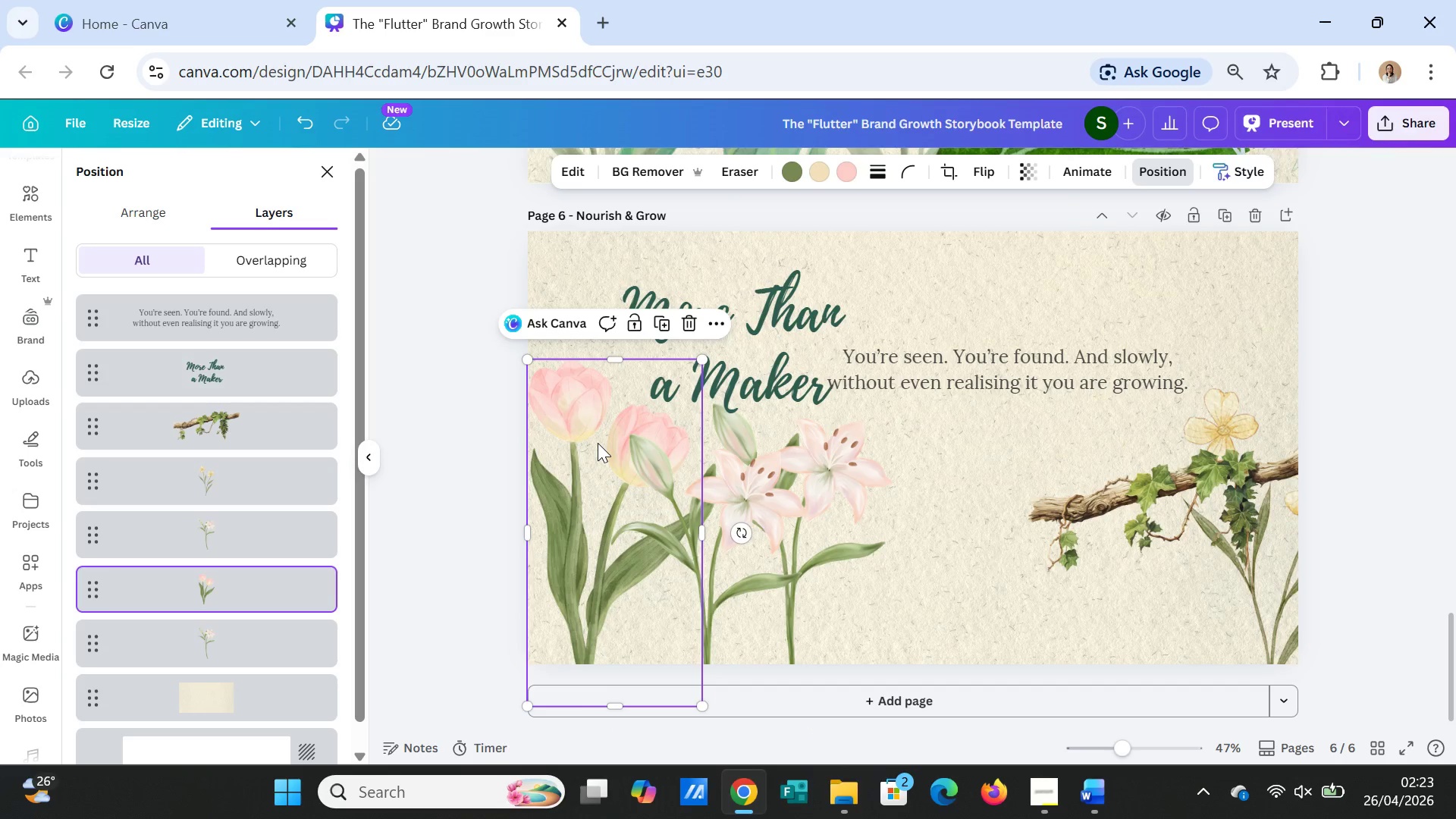 
key(Control+C)
 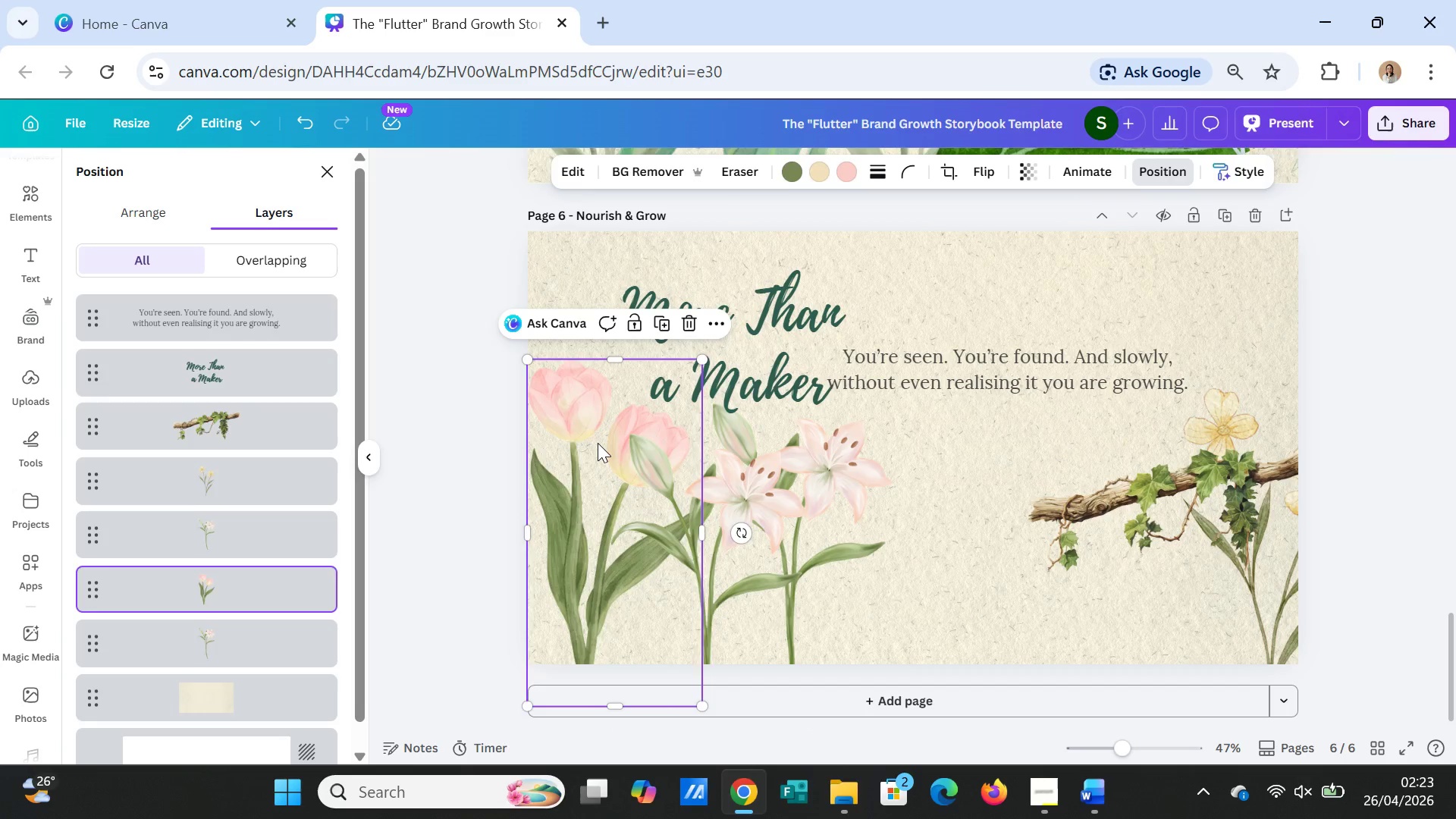 
key(Control+V)
 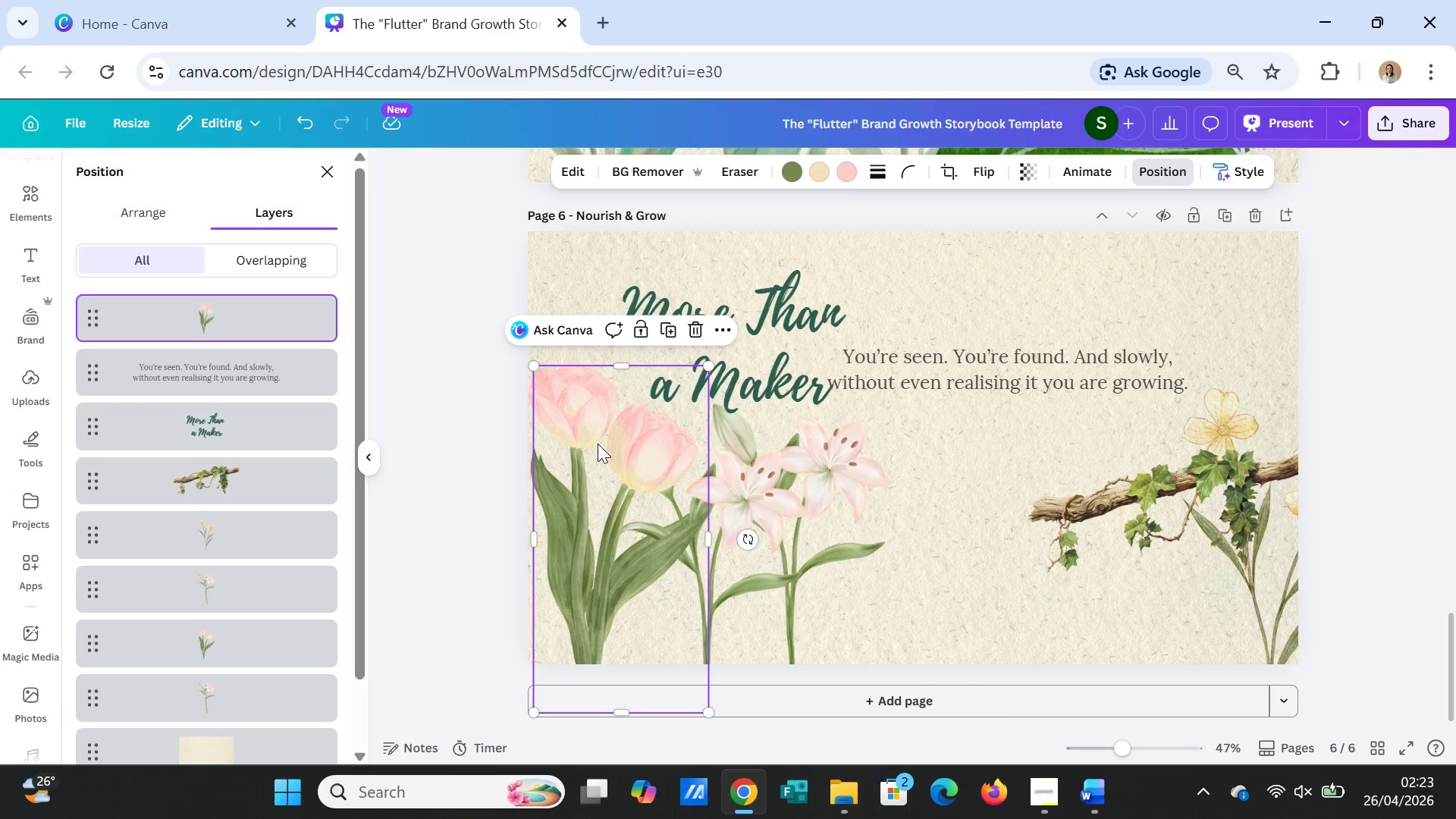 
left_click_drag(start_coordinate=[598, 443], to_coordinate=[921, 479])
 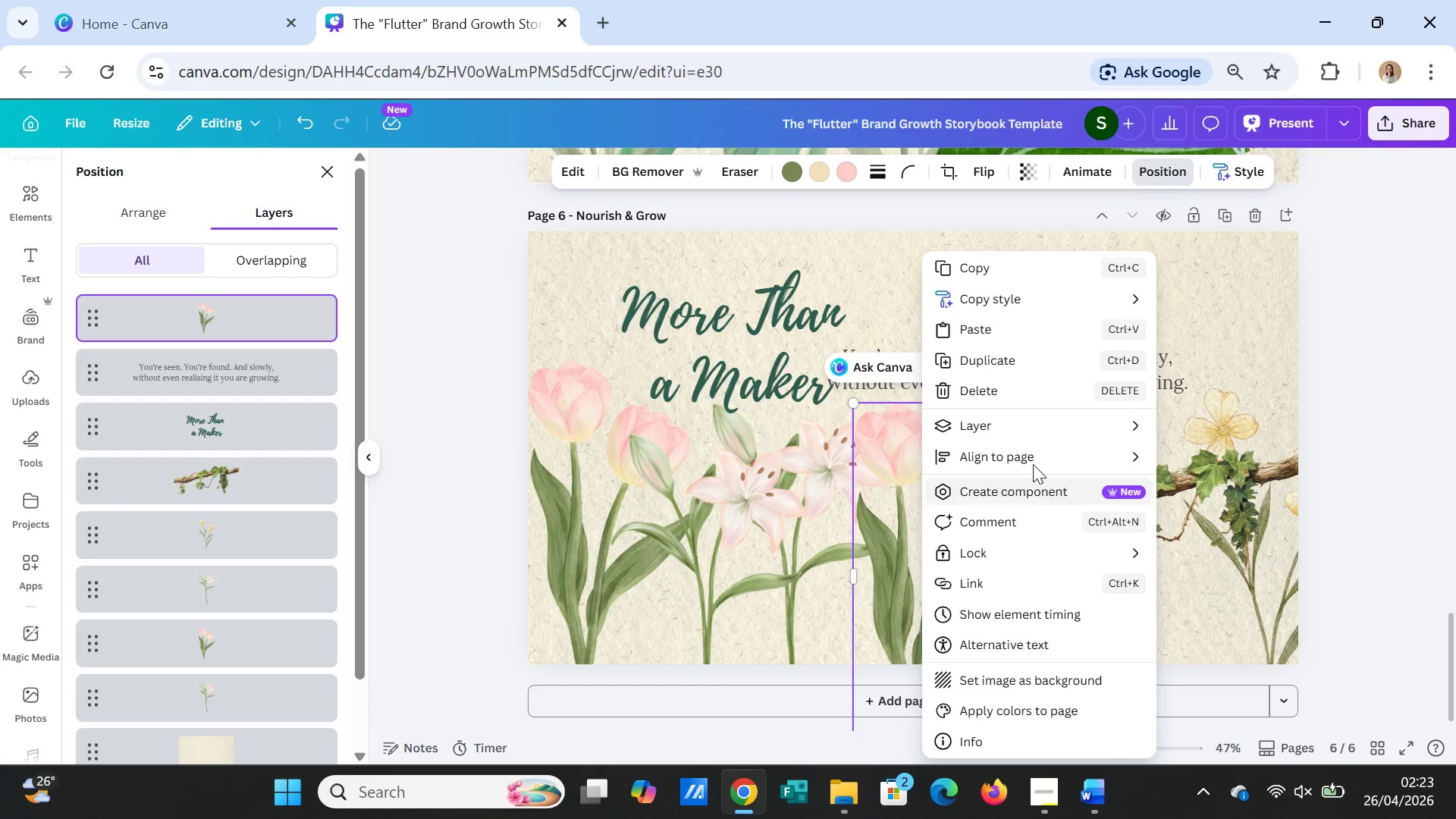 
left_click([1046, 432])
 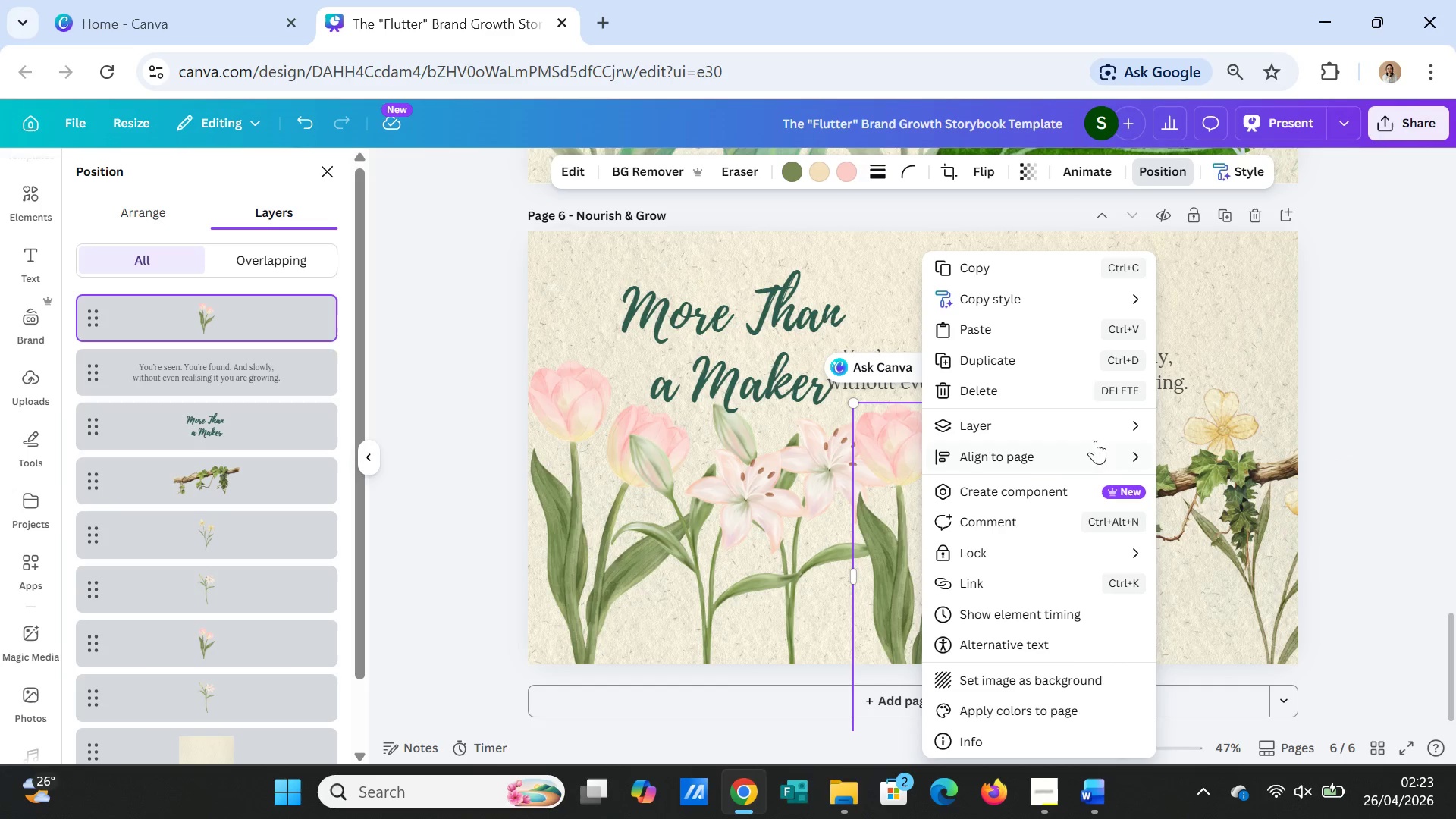 
left_click([1093, 423])
 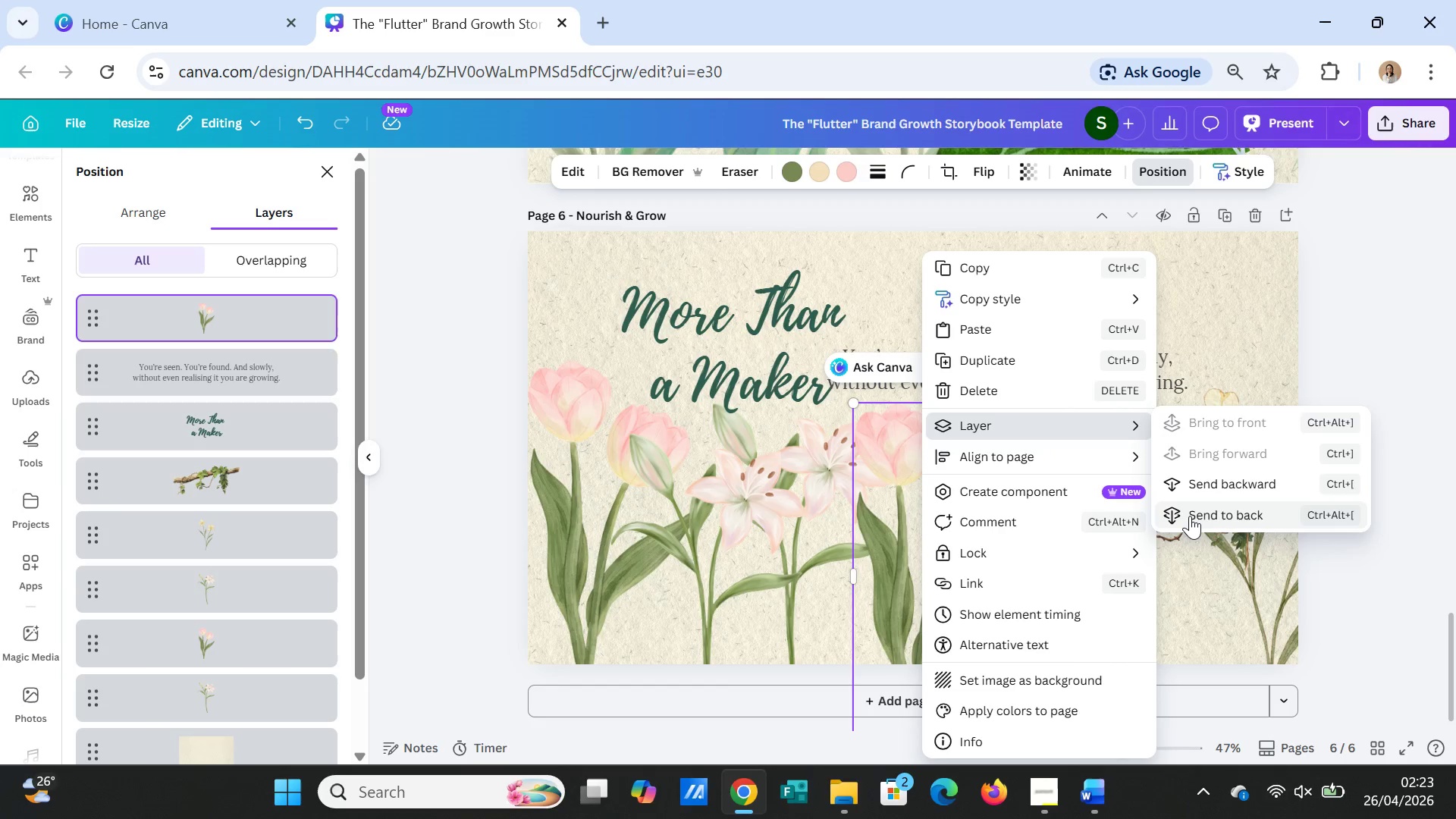 
left_click([1190, 516])
 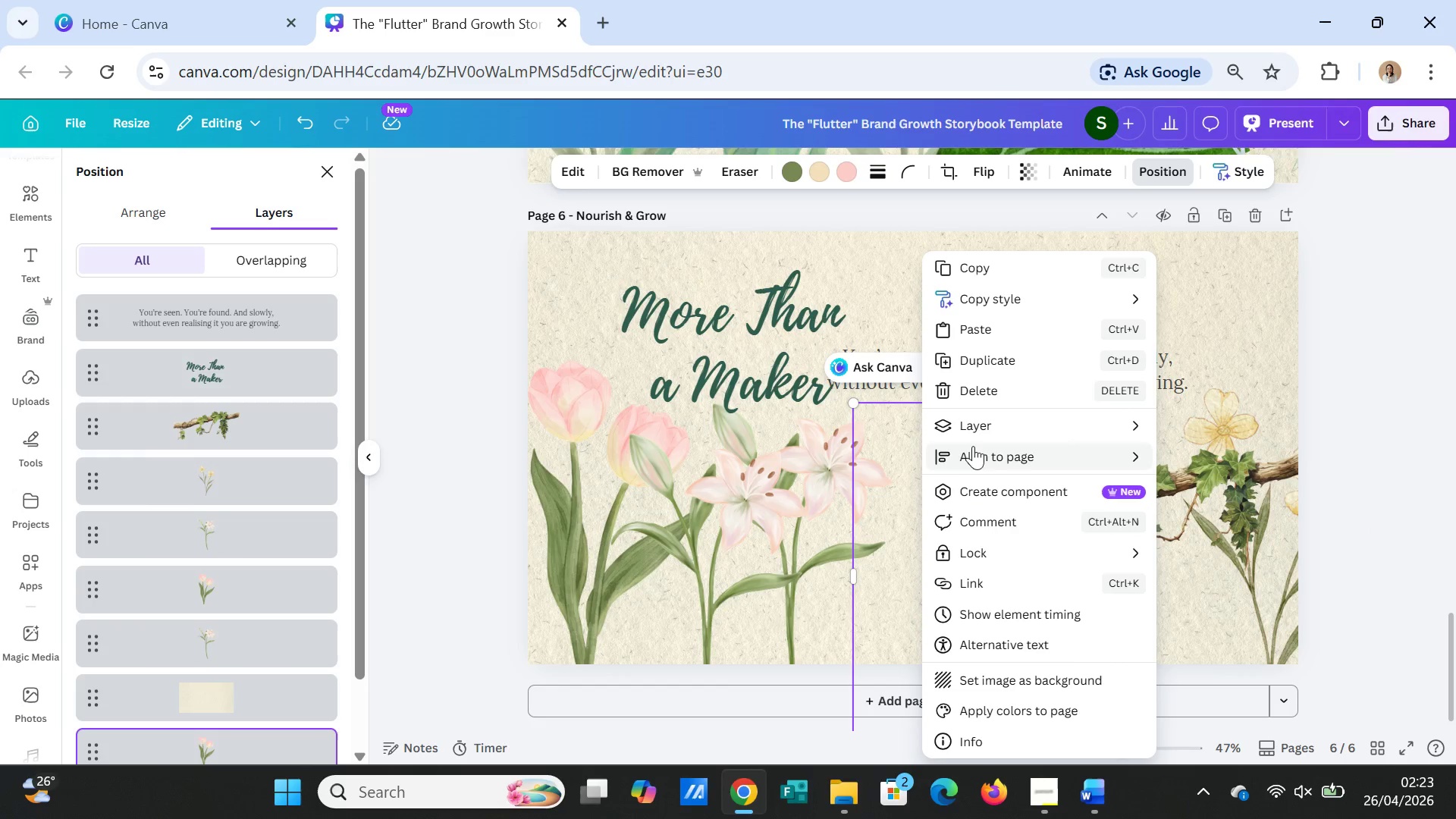 
left_click([957, 418])
 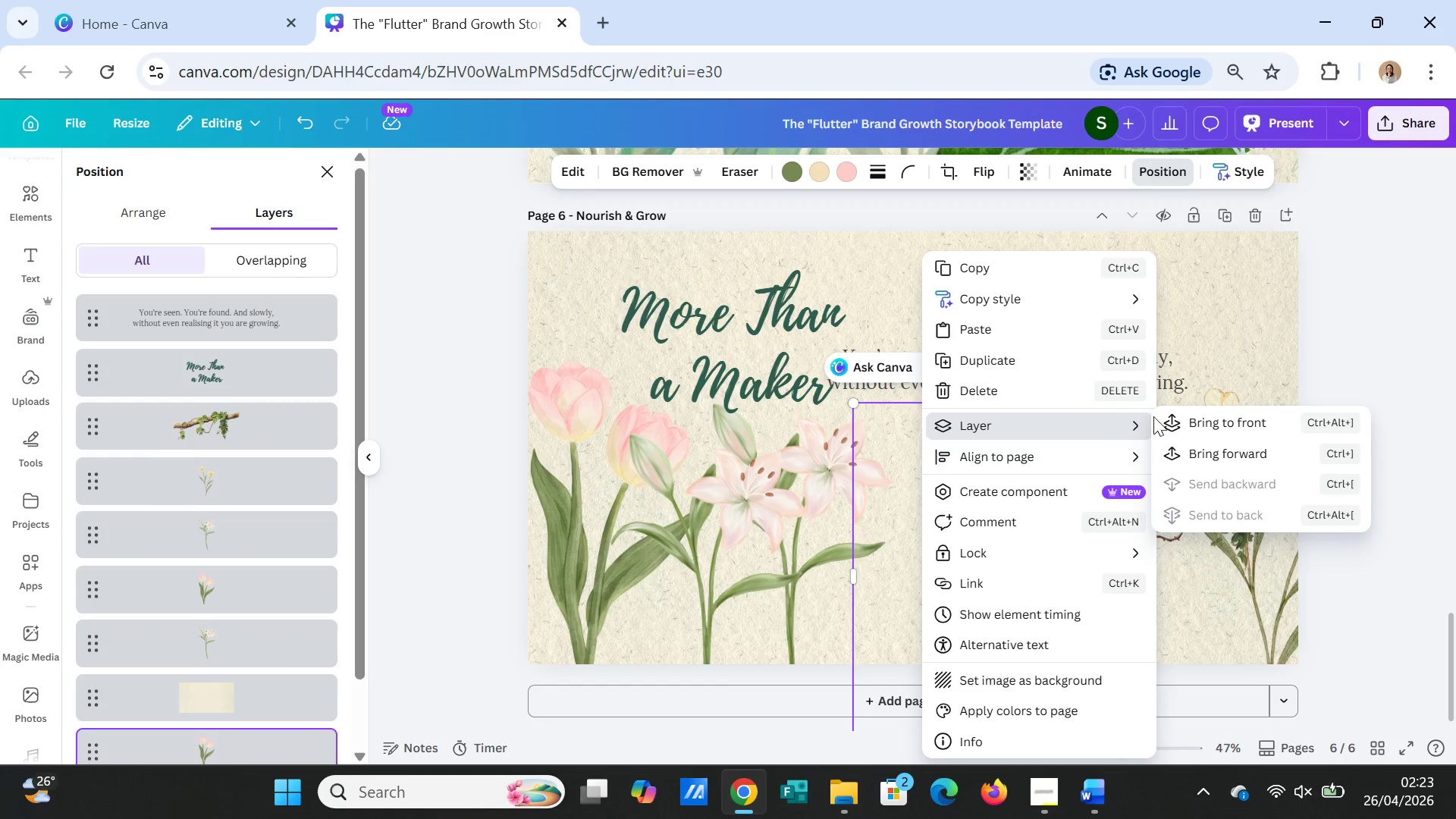 
left_click([1216, 423])
 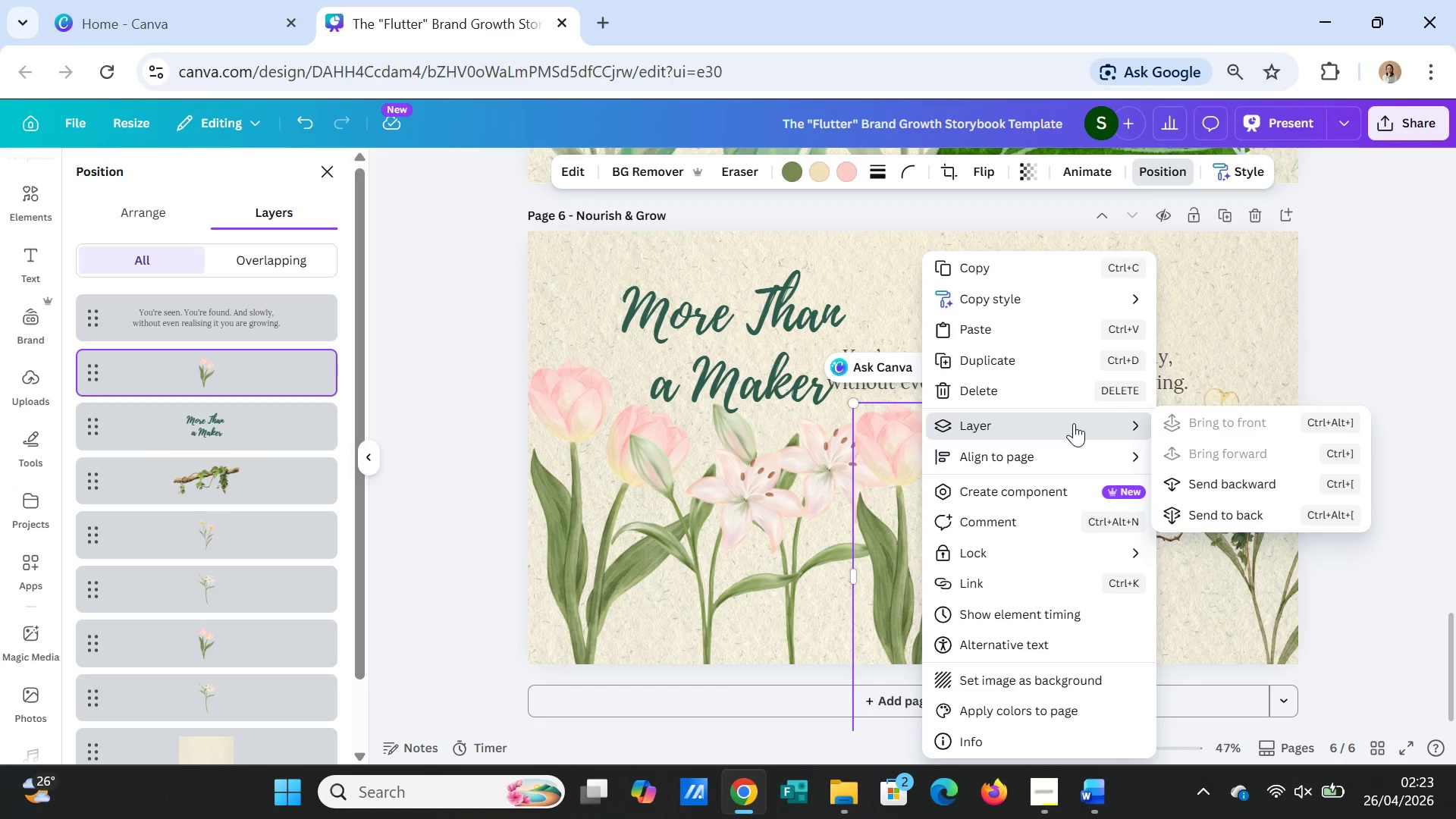 
left_click([1074, 423])
 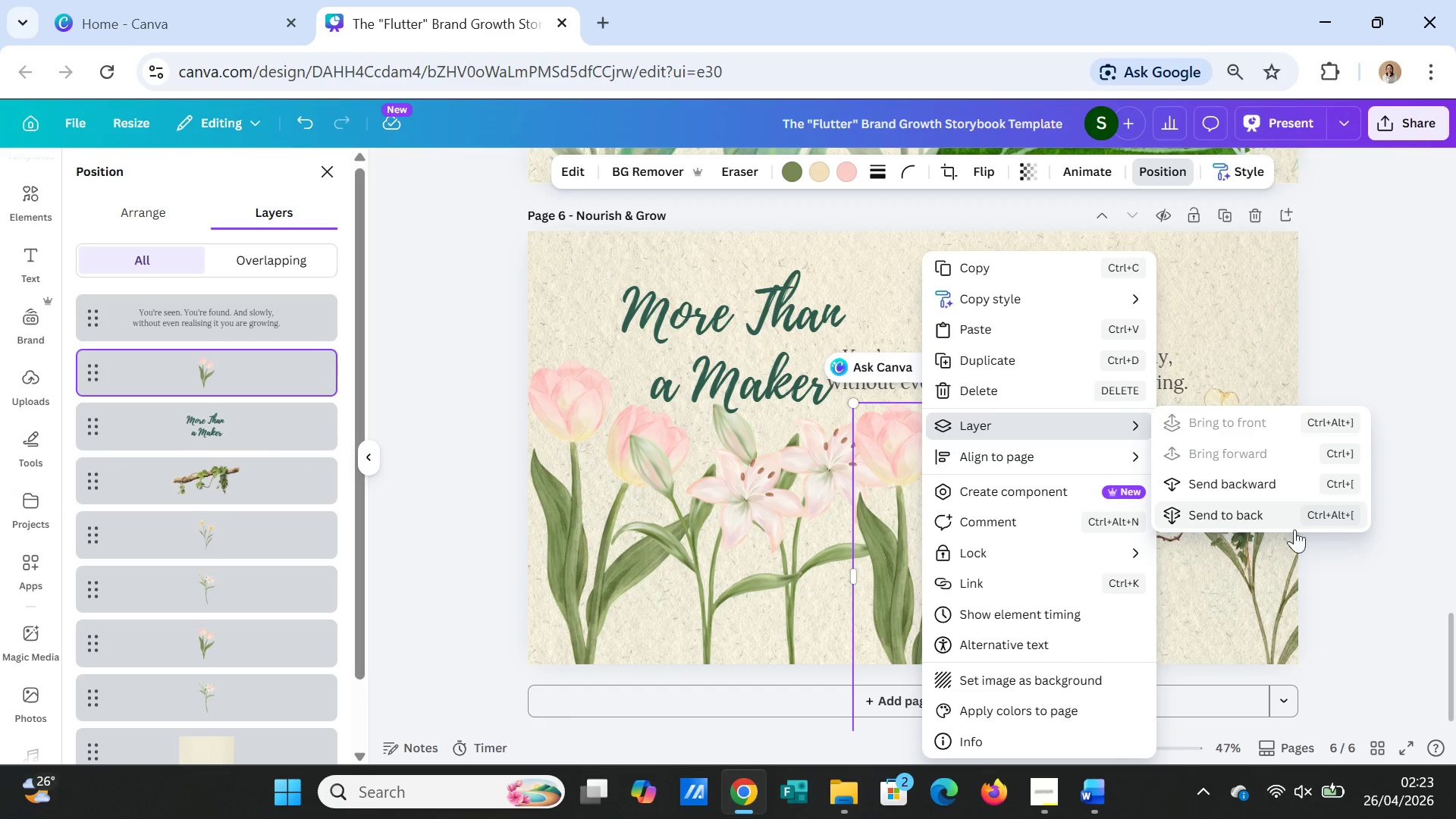 
left_click([1332, 591])
 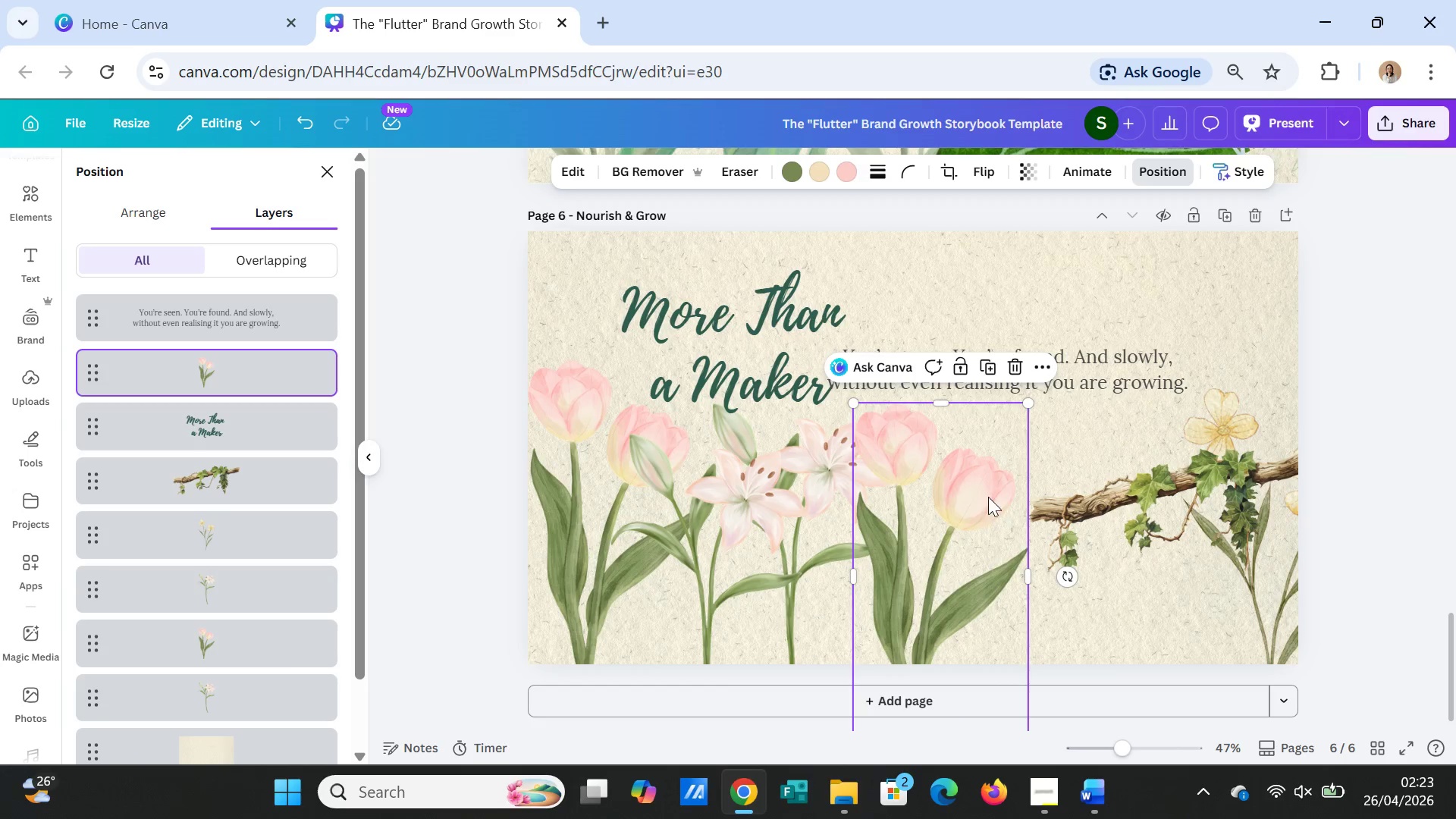 
left_click([985, 492])
 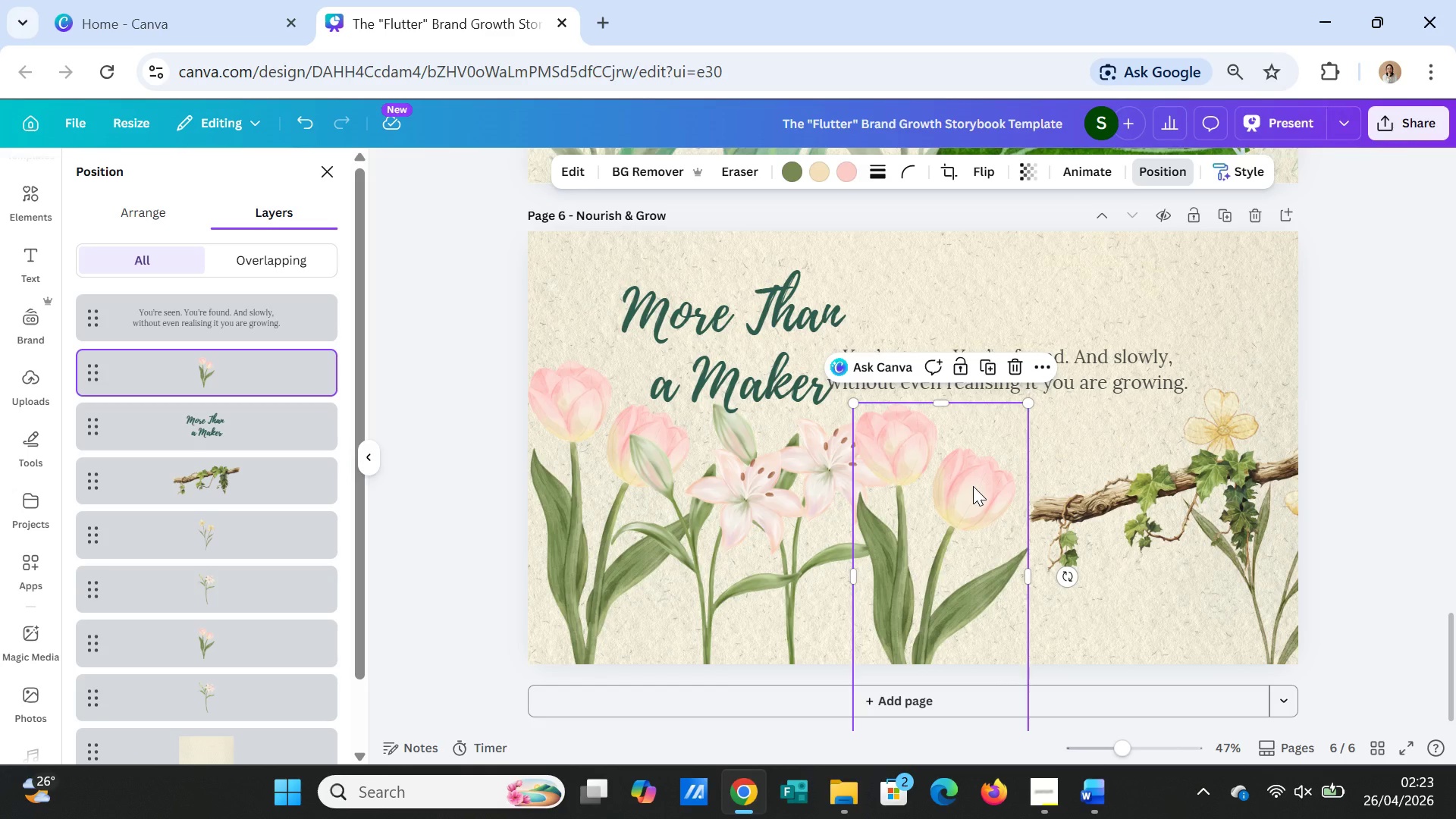 
right_click([973, 486])
 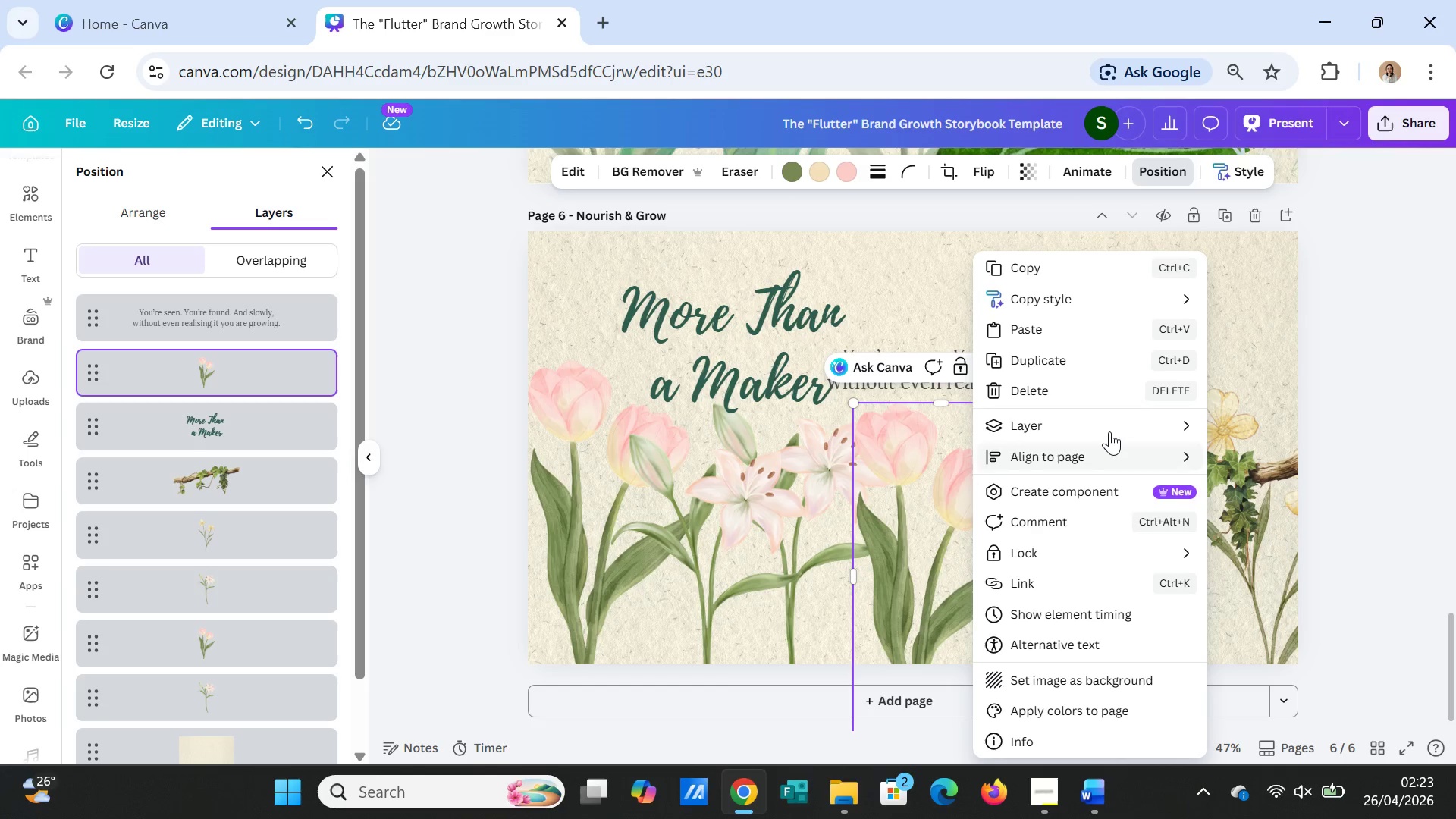 
left_click([1109, 431])
 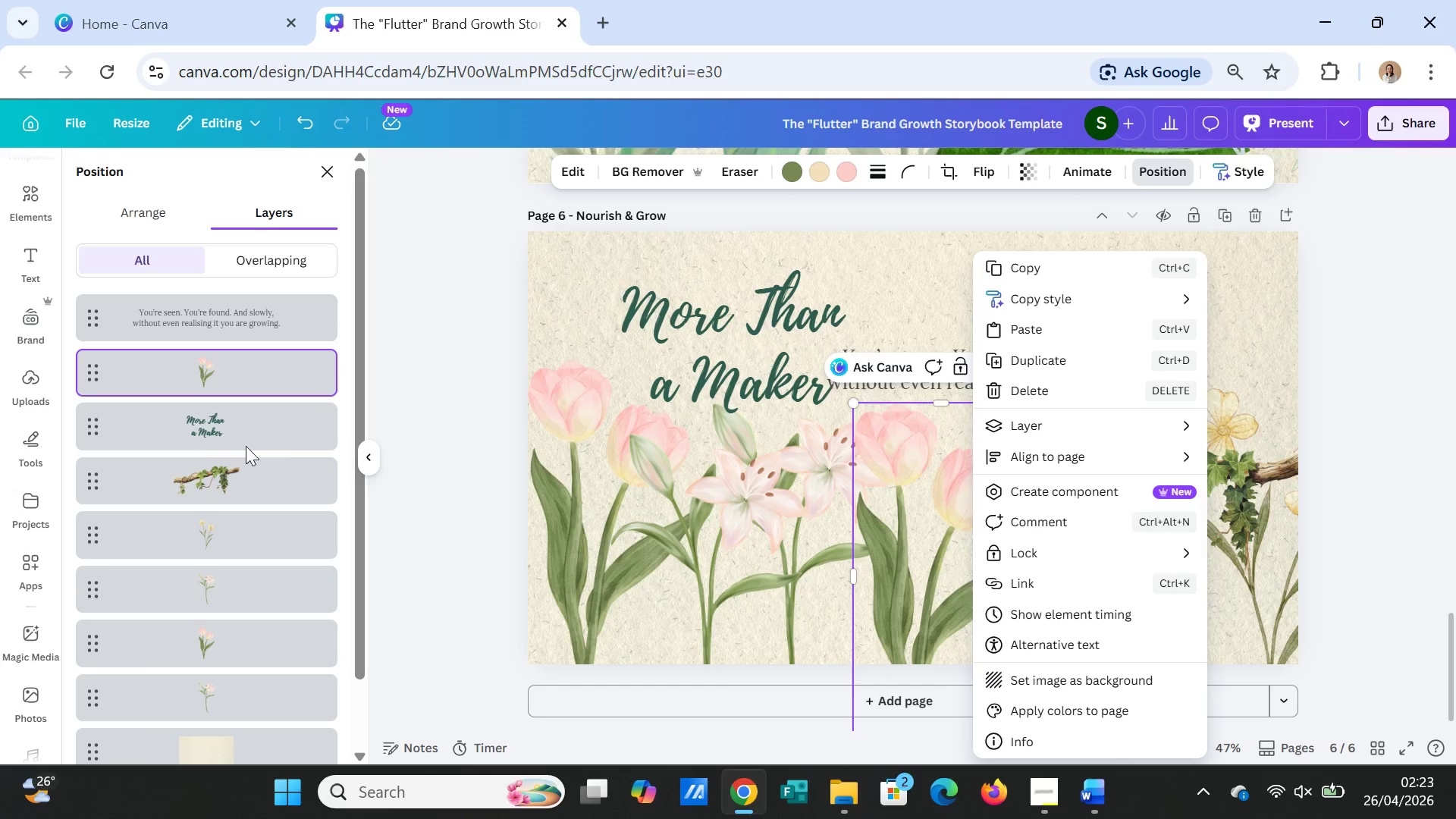 
left_click([205, 372])
 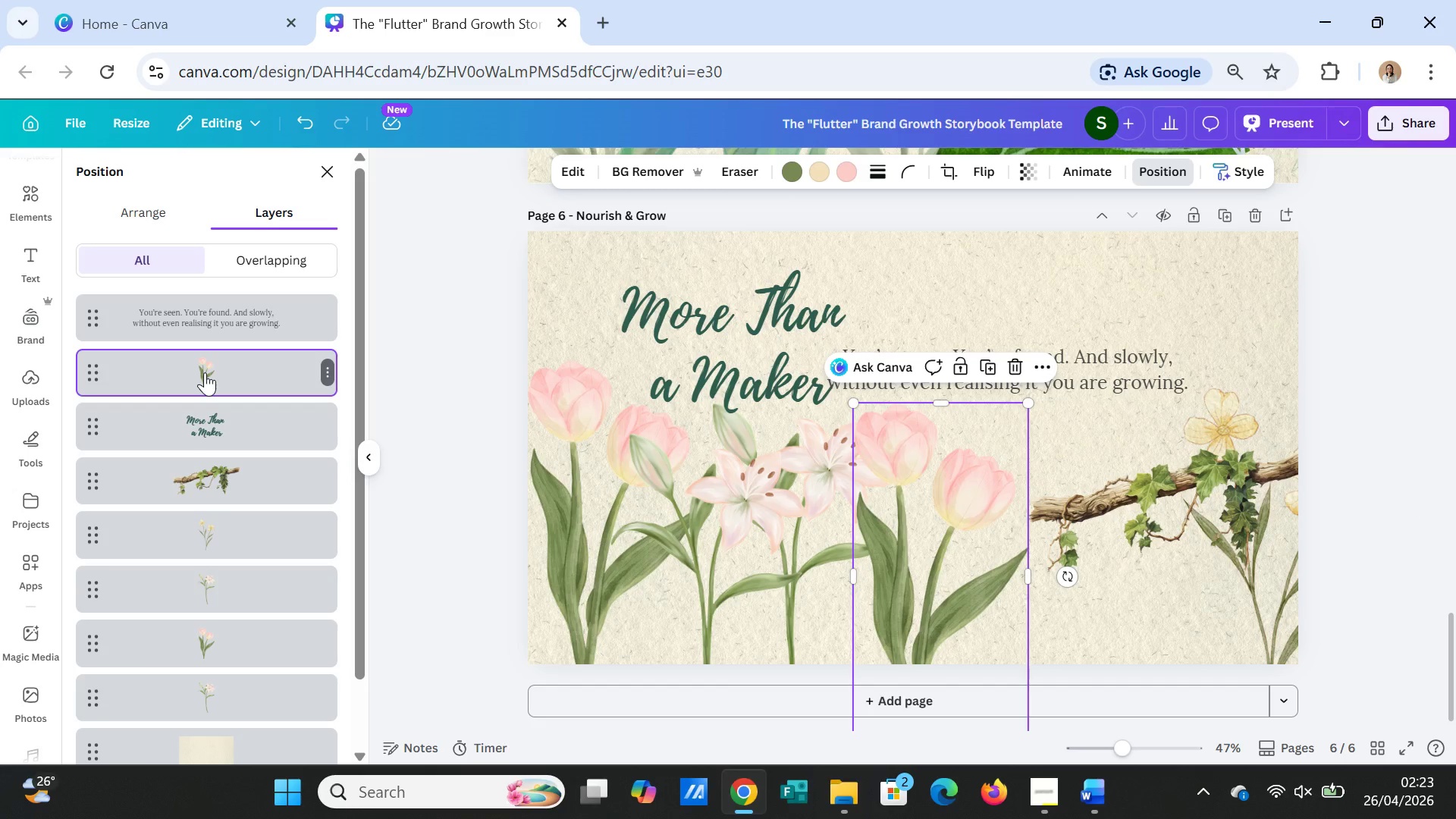 
left_click_drag(start_coordinate=[205, 372], to_coordinate=[205, 699])
 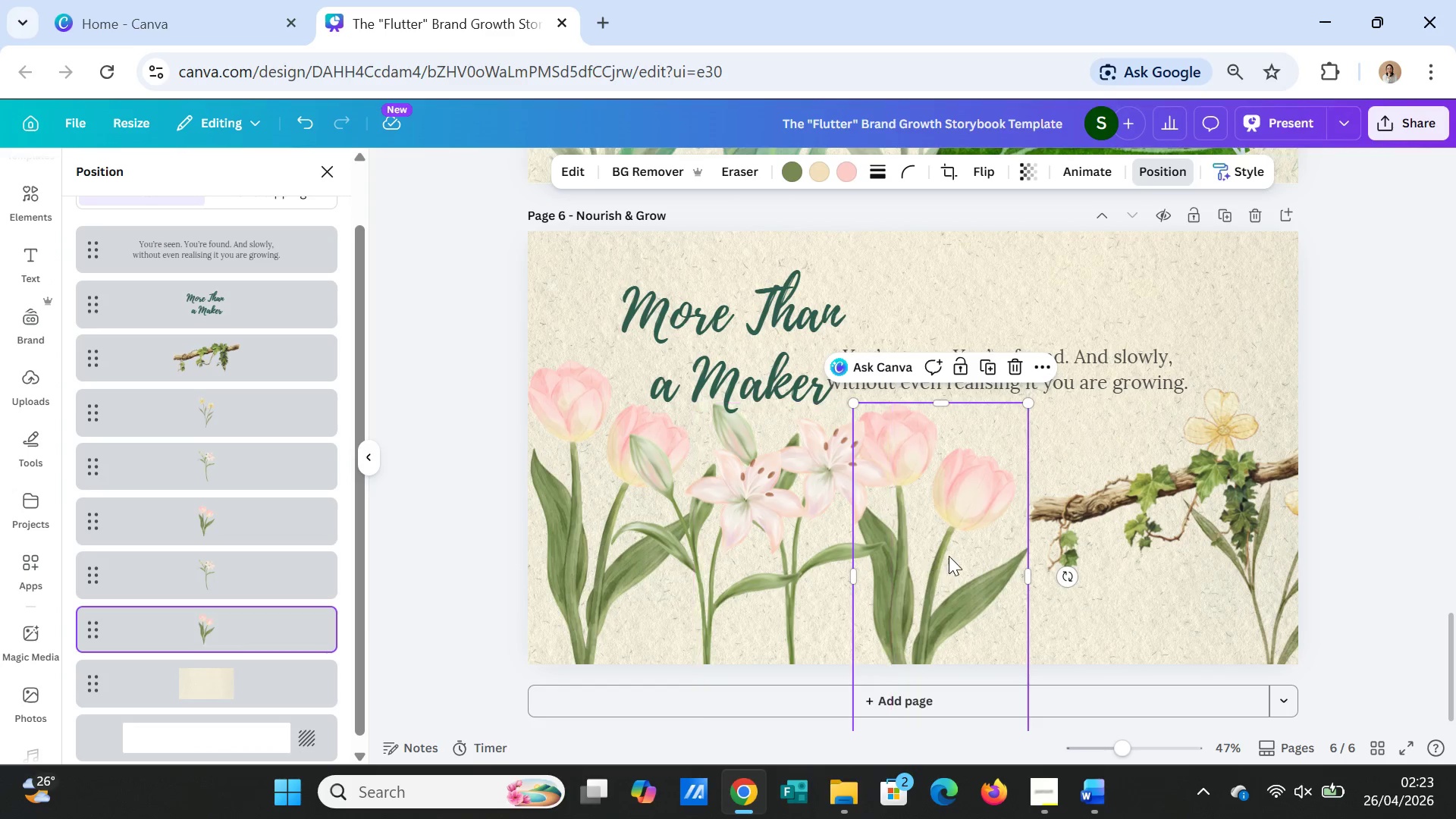 
left_click_drag(start_coordinate=[949, 556], to_coordinate=[961, 557])
 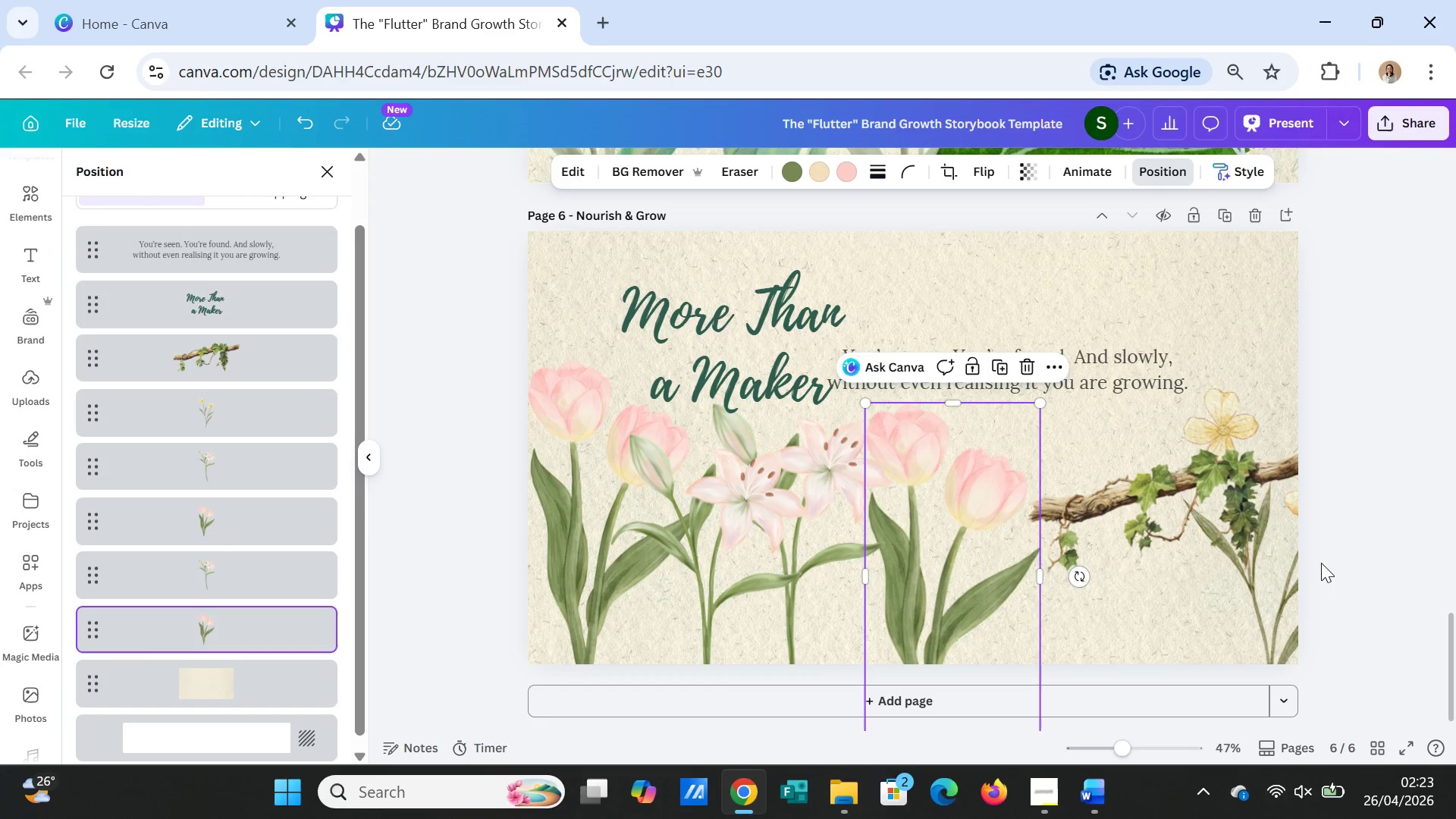 
left_click([1323, 564])
 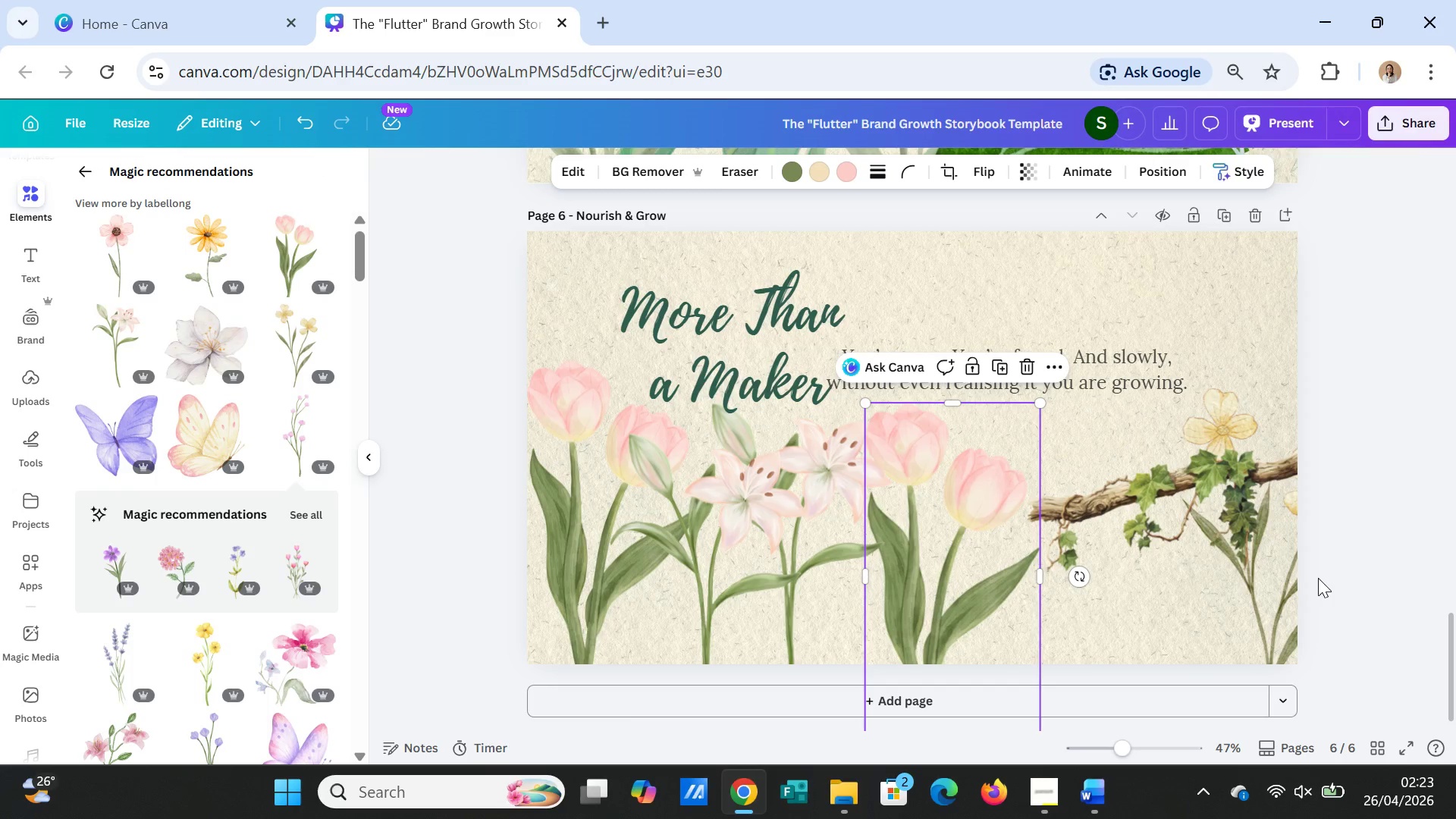 
left_click([1328, 543])
 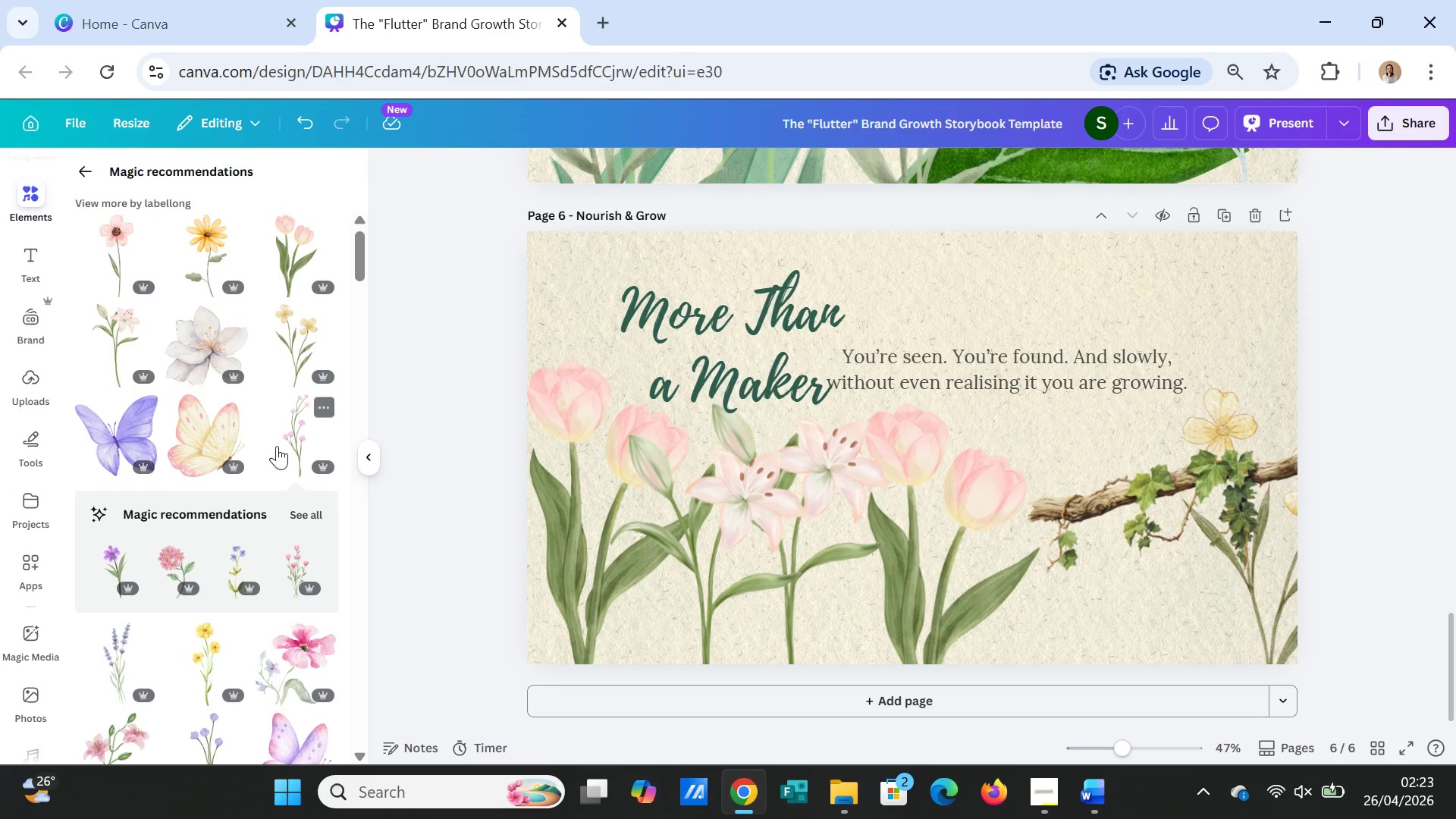 
left_click([293, 433])
 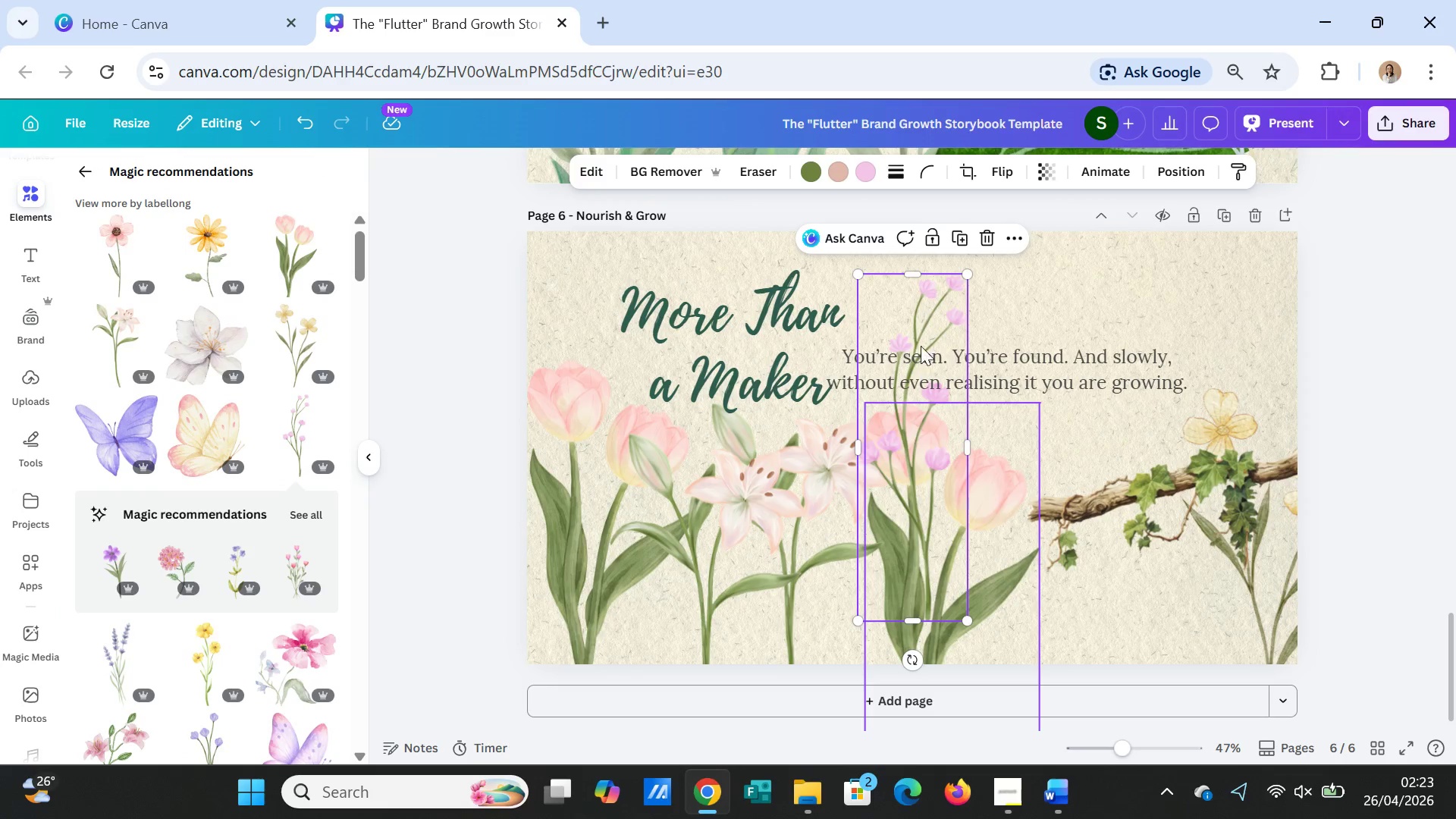 
left_click_drag(start_coordinate=[920, 303], to_coordinate=[1097, 463])
 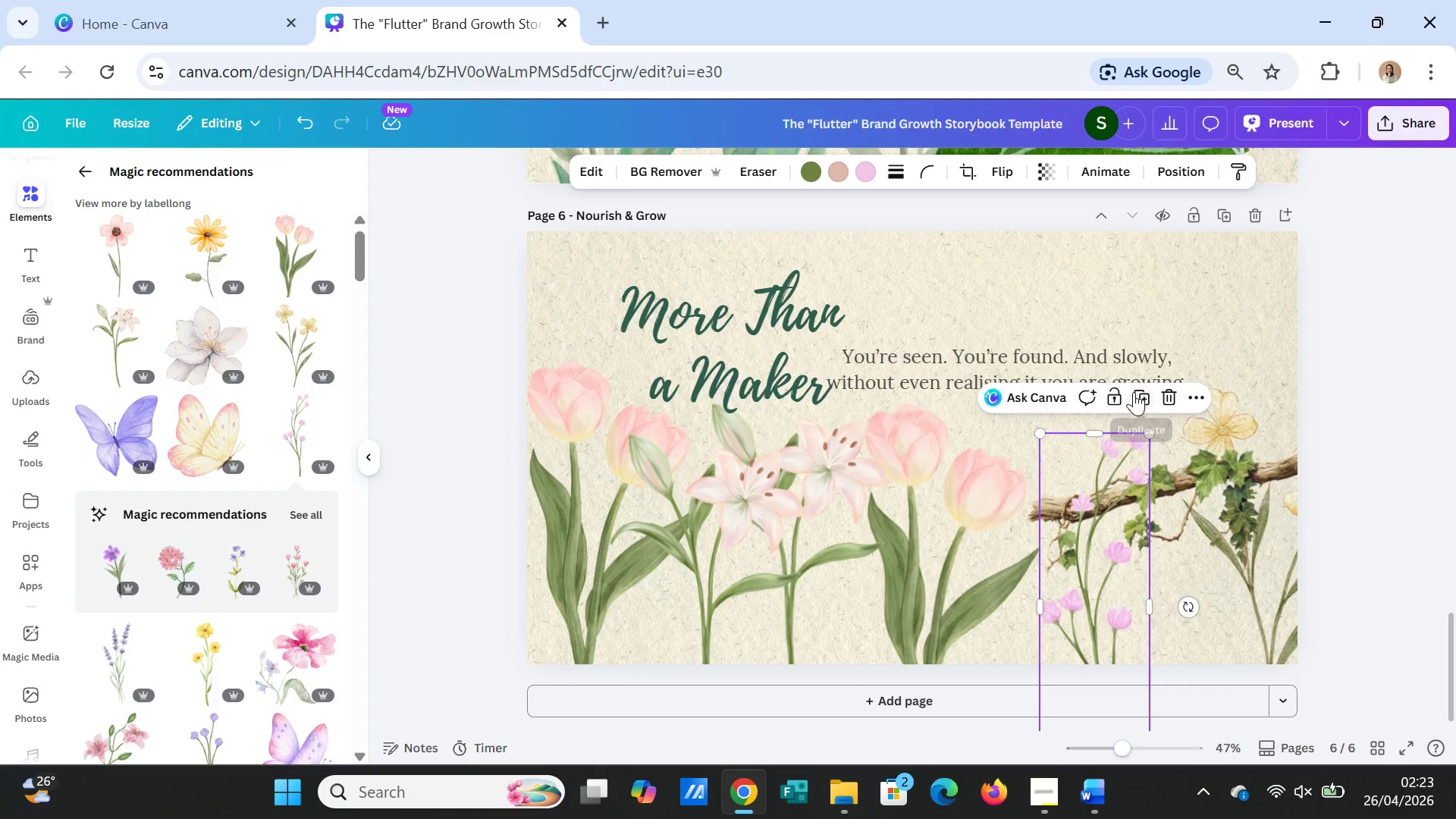 
left_click([1139, 394])
 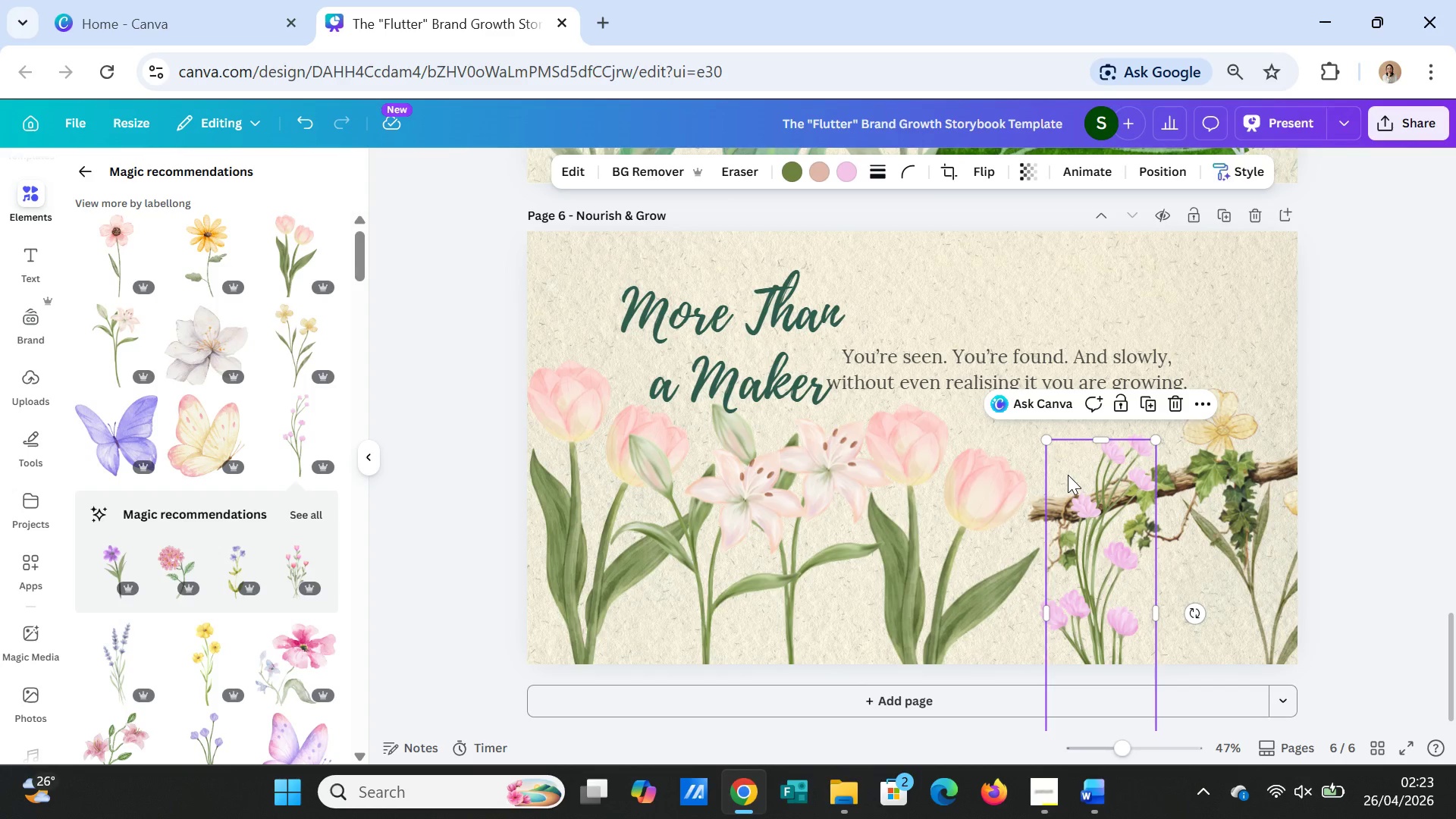 
key(Delete)
 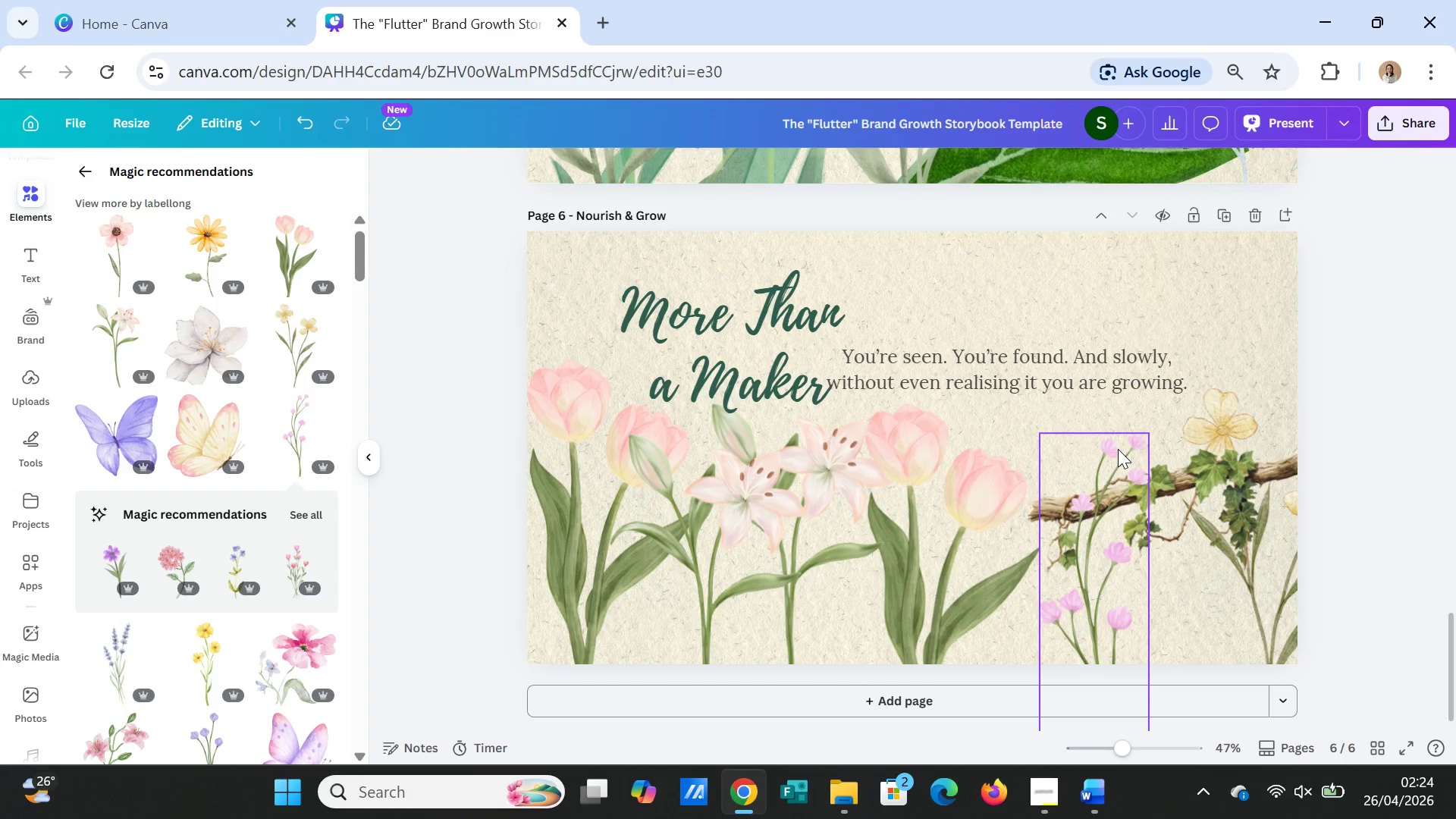 
right_click([1118, 449])
 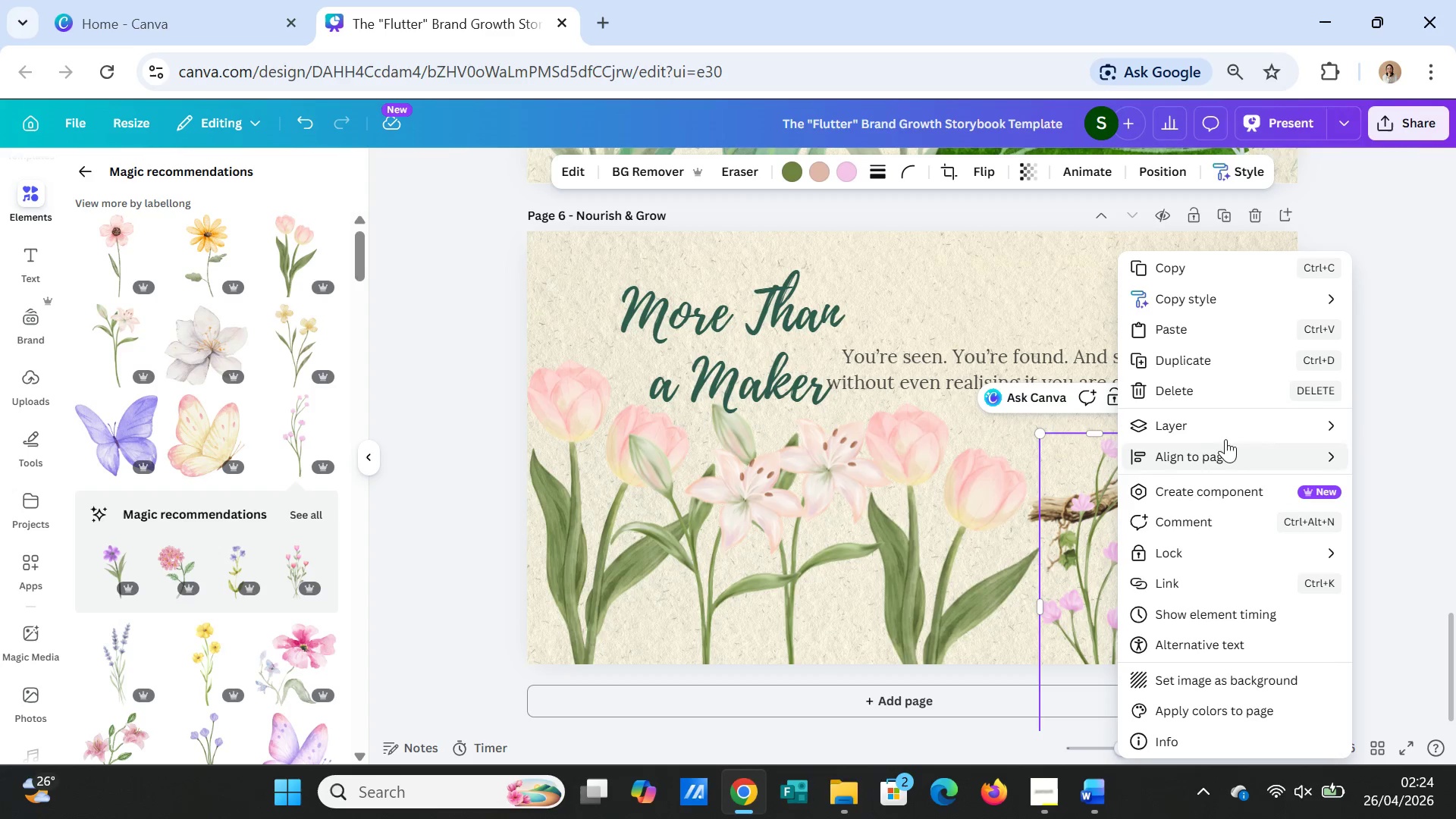 
left_click([1230, 429])
 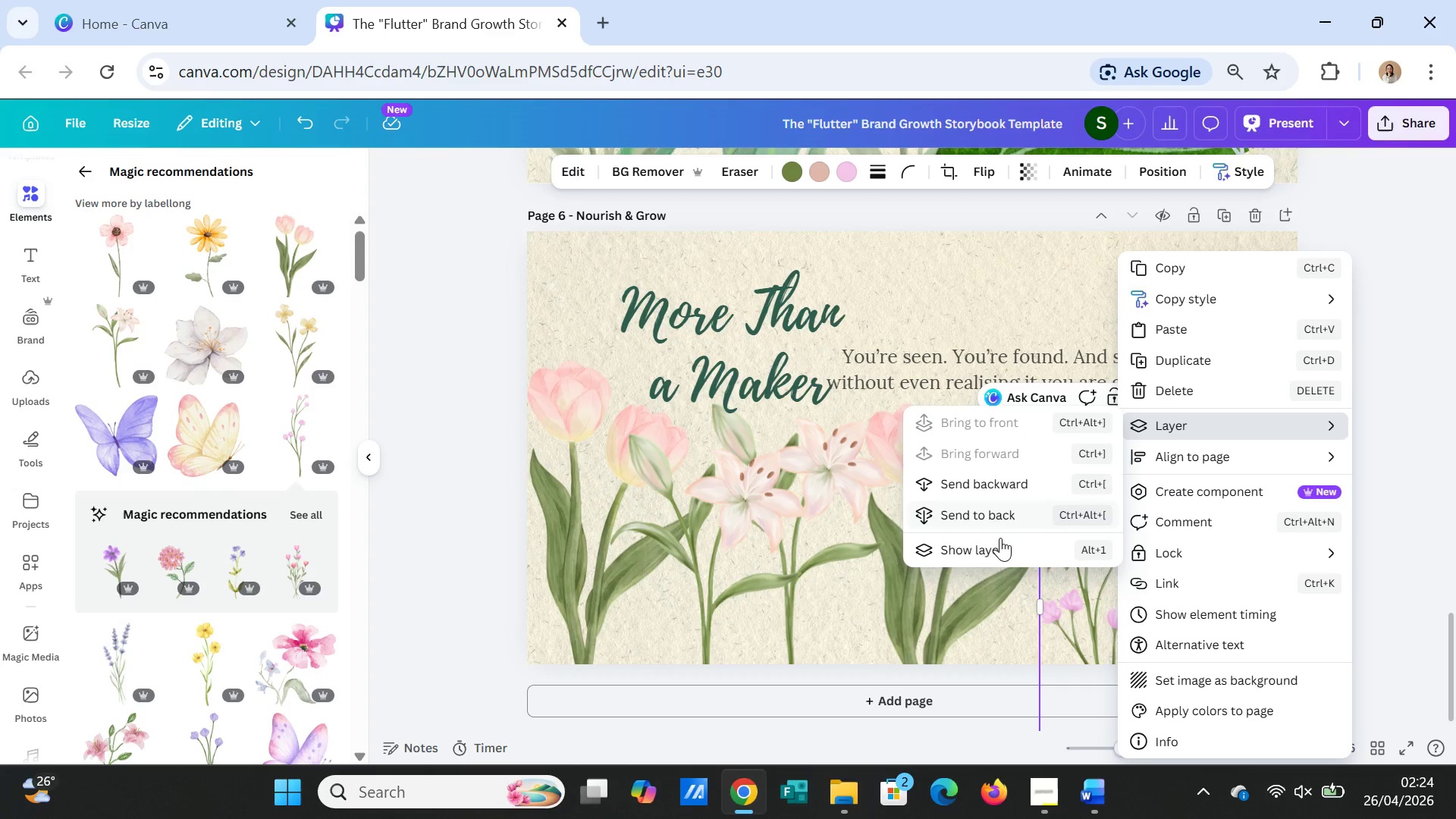 
left_click([999, 542])
 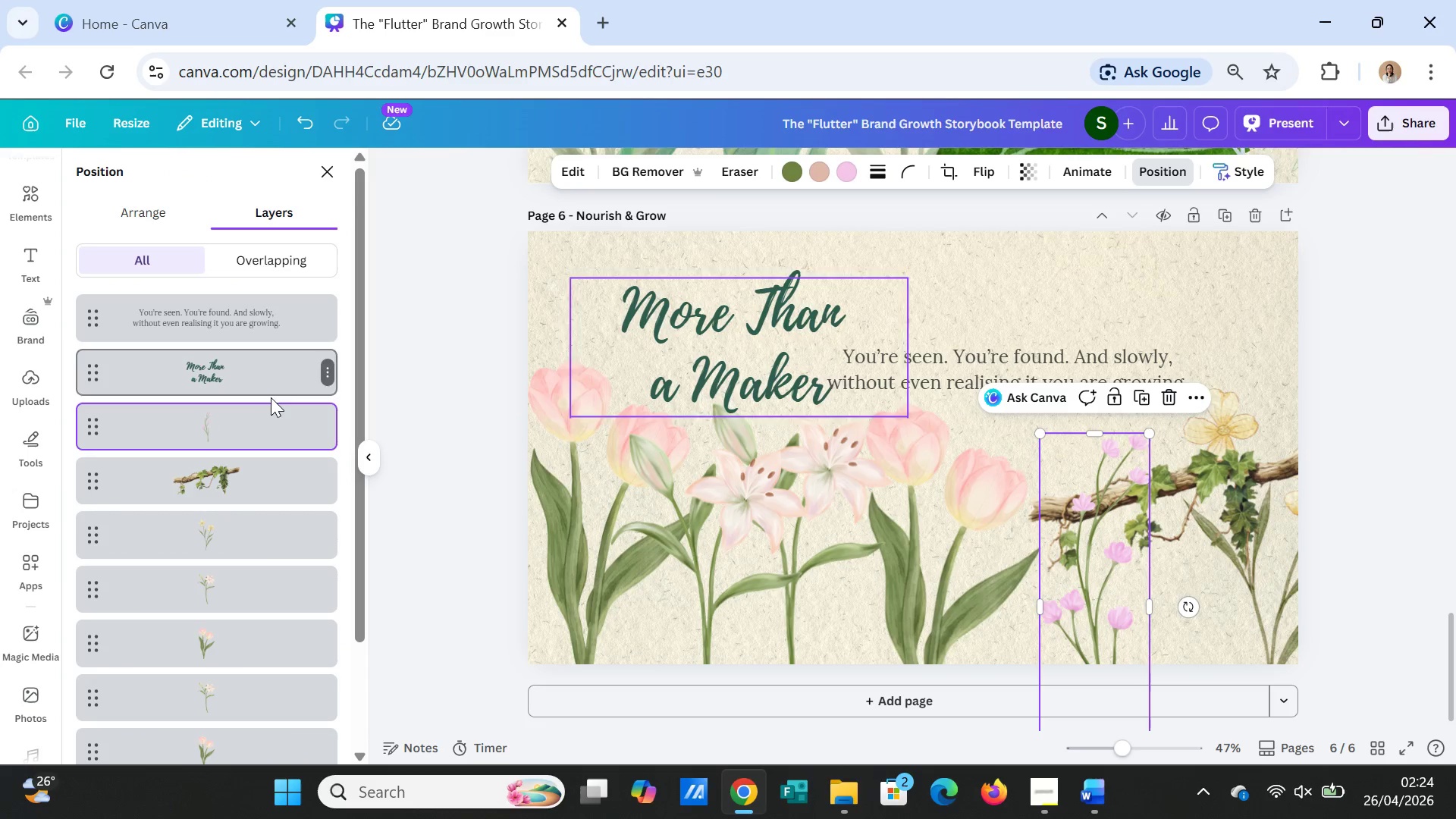 
left_click_drag(start_coordinate=[264, 408], to_coordinate=[274, 686])
 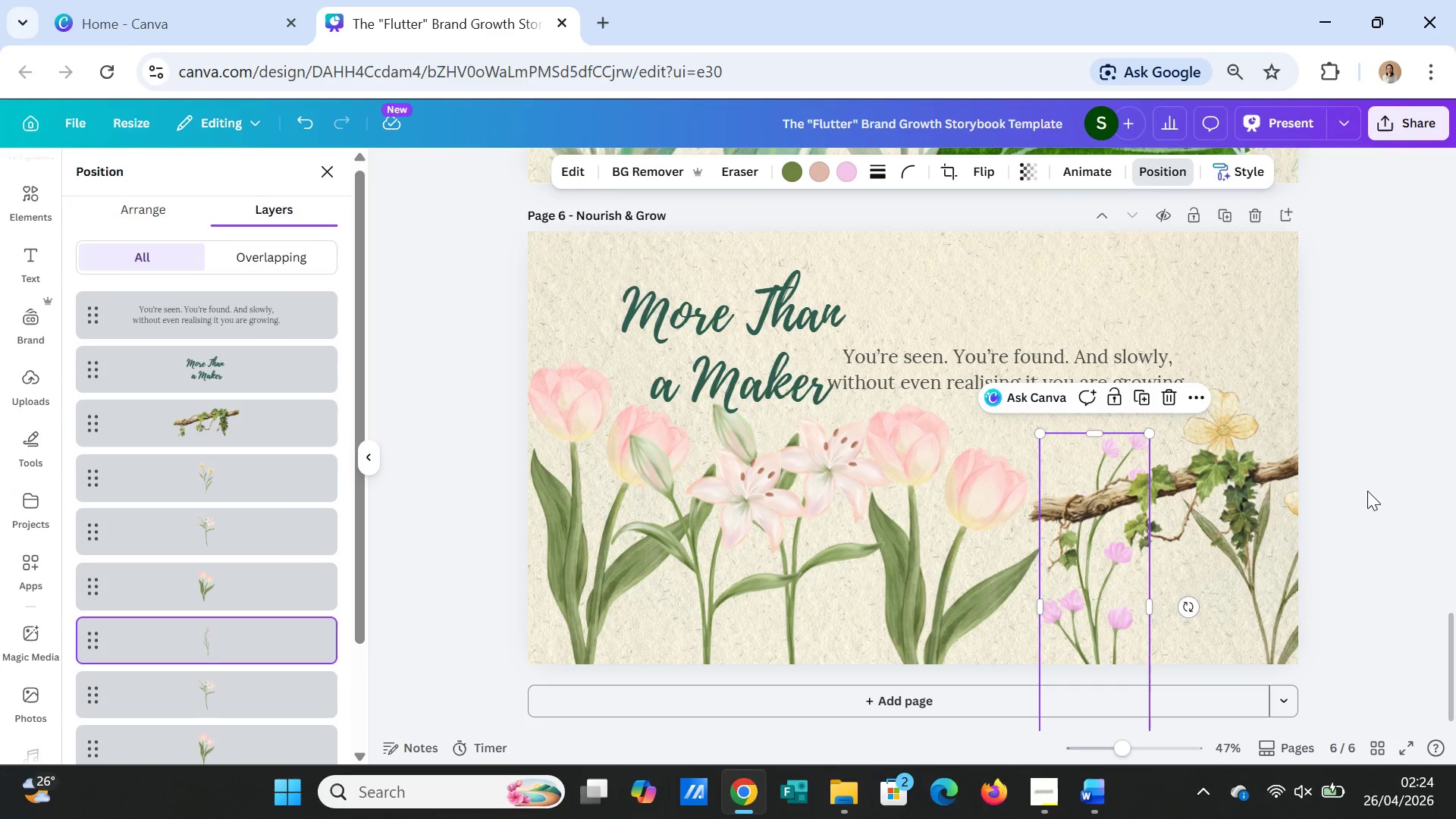 
left_click([1368, 495])
 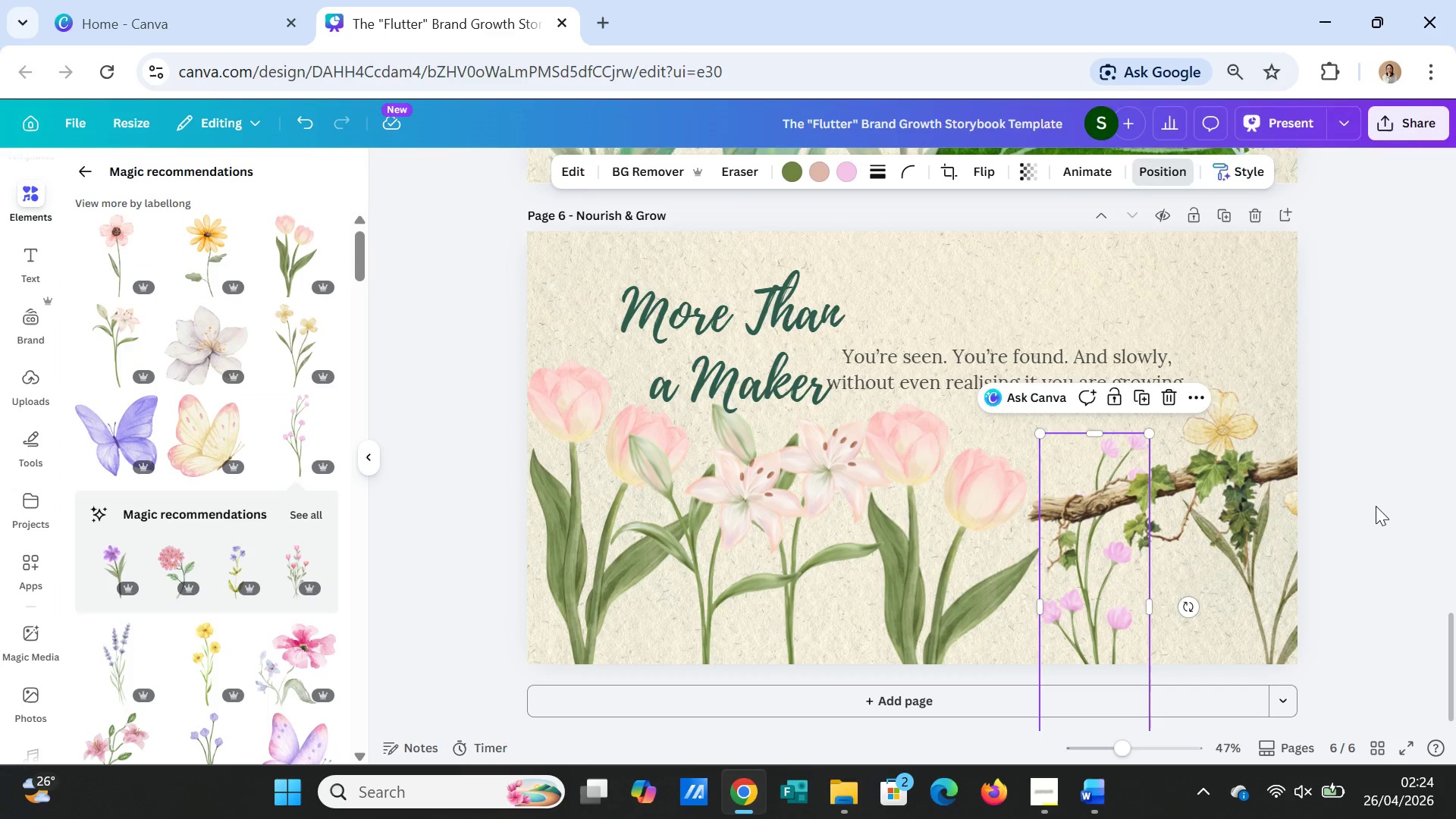 
left_click([1376, 506])
 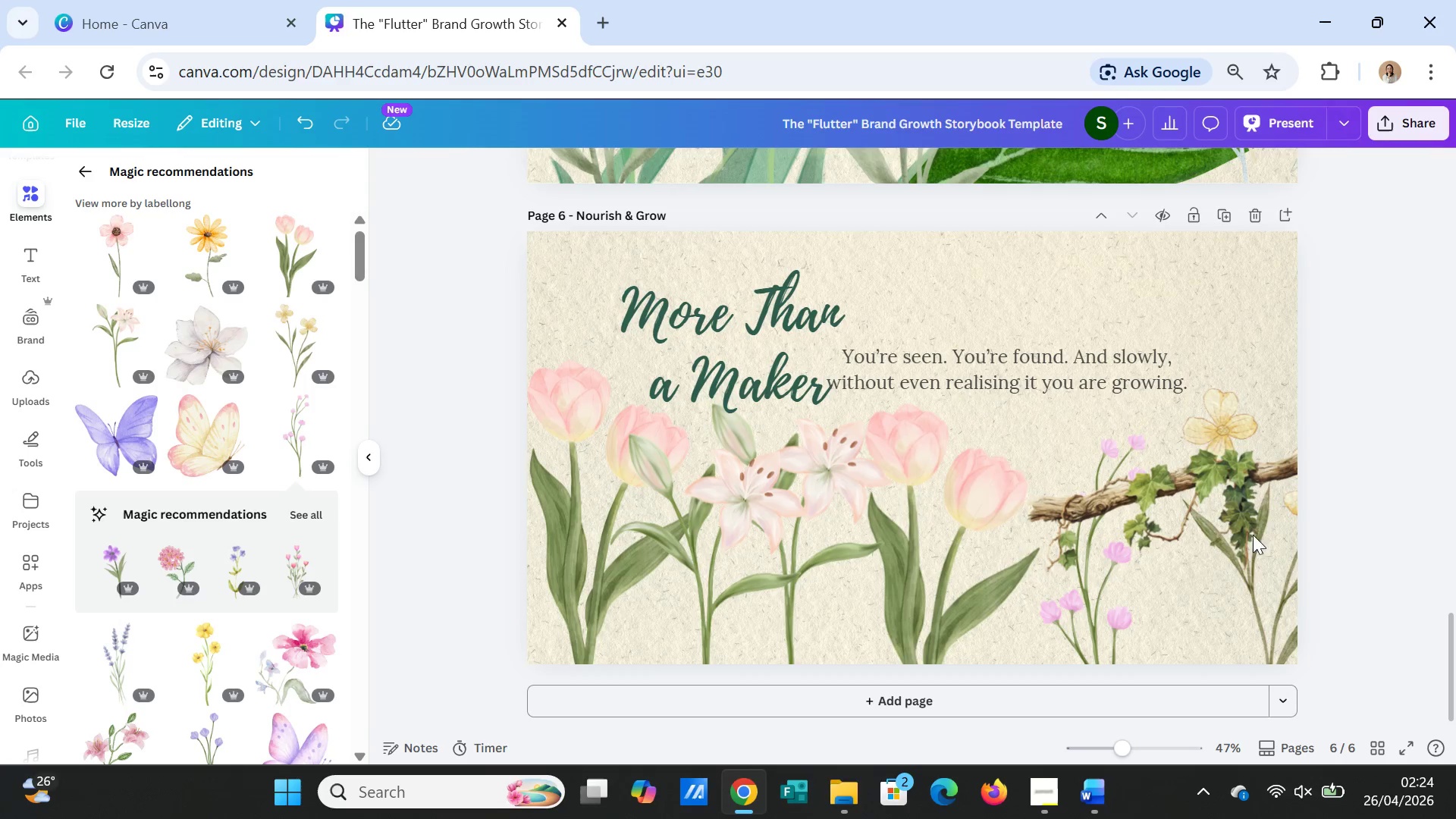 
left_click([1116, 601])
 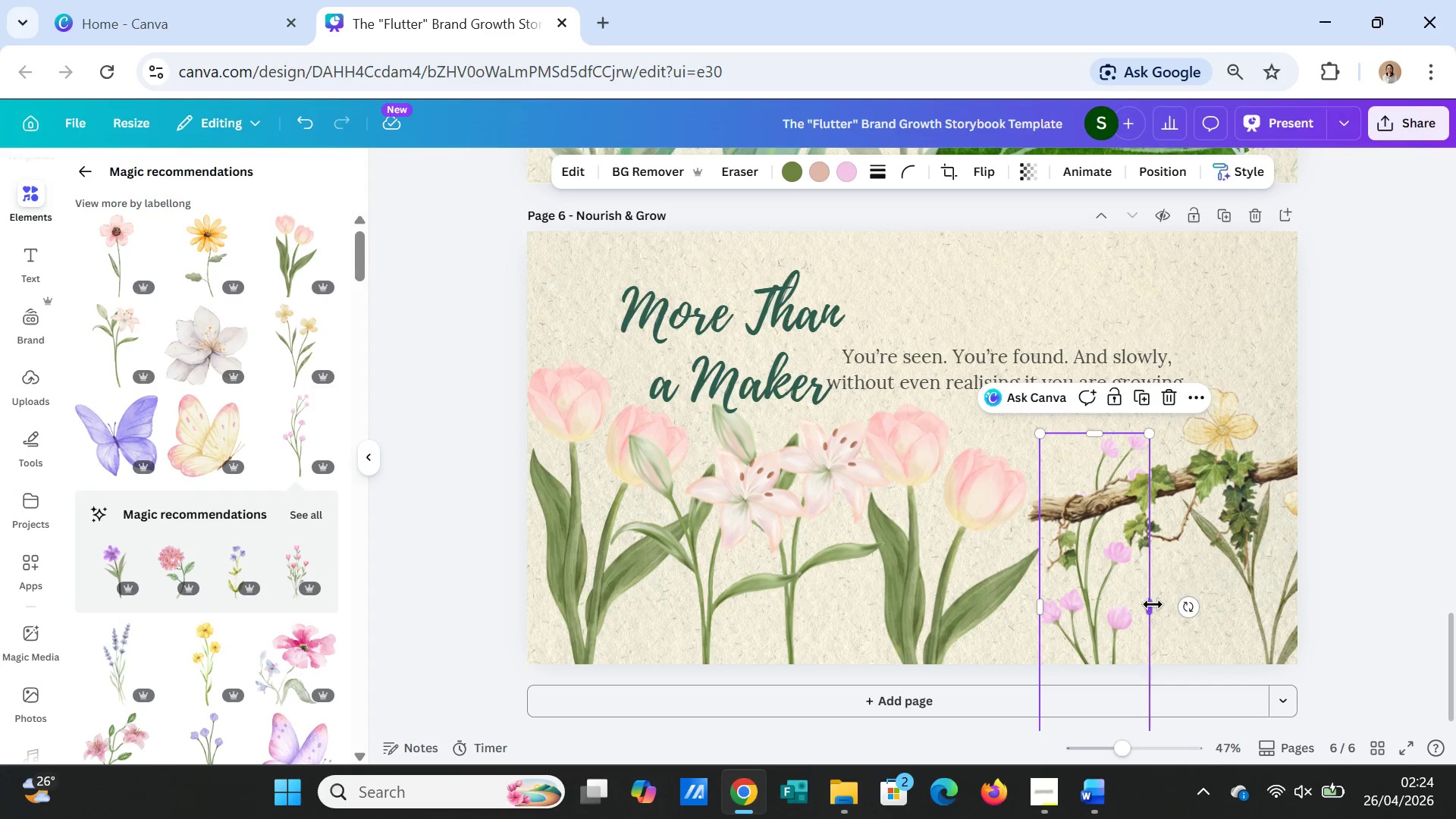 
left_click_drag(start_coordinate=[1152, 606], to_coordinate=[1192, 601])
 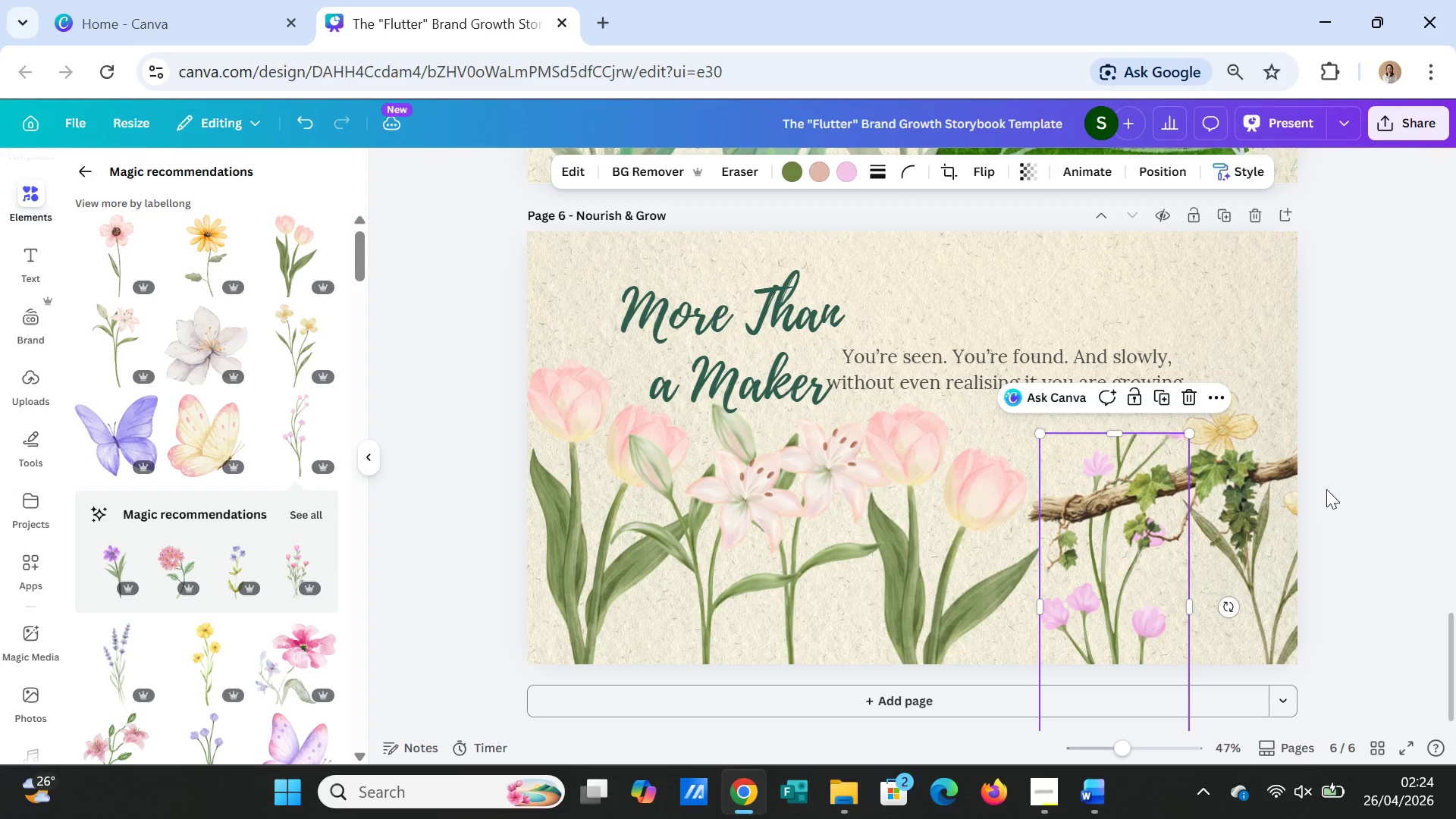 
left_click([1326, 489])
 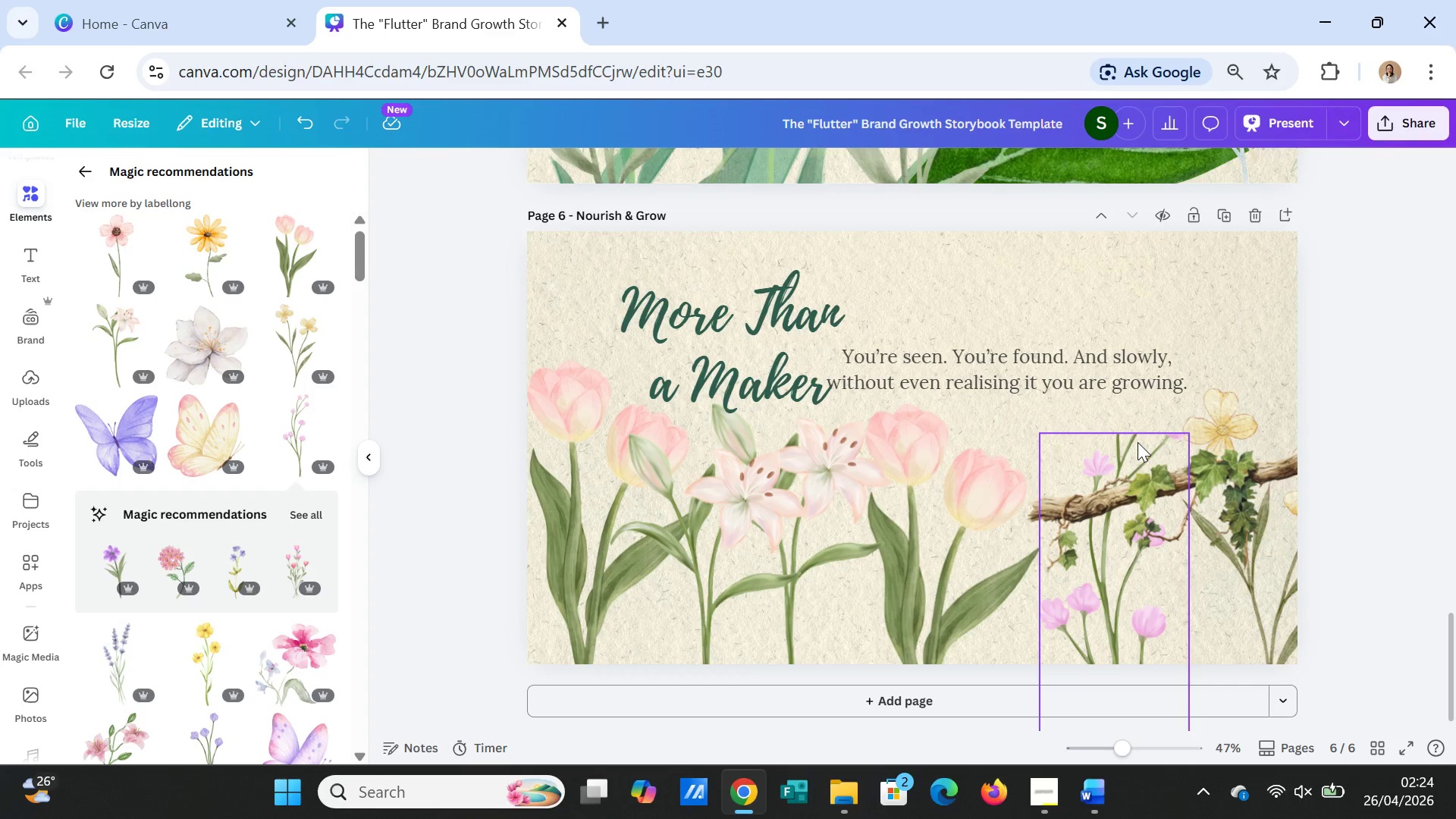 
left_click([1138, 442])
 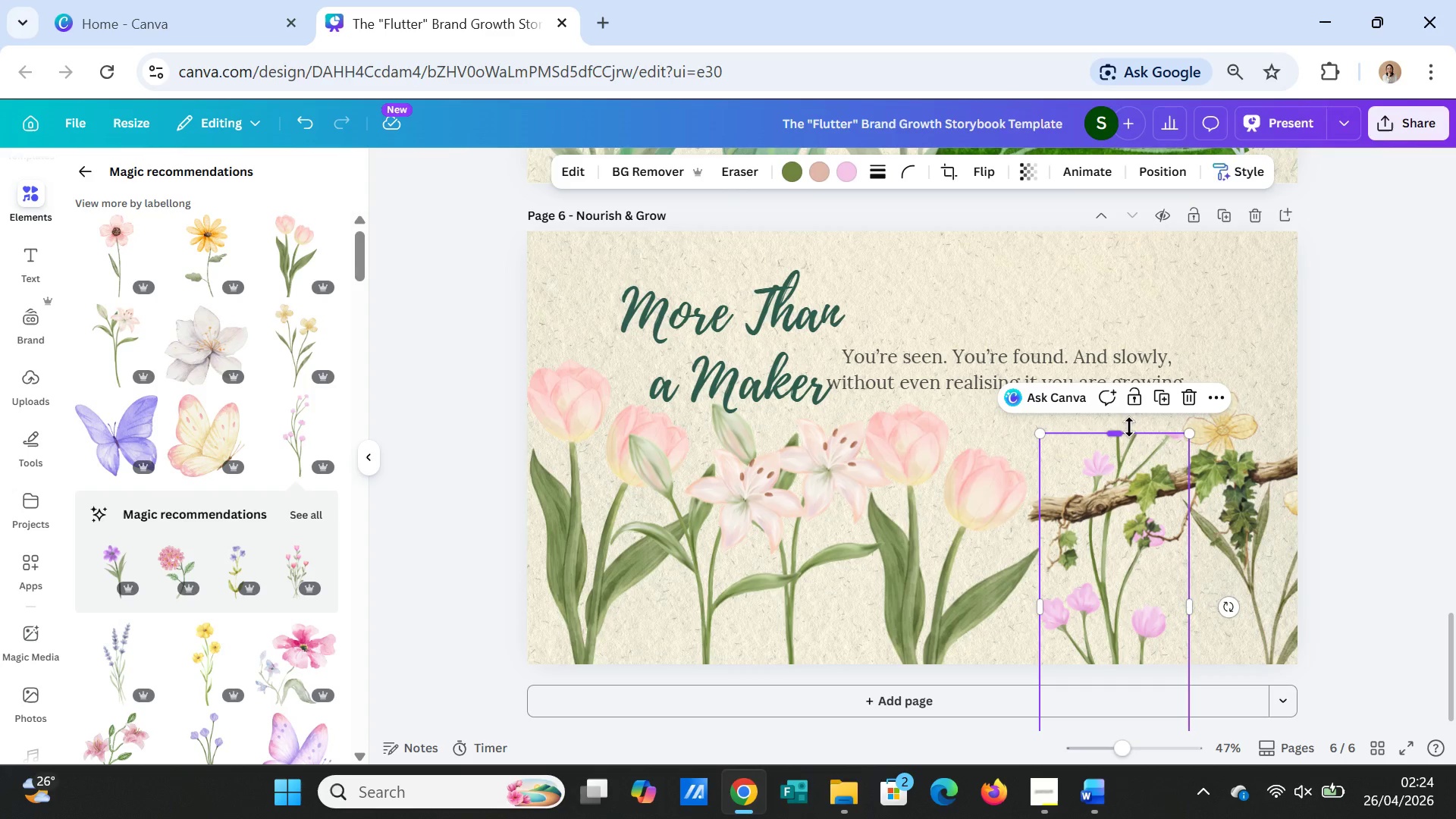 
left_click_drag(start_coordinate=[1129, 427], to_coordinate=[1128, 391])
 